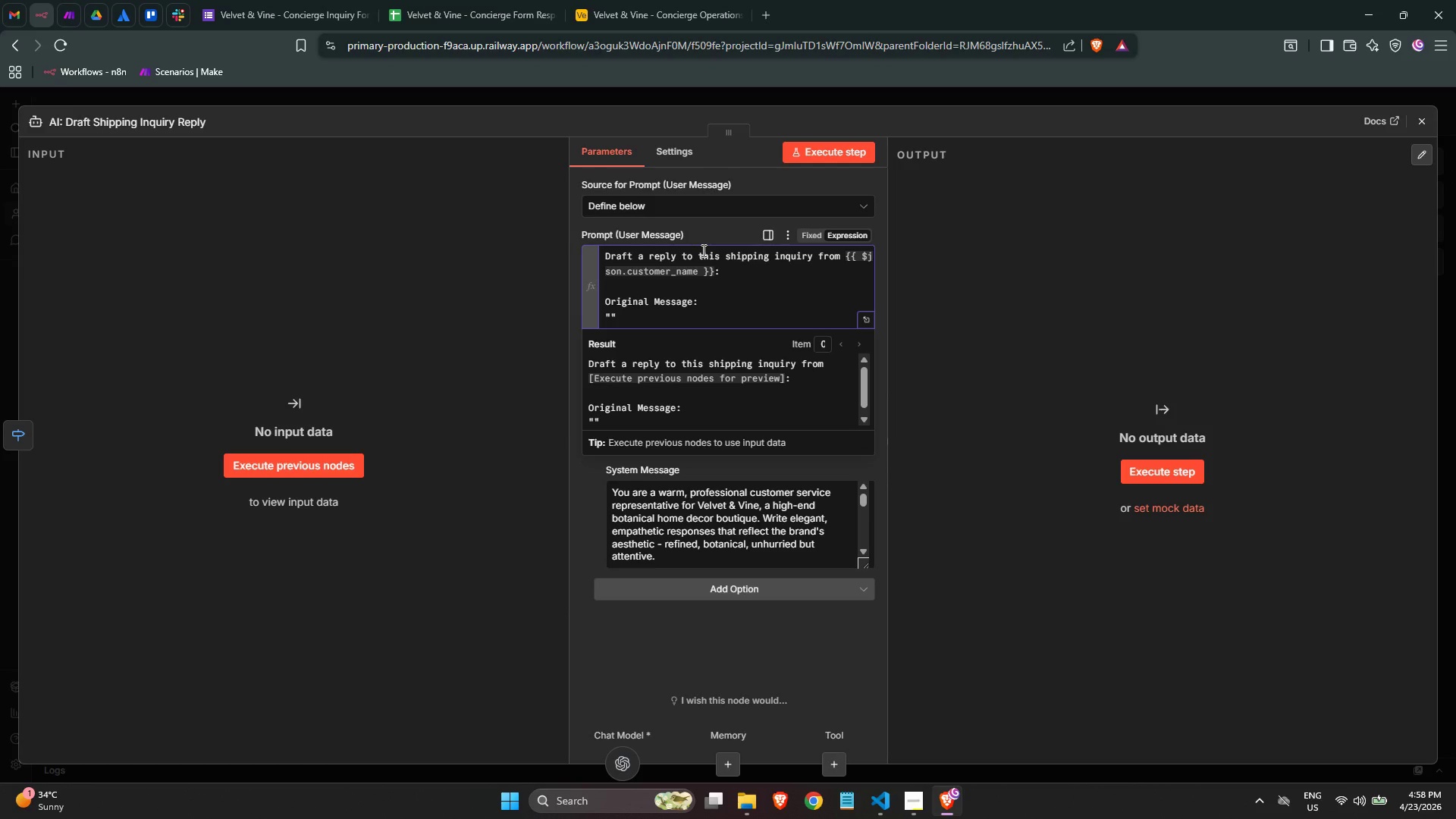 
key(Shift+BracketLeft)
 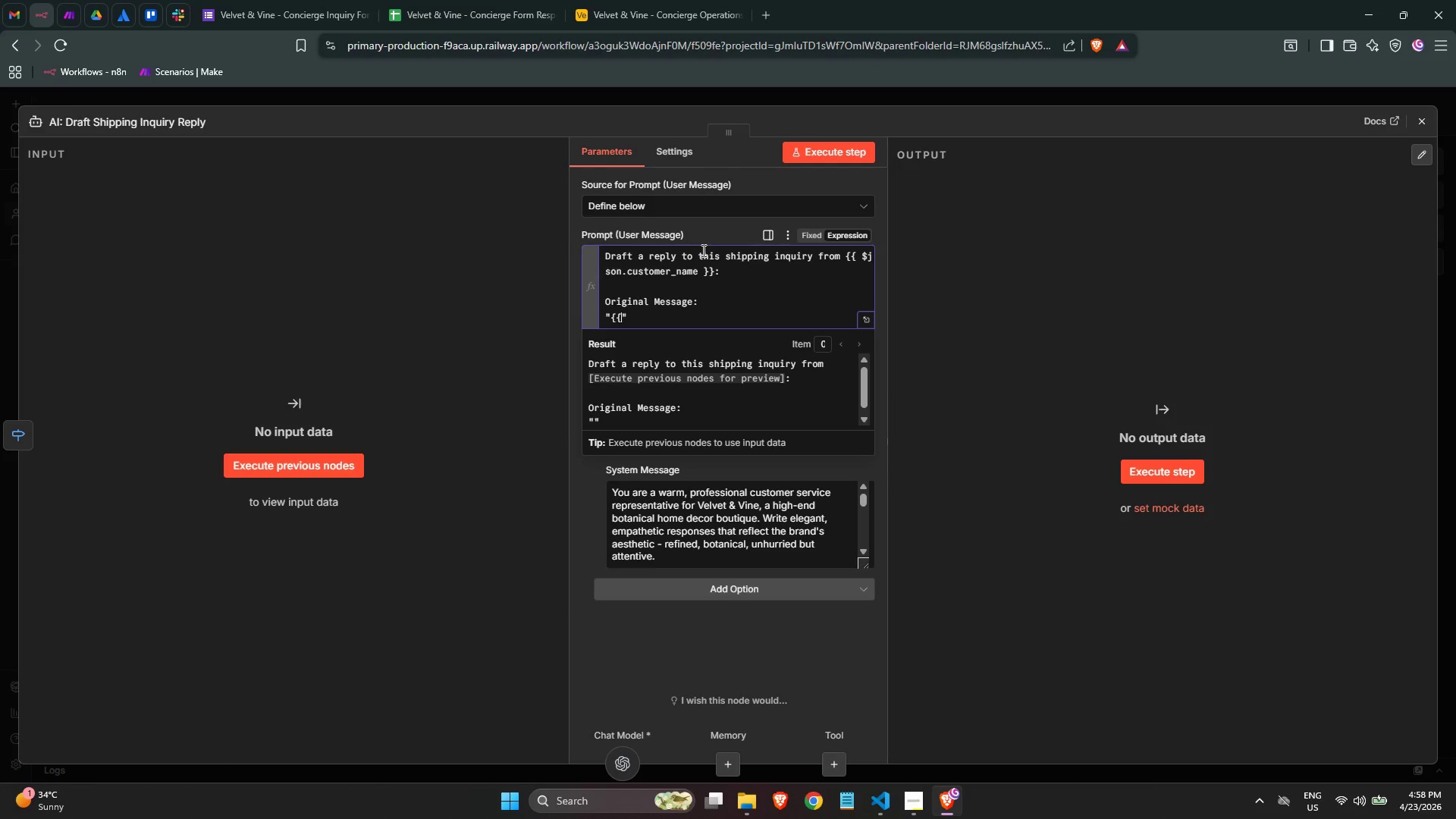 
key(Shift+BracketLeft)
 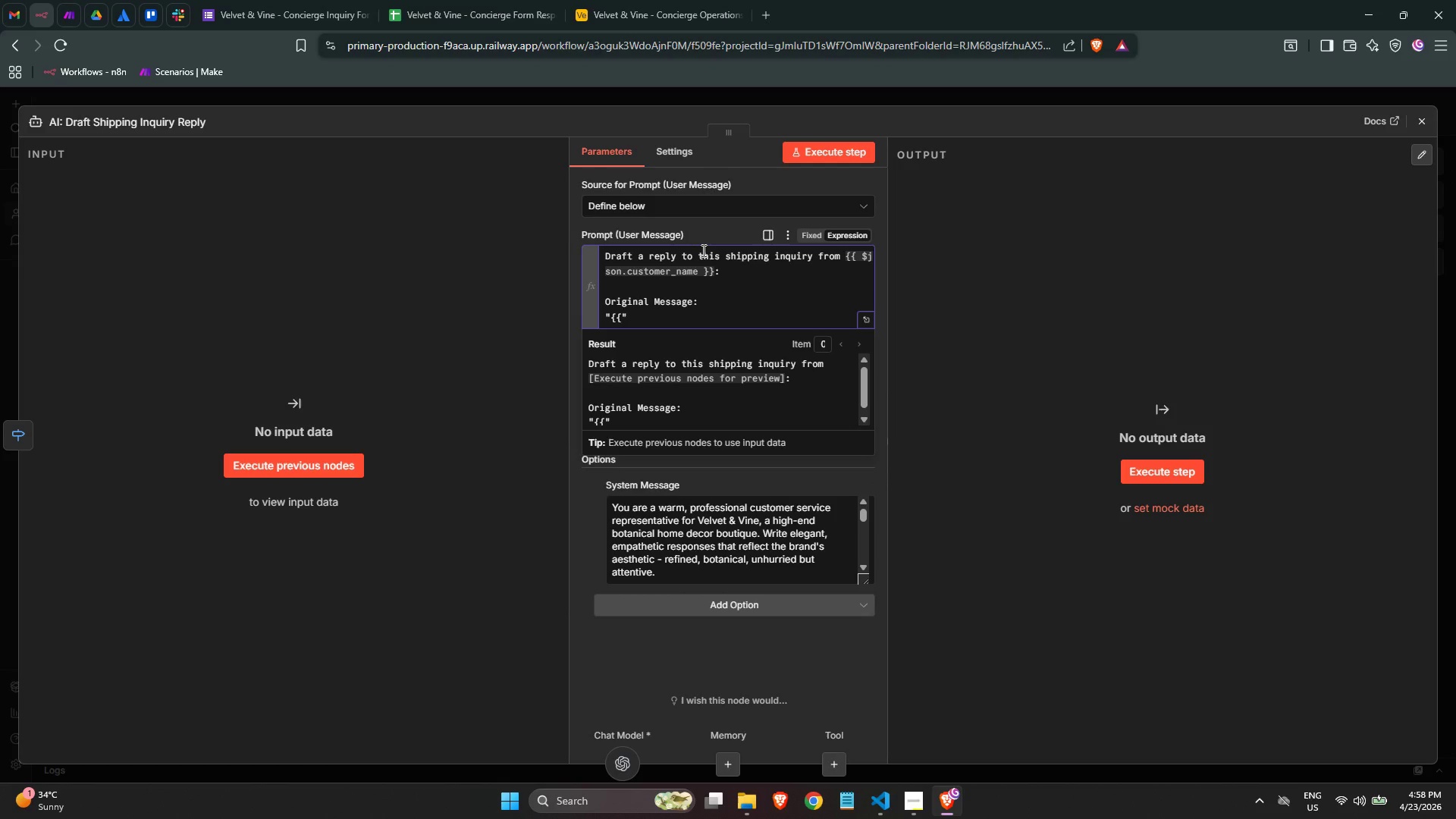 
key(Shift+BracketRight)
 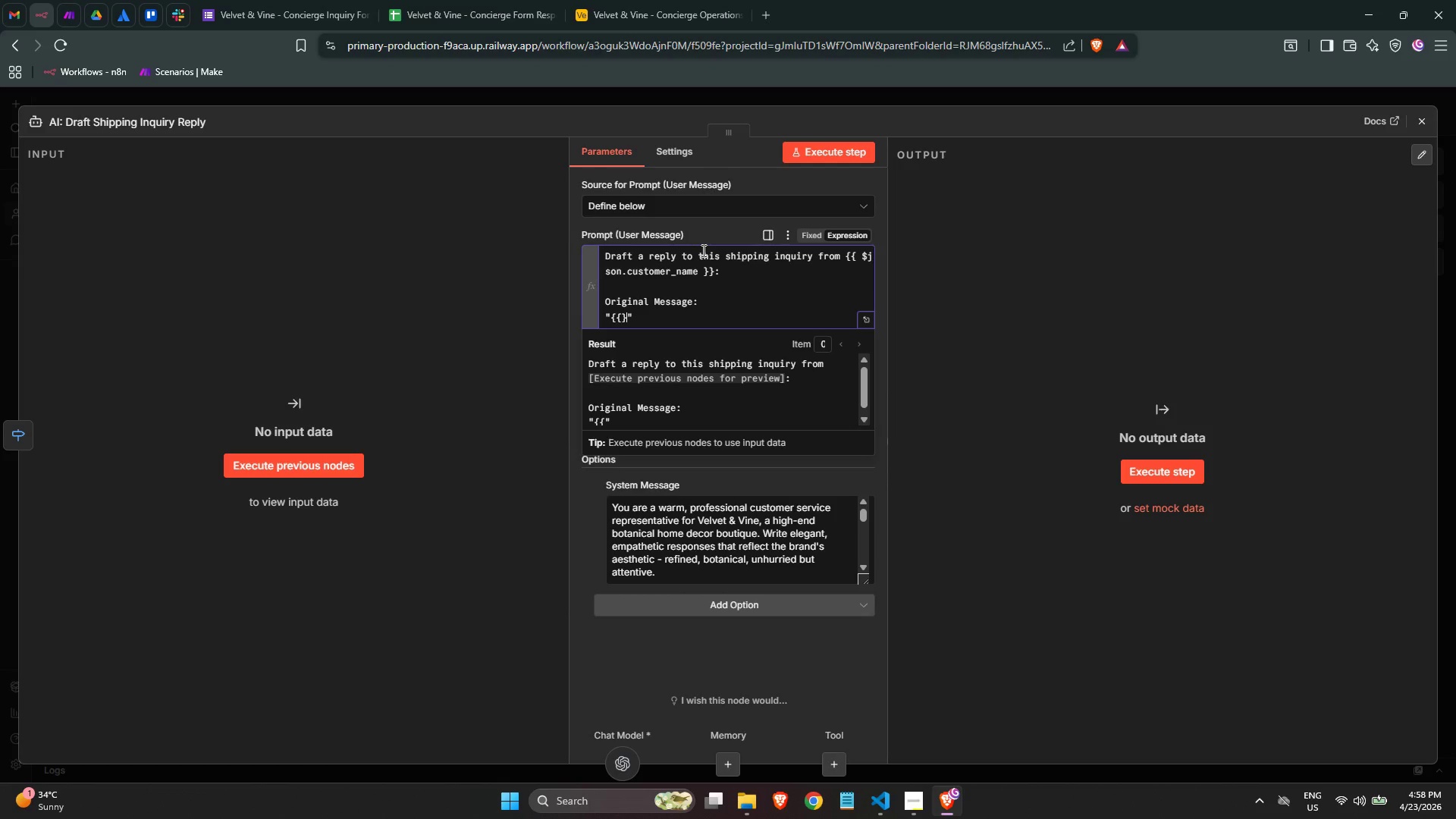 
key(Shift+BracketRight)
 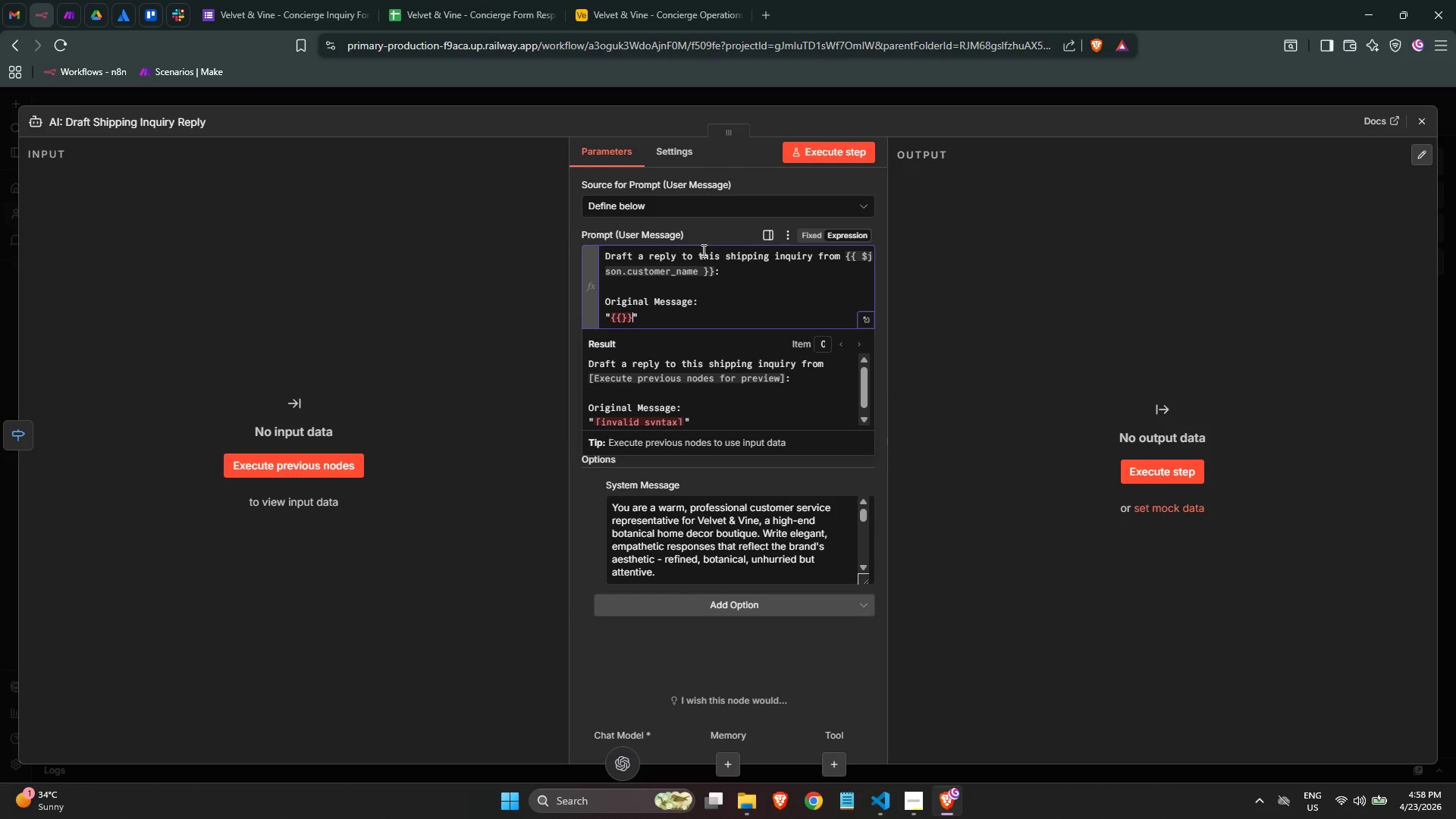 
key(ArrowLeft)
 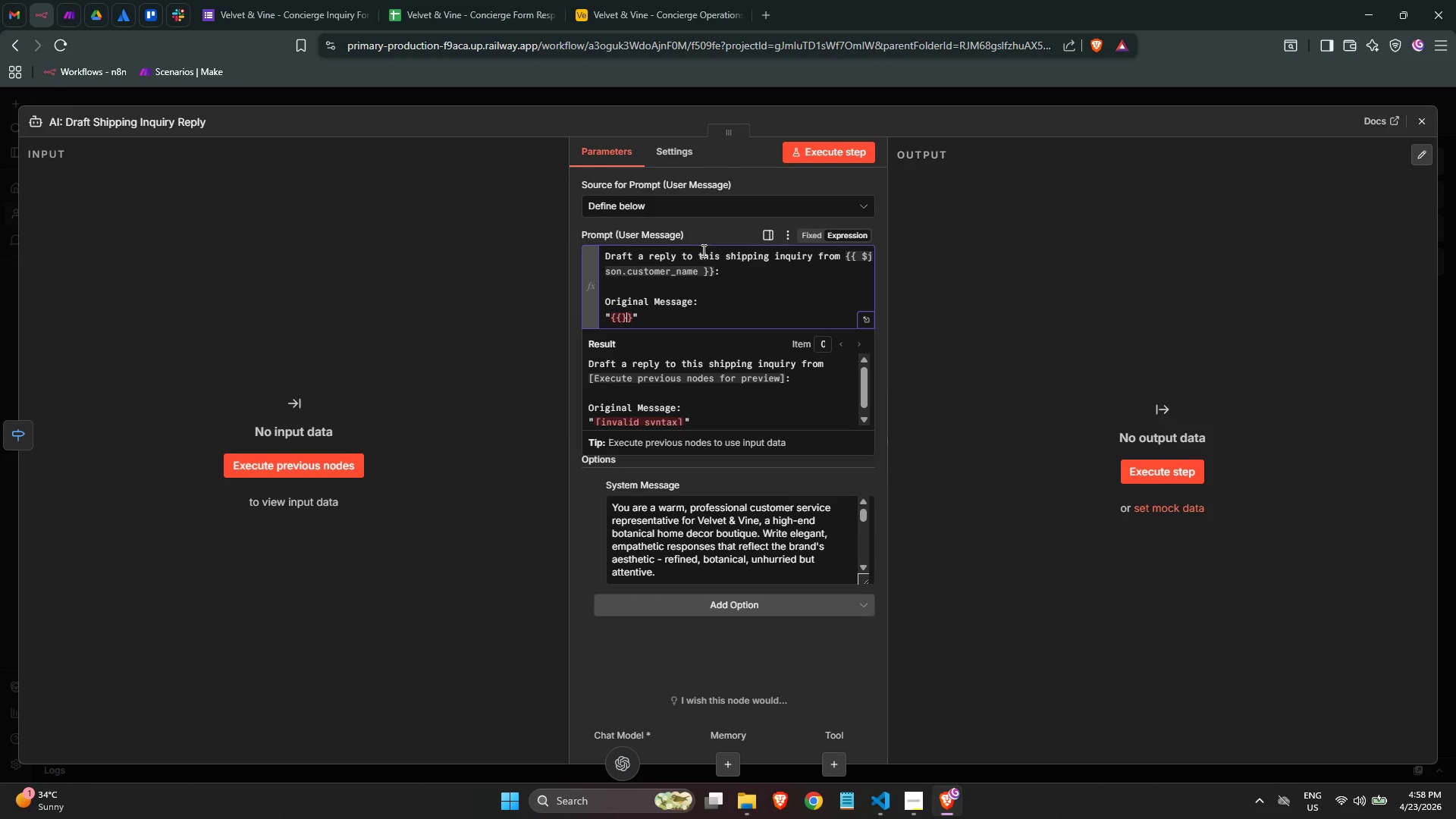 
key(Space)
 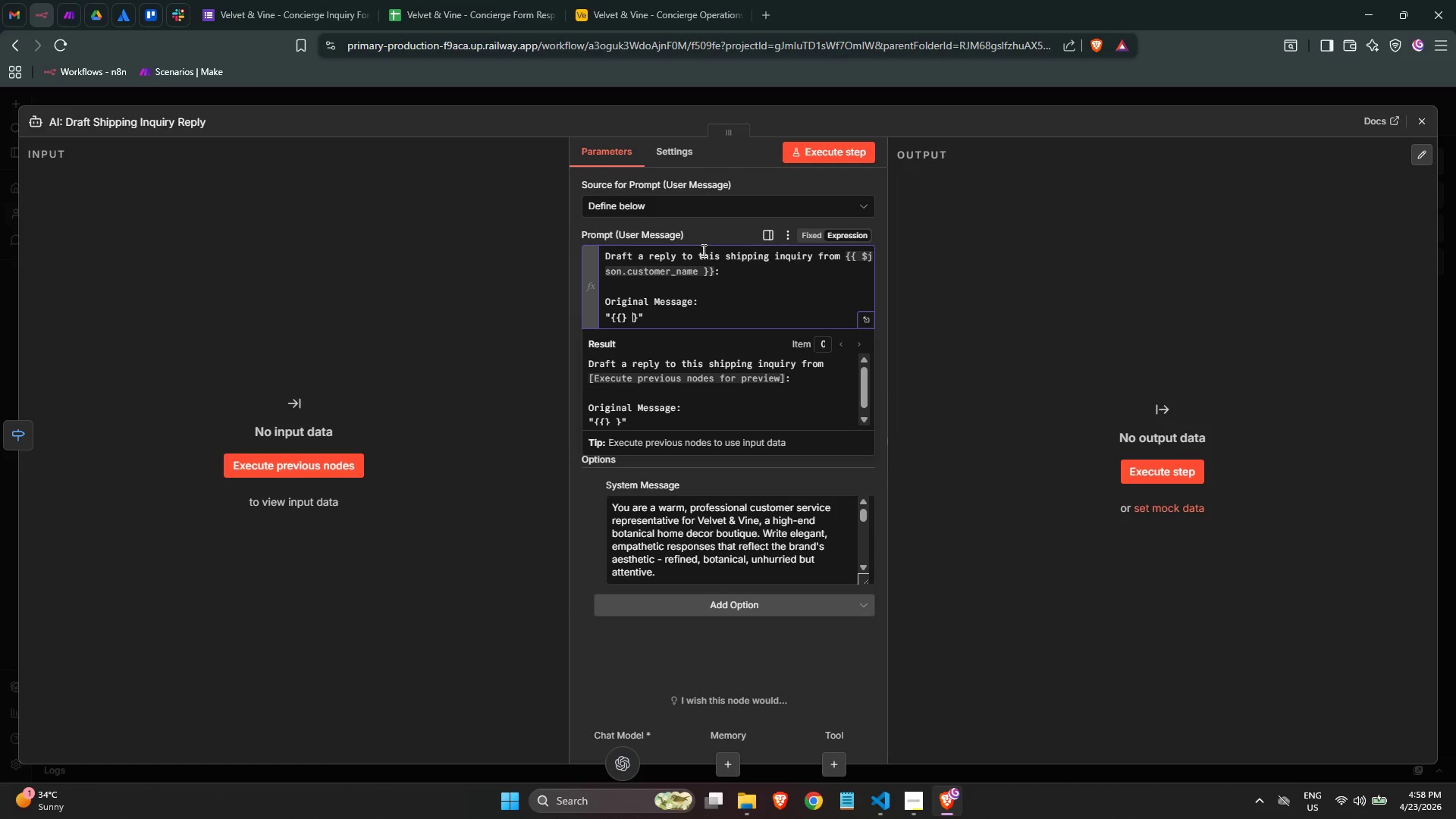 
key(Backspace)
 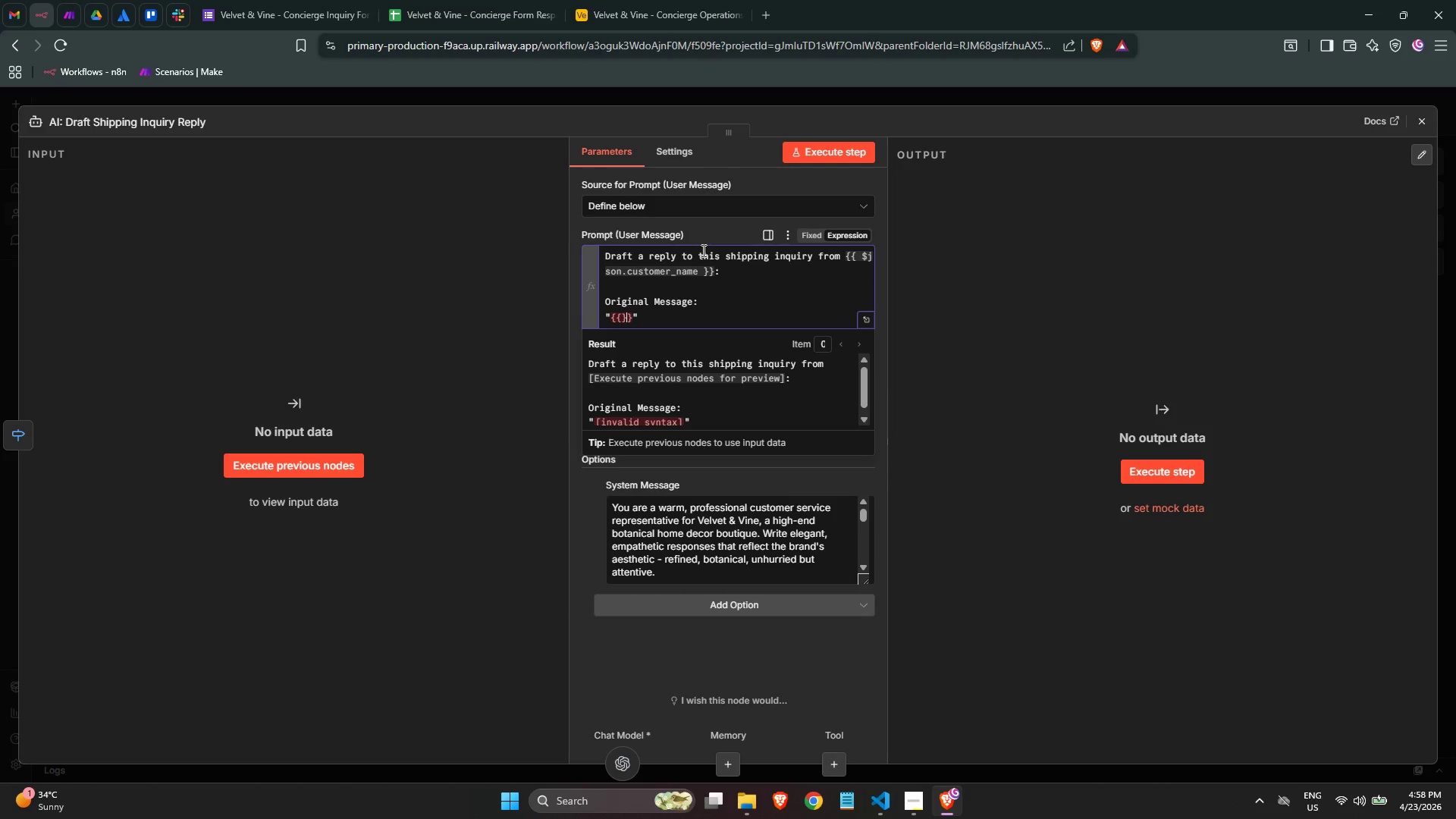 
key(ArrowLeft)
 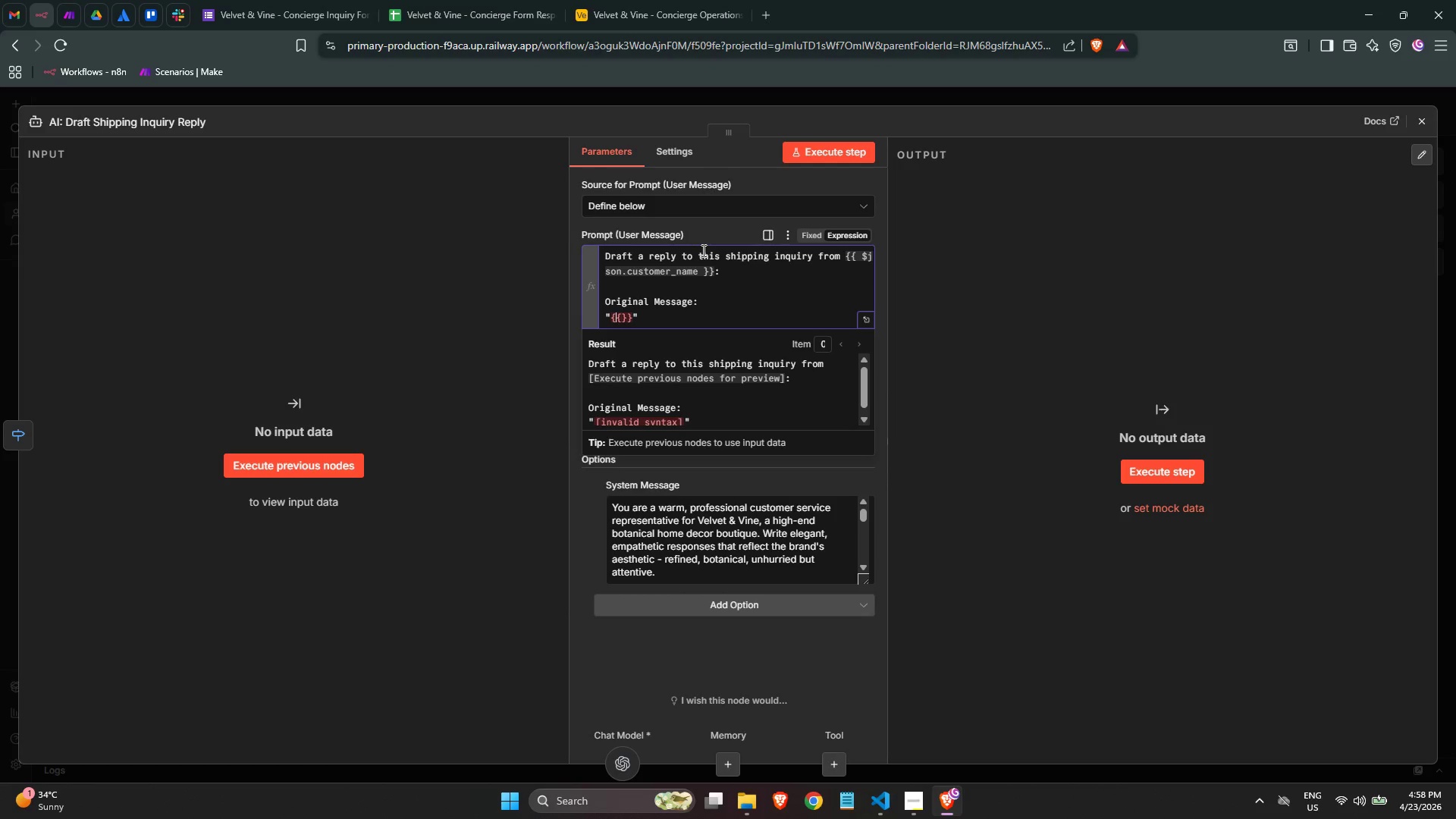 
key(ArrowLeft)
 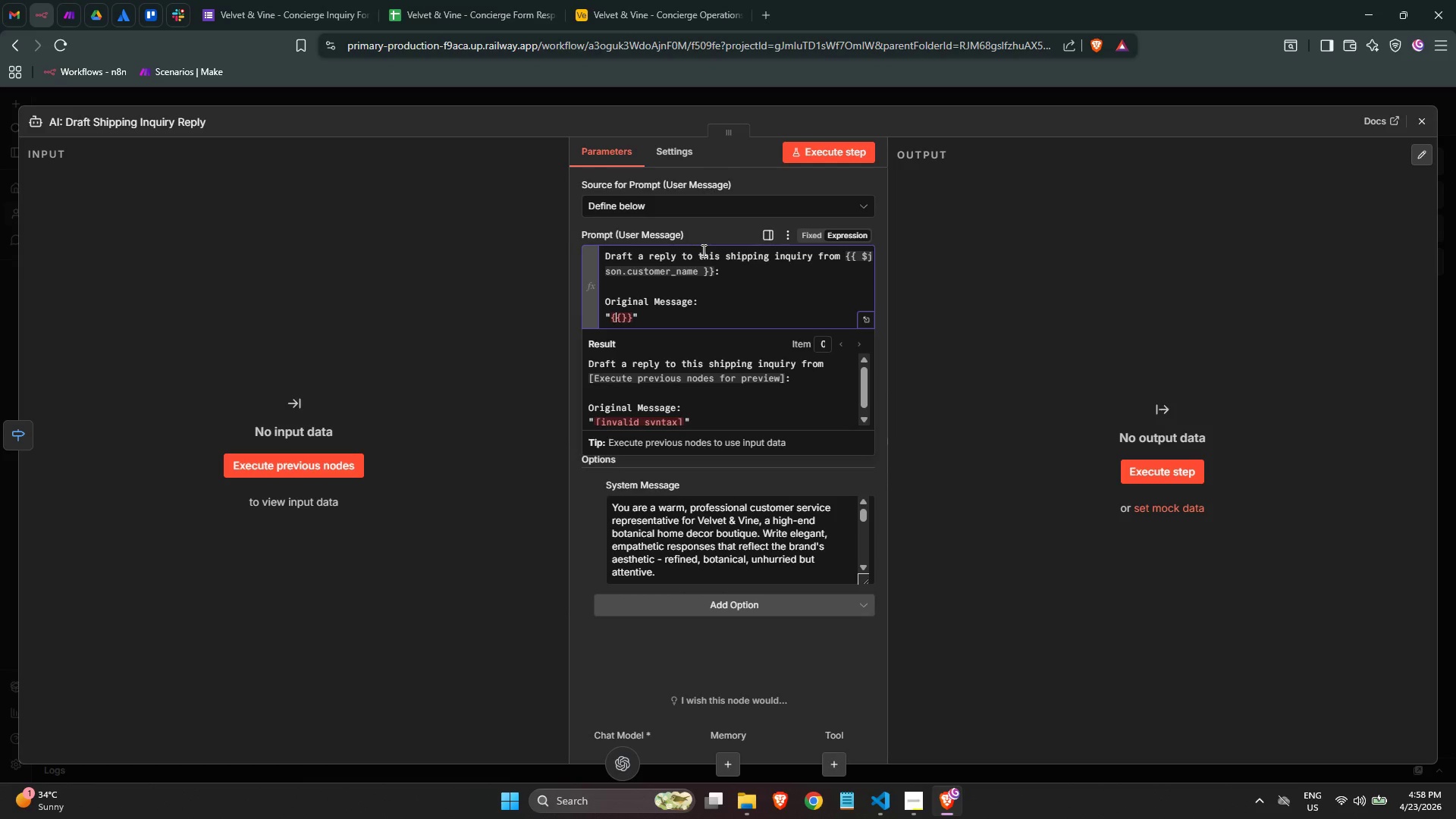 
key(ArrowRight)
 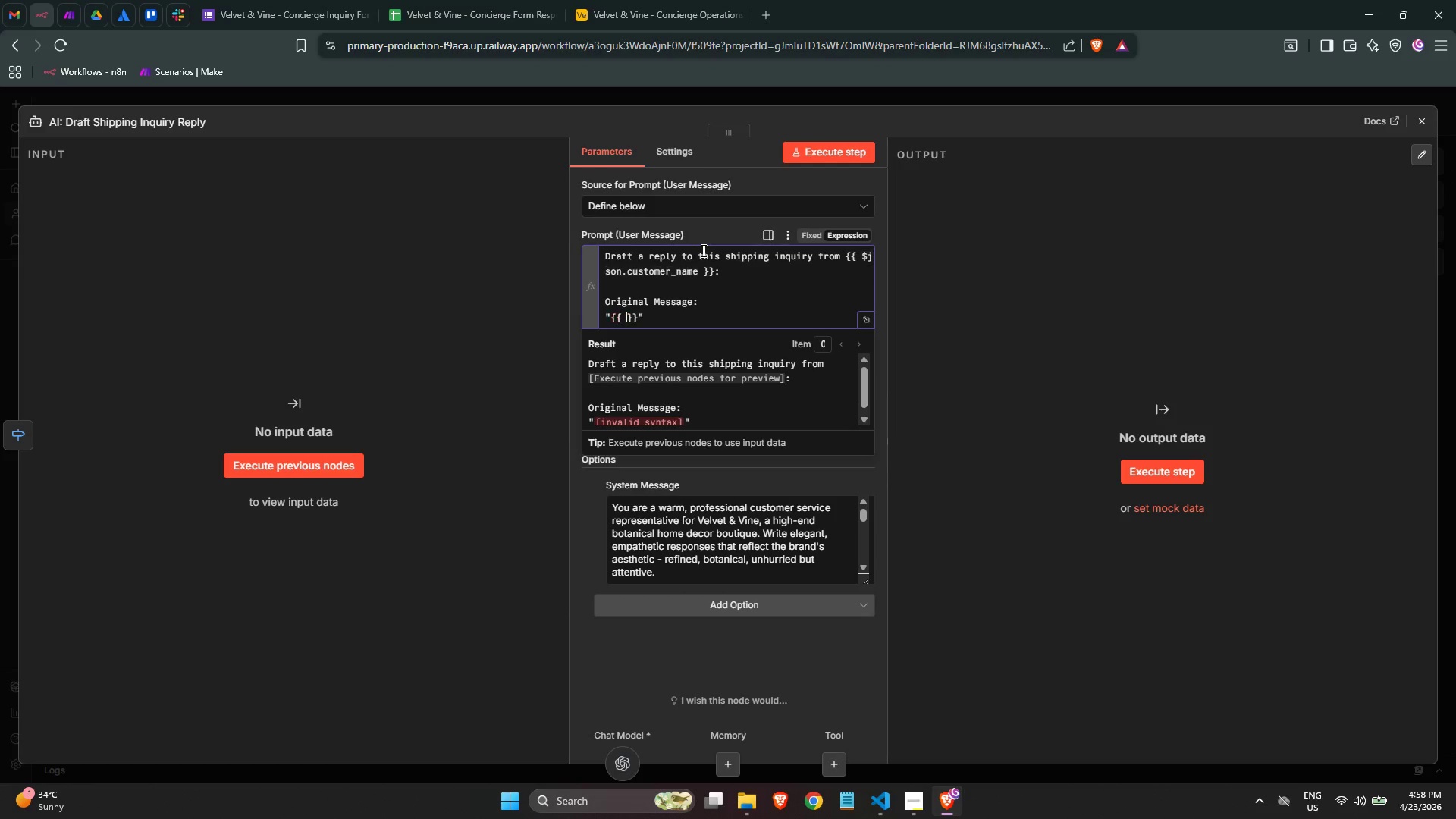 
type( $json)
 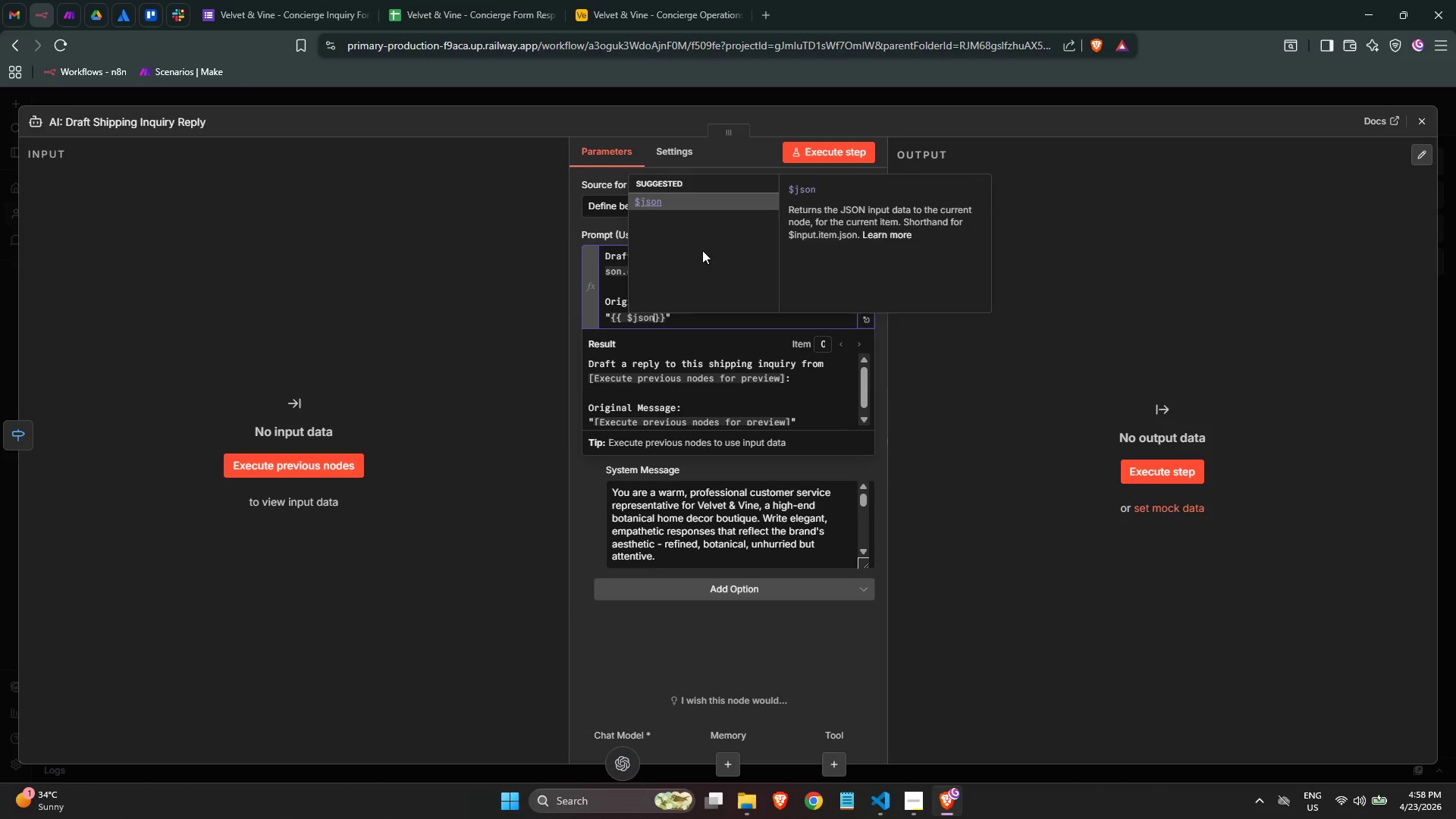 
key(Enter)
 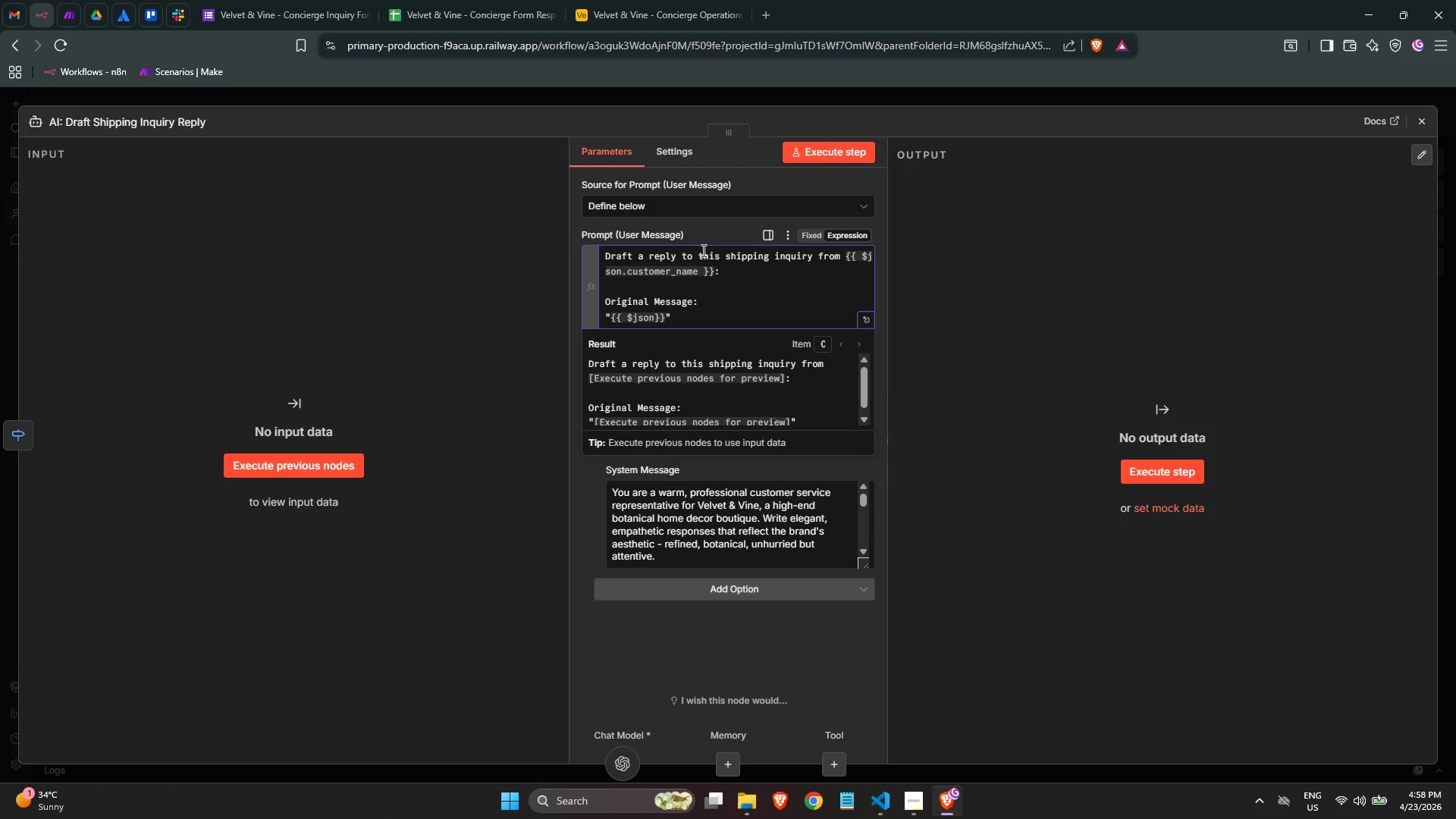 
type(.raw_message )
 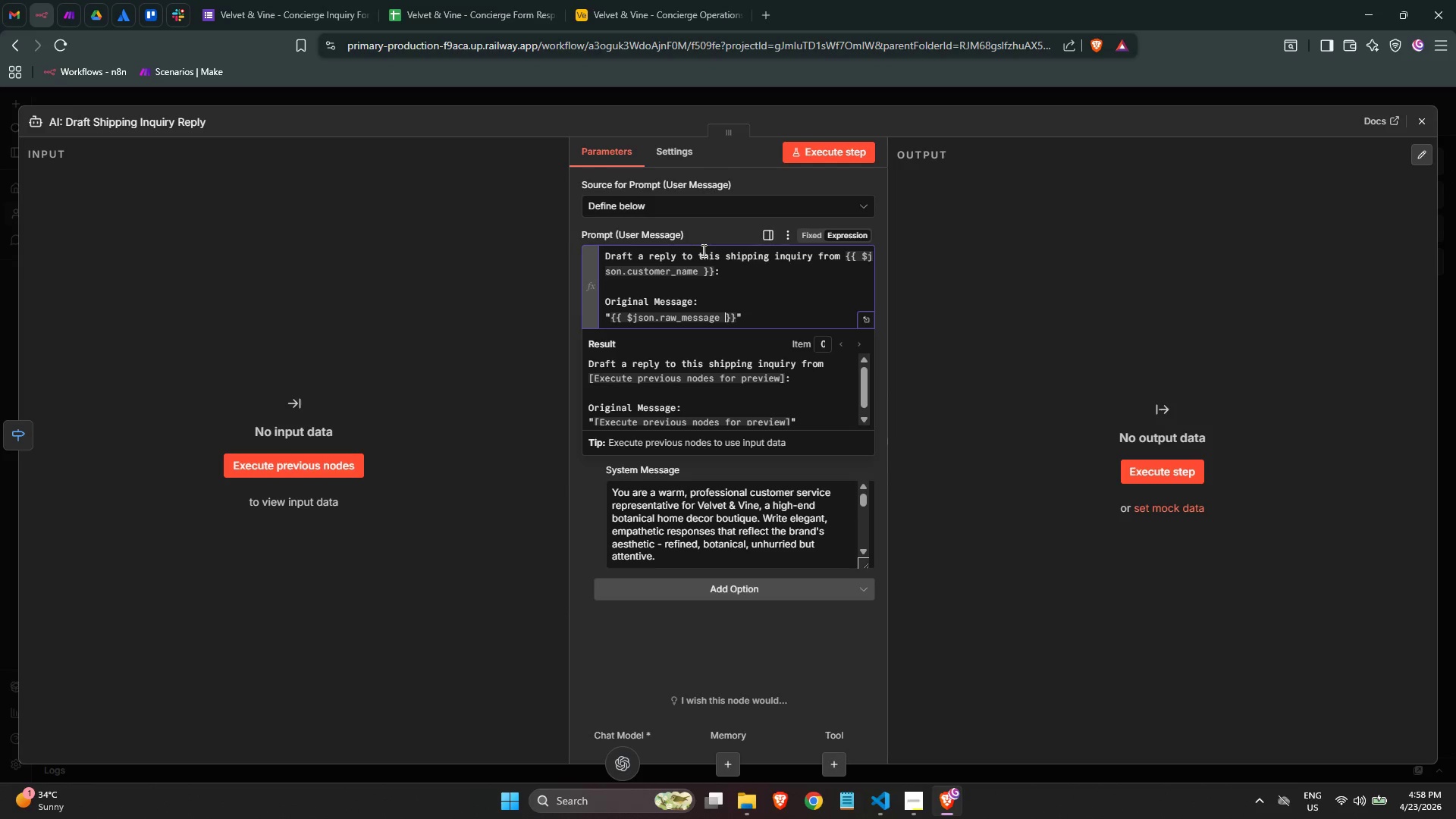 
key(ArrowRight)
 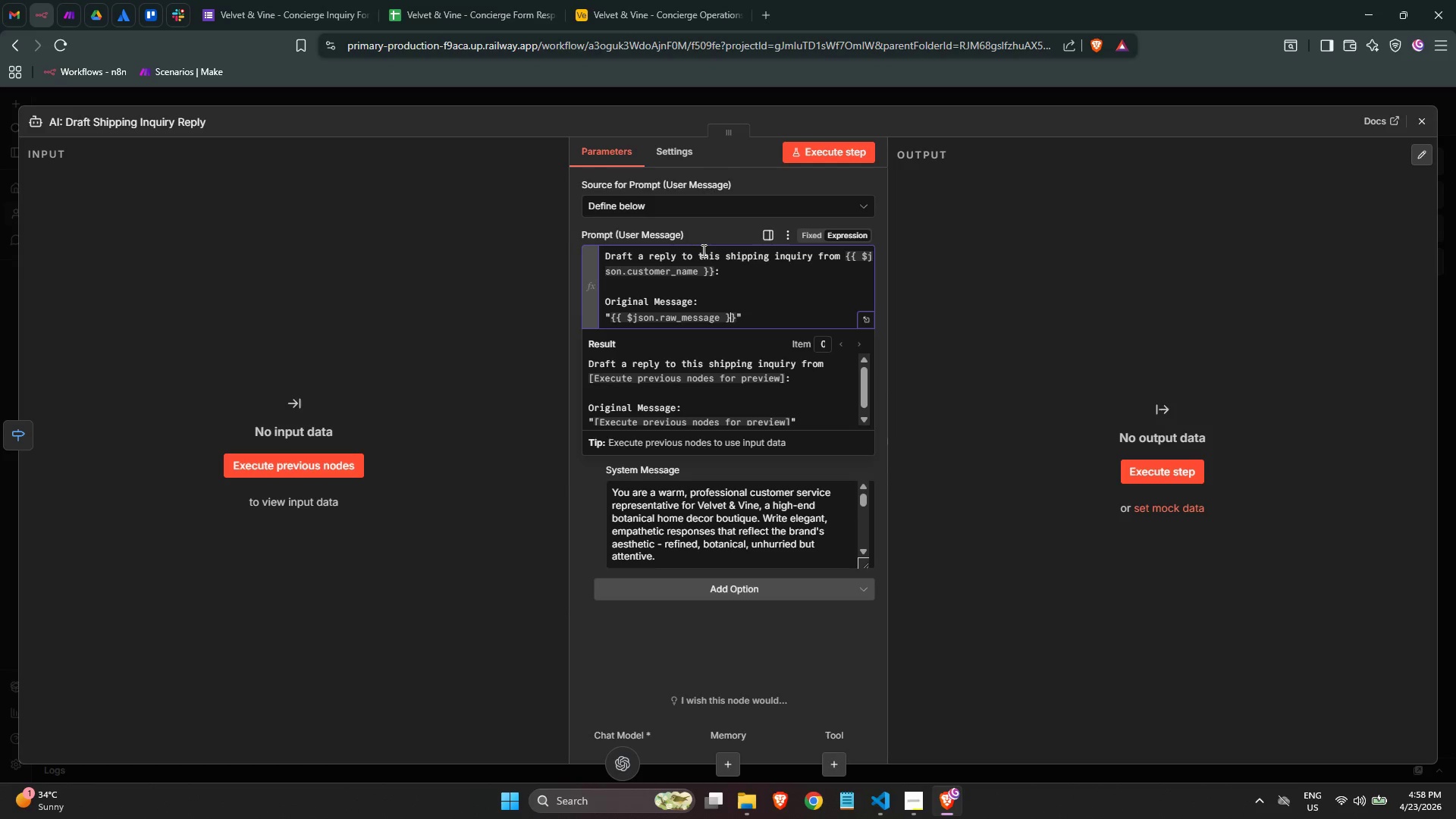 
key(ArrowRight)
 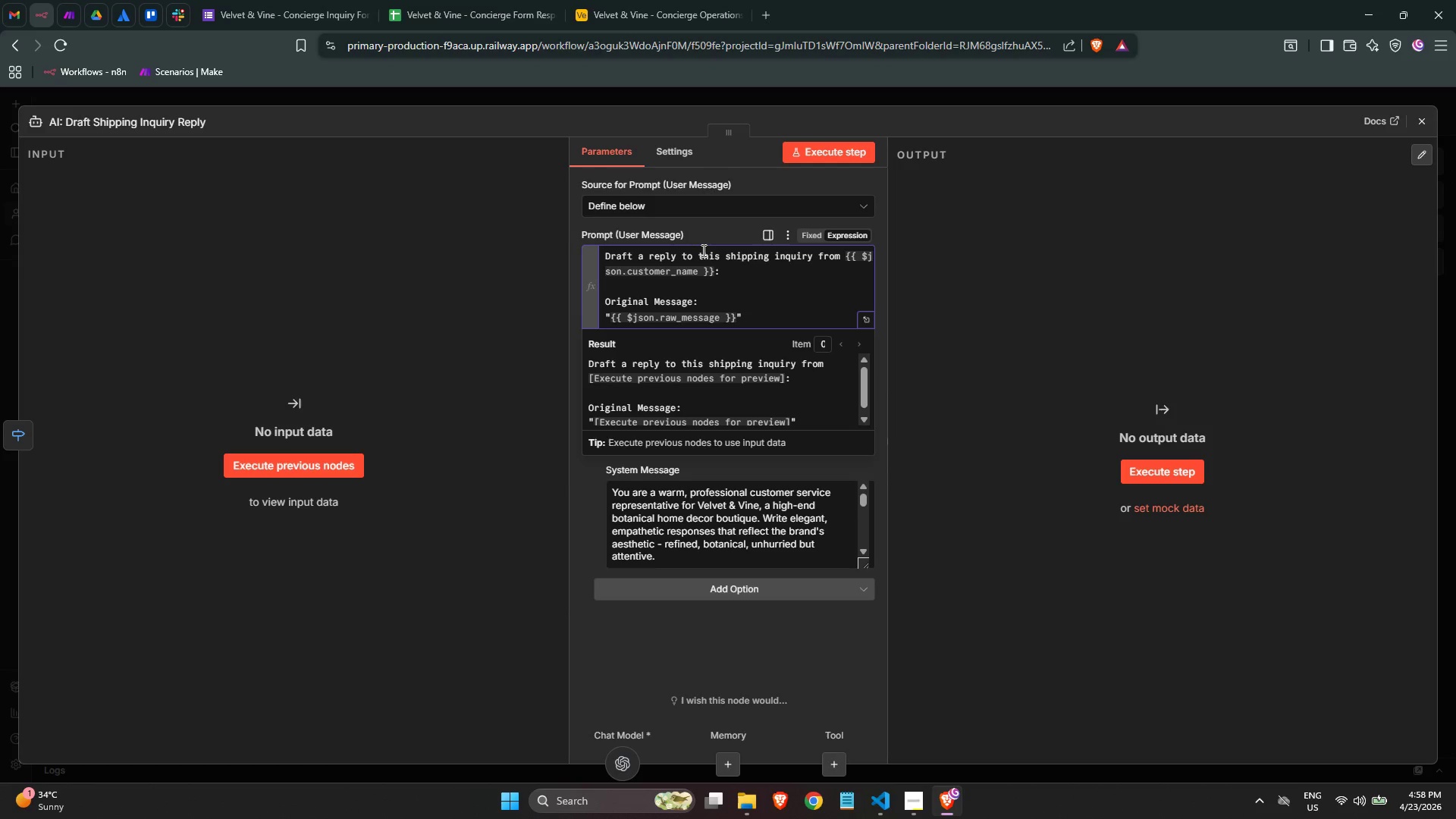 
key(ArrowRight)
 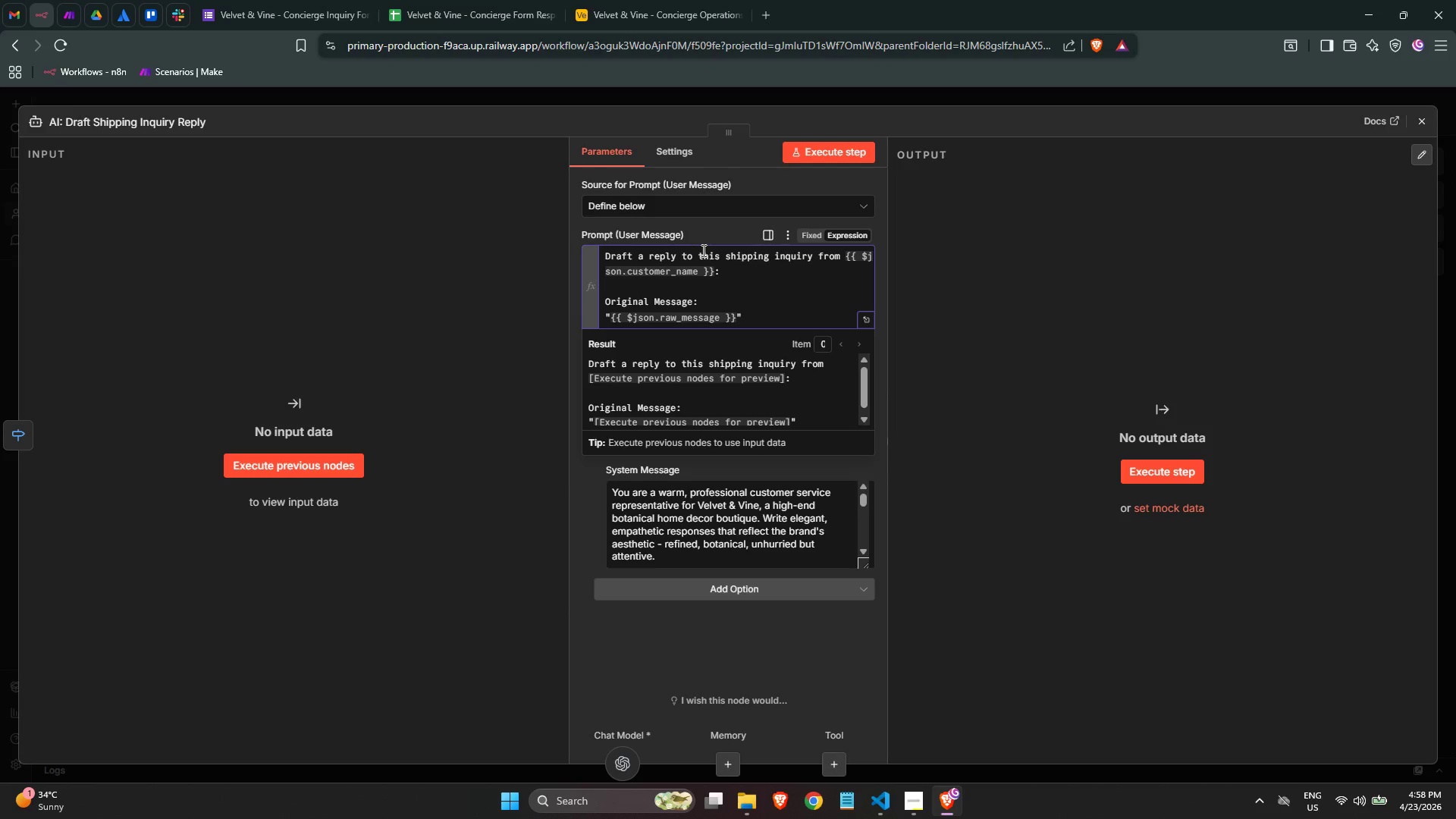 
key(Enter)
 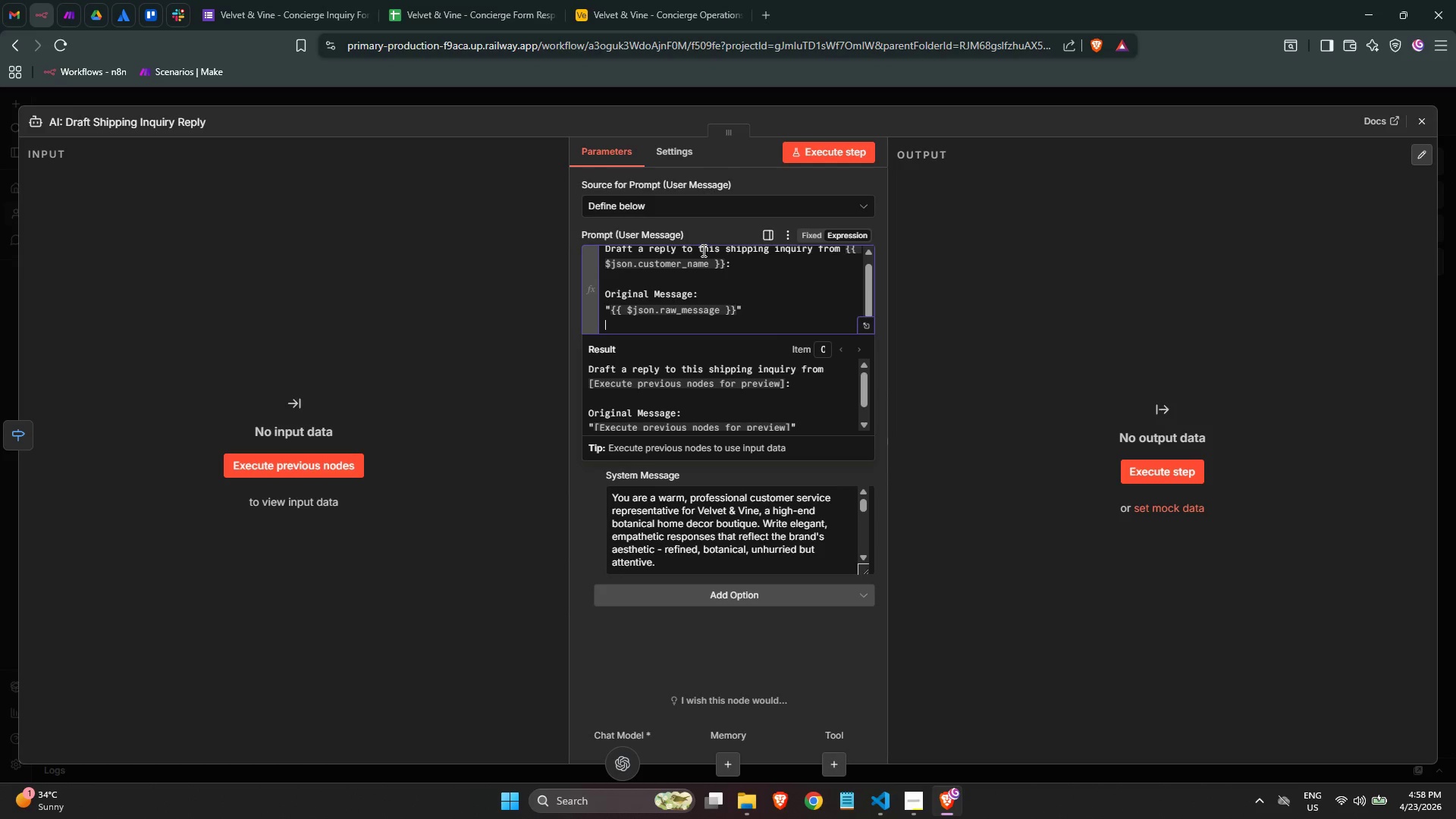 
key(Enter)
 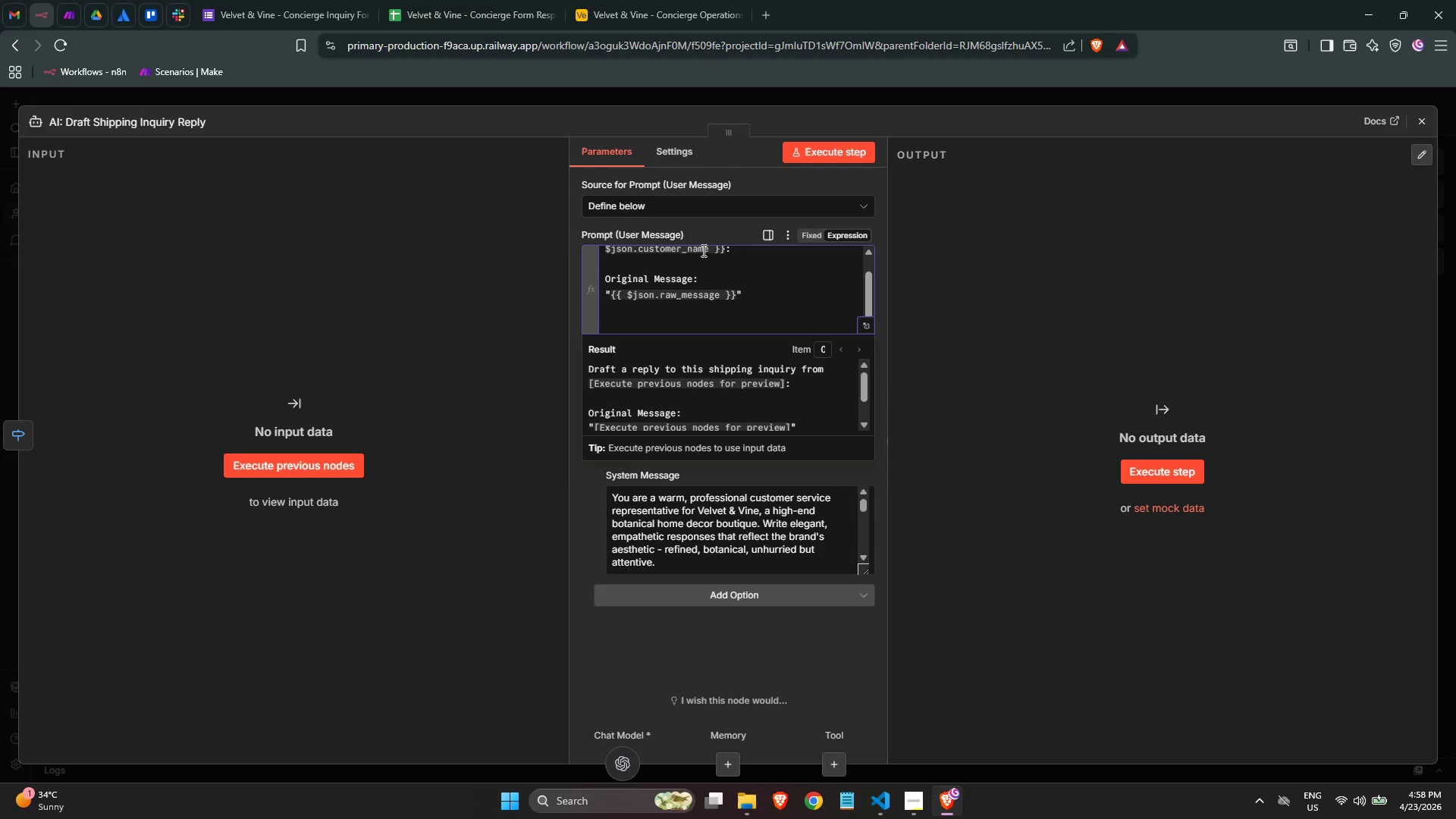 
type(AI-Exta)
key(Backspace)
type(racted Key Details: {{)
 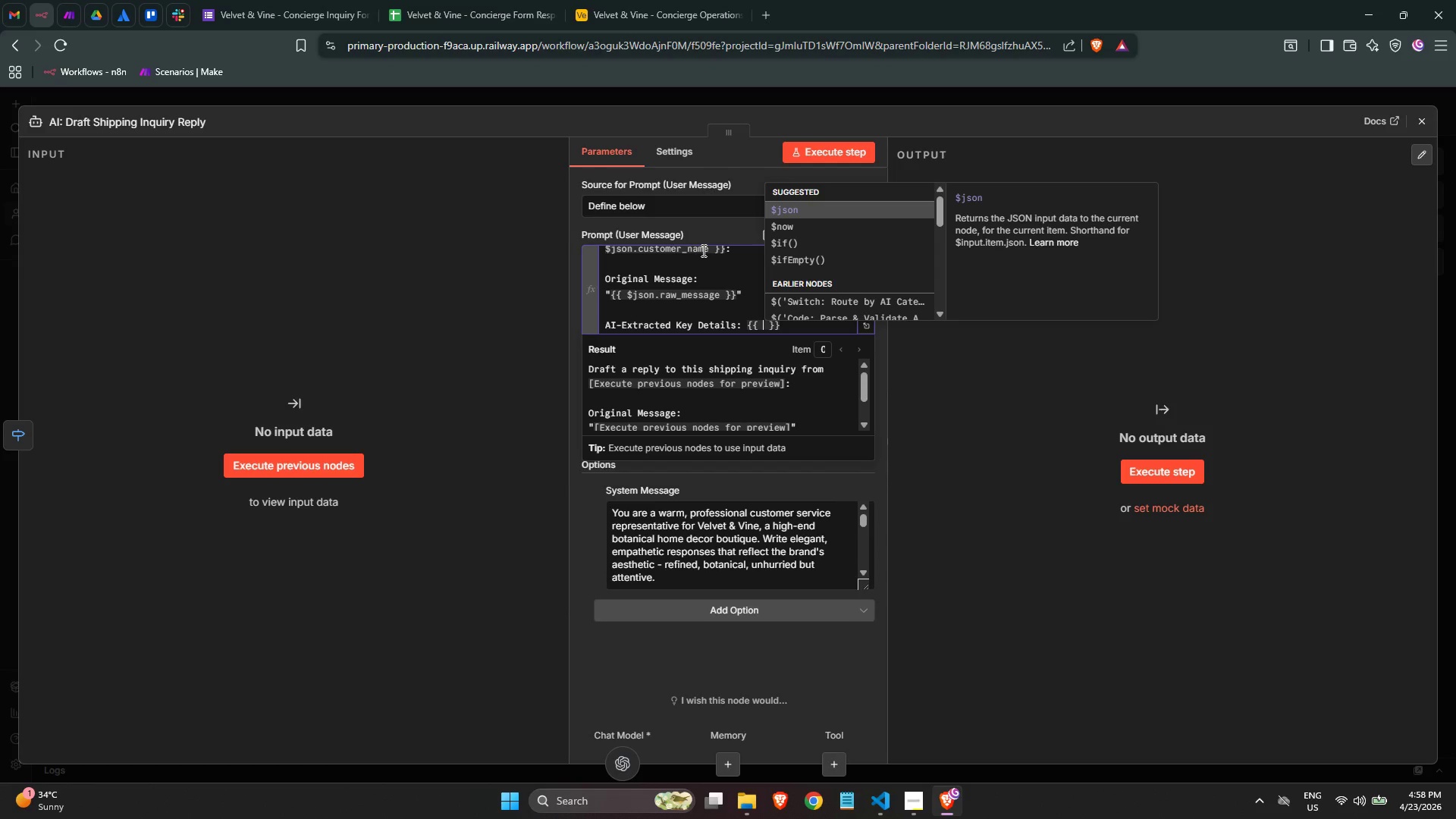 
key(Enter)
 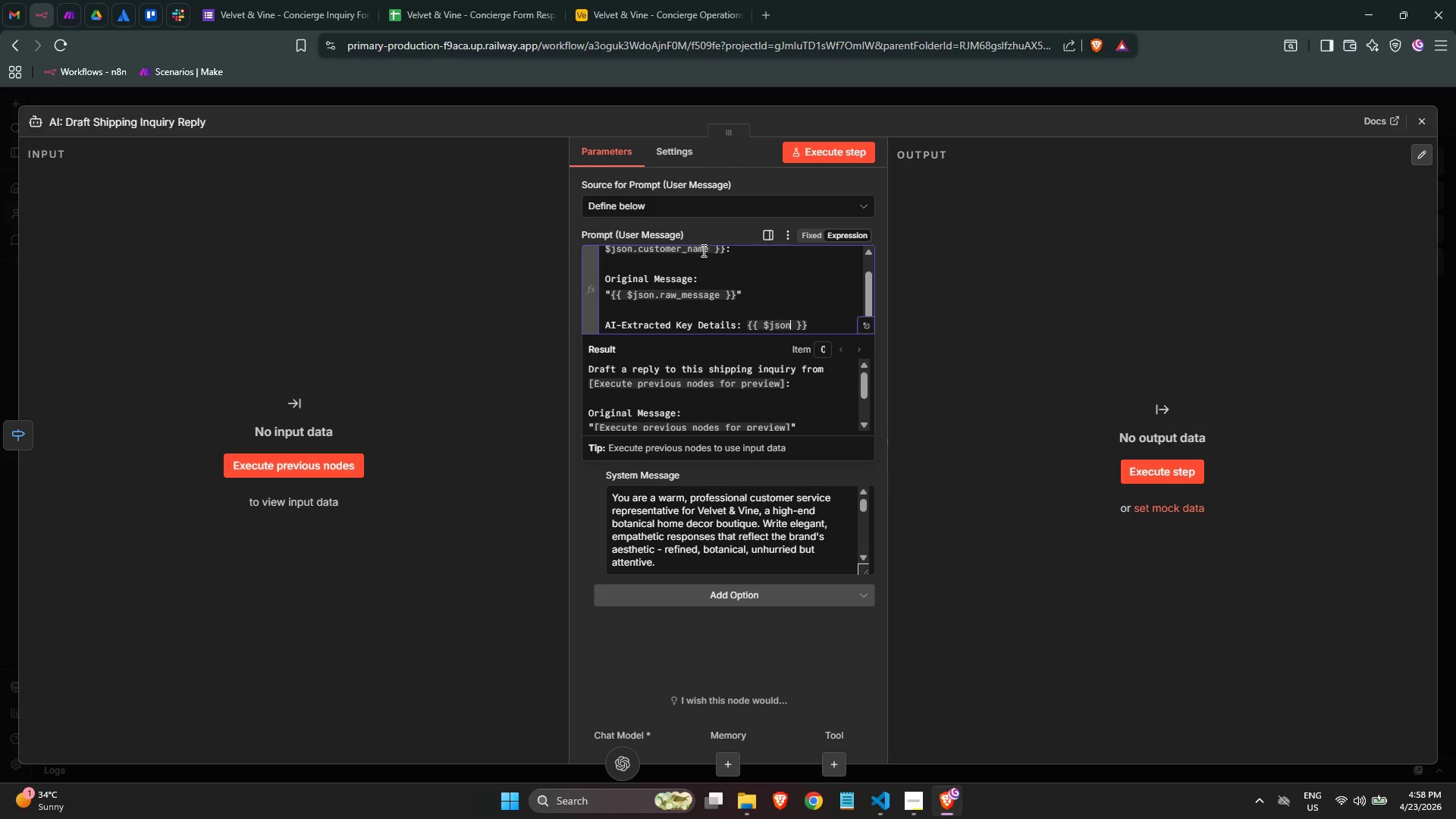 
type(.ai)
 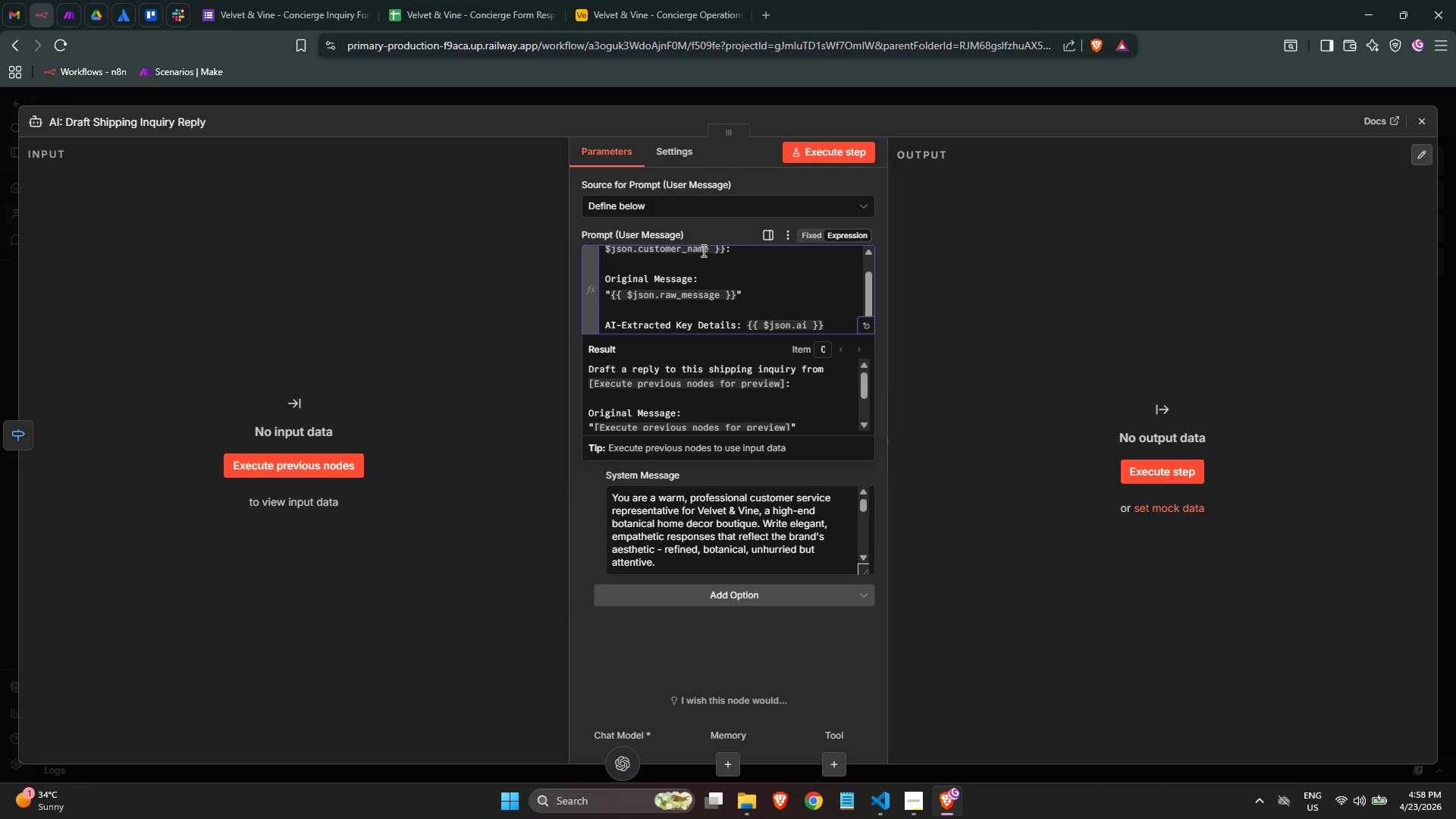 
wait(5.53)
 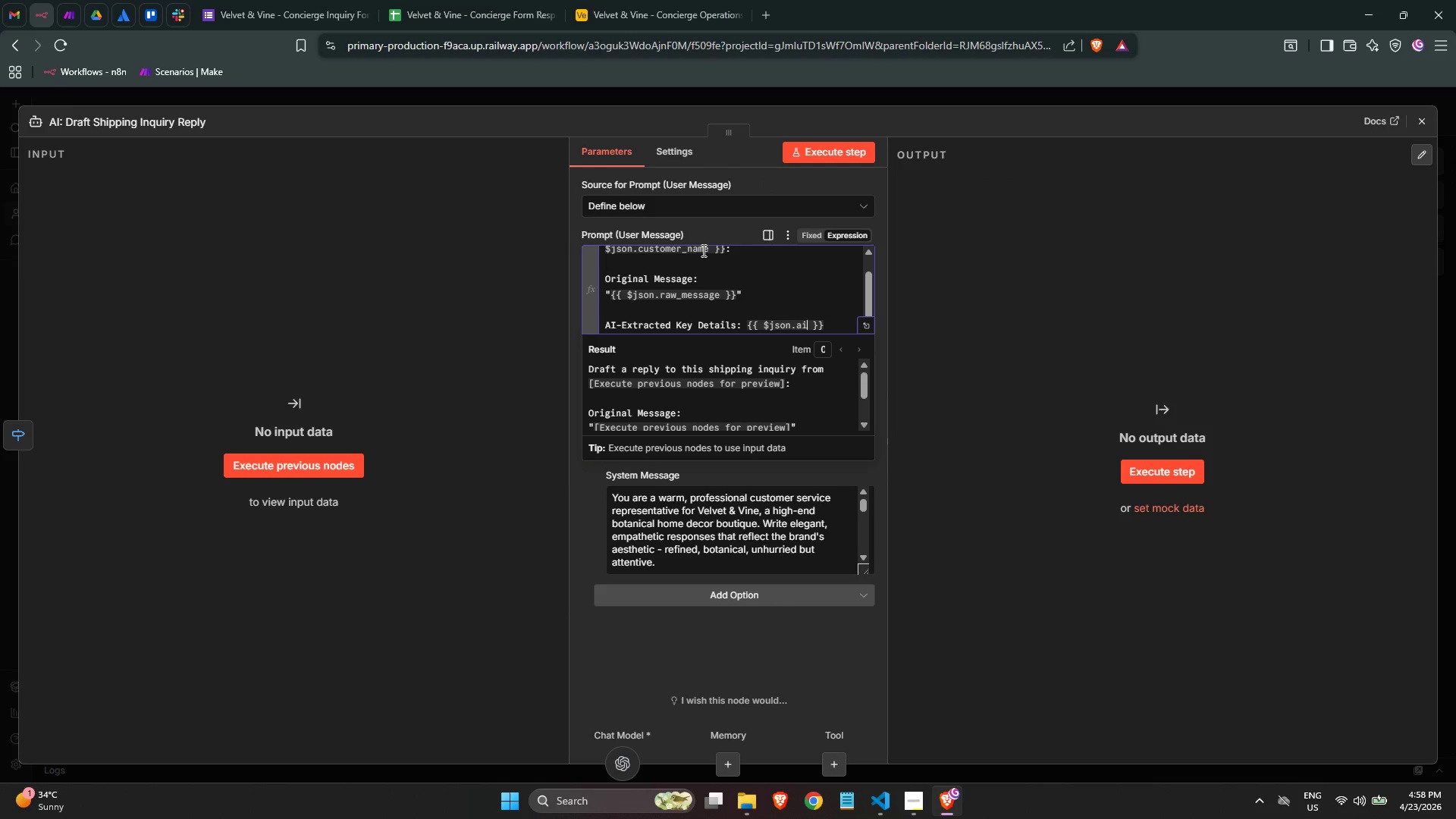 
type(_key_details)
 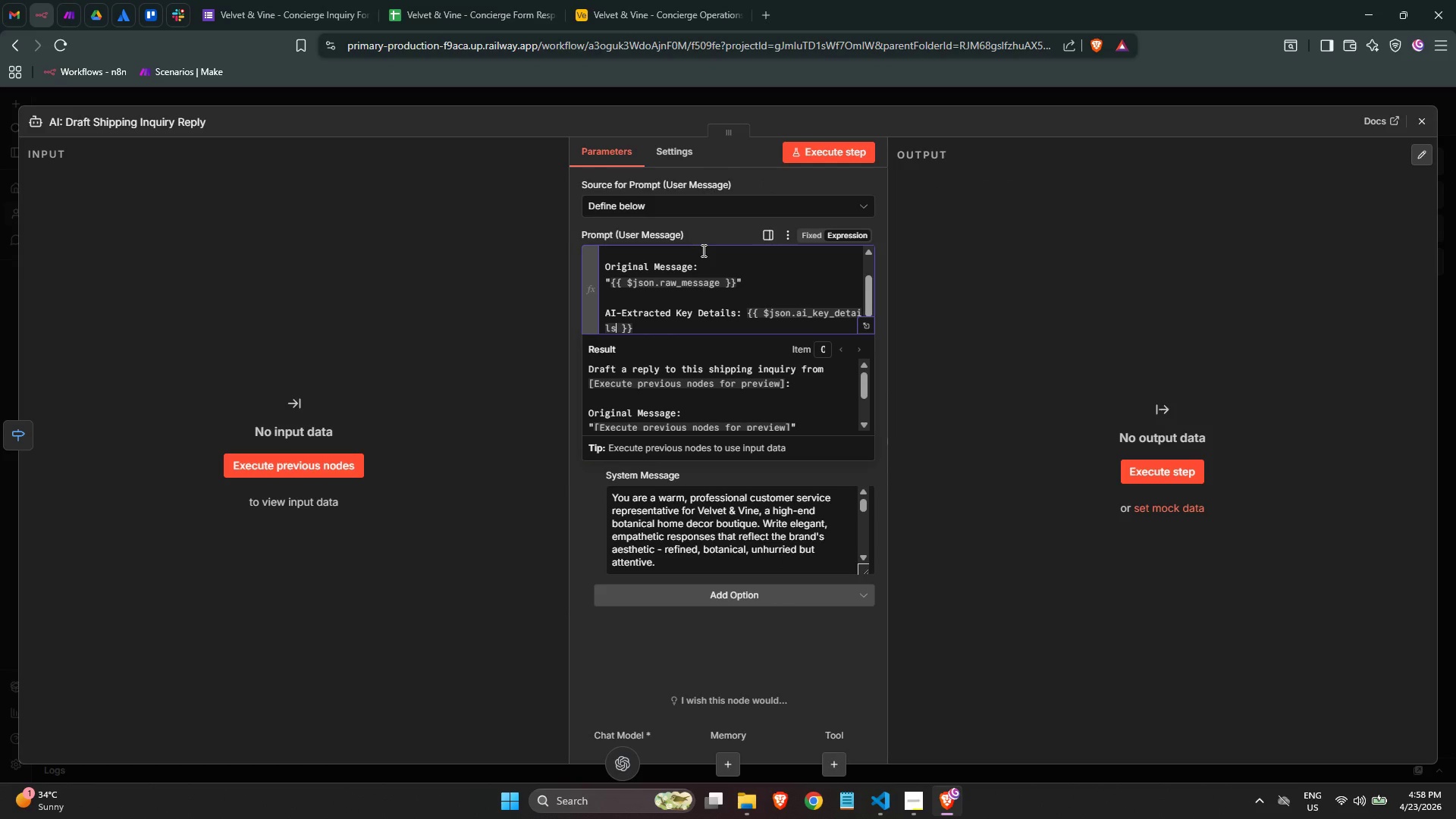 
key(ArrowRight)
 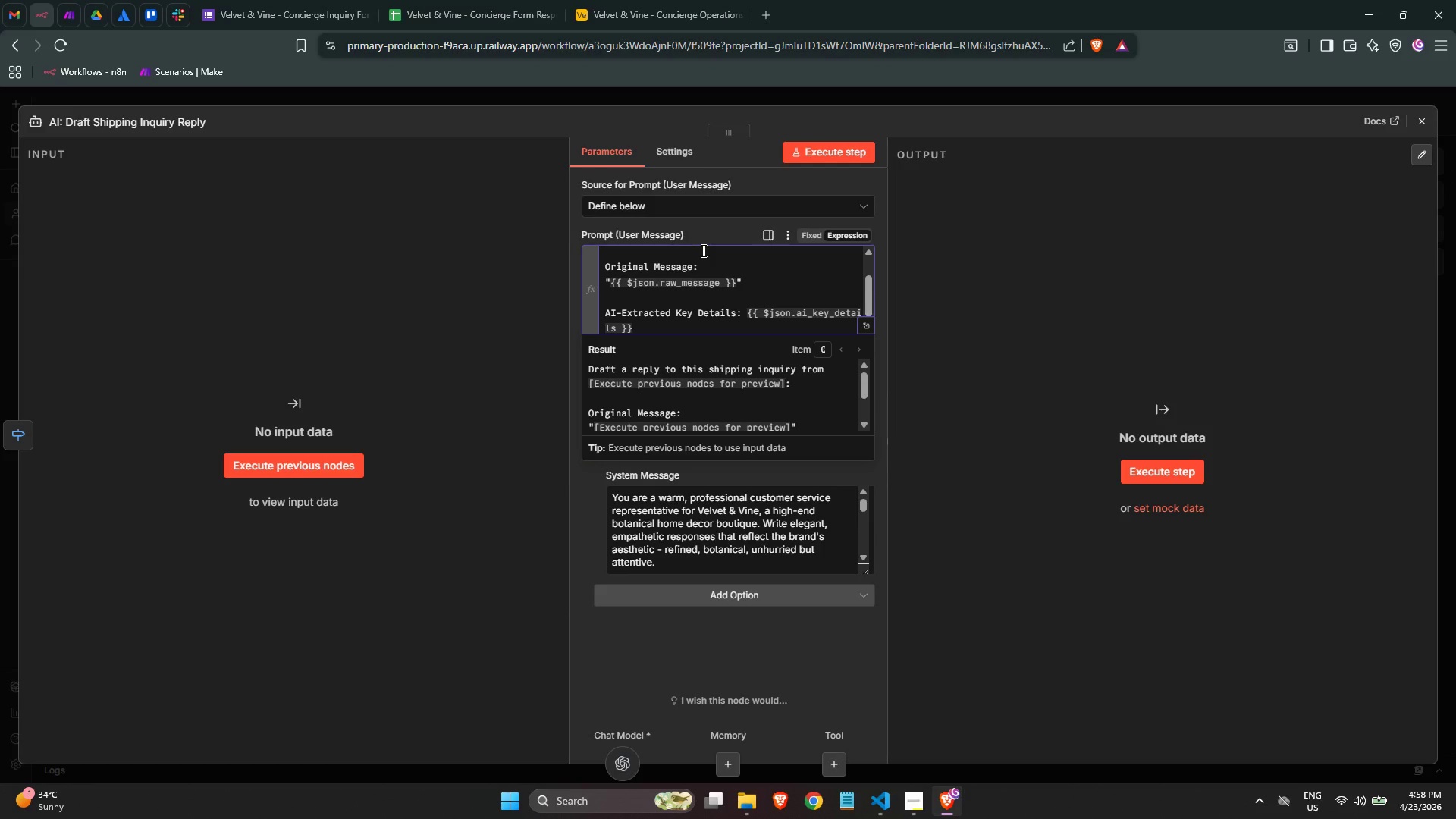 
key(ArrowRight)
 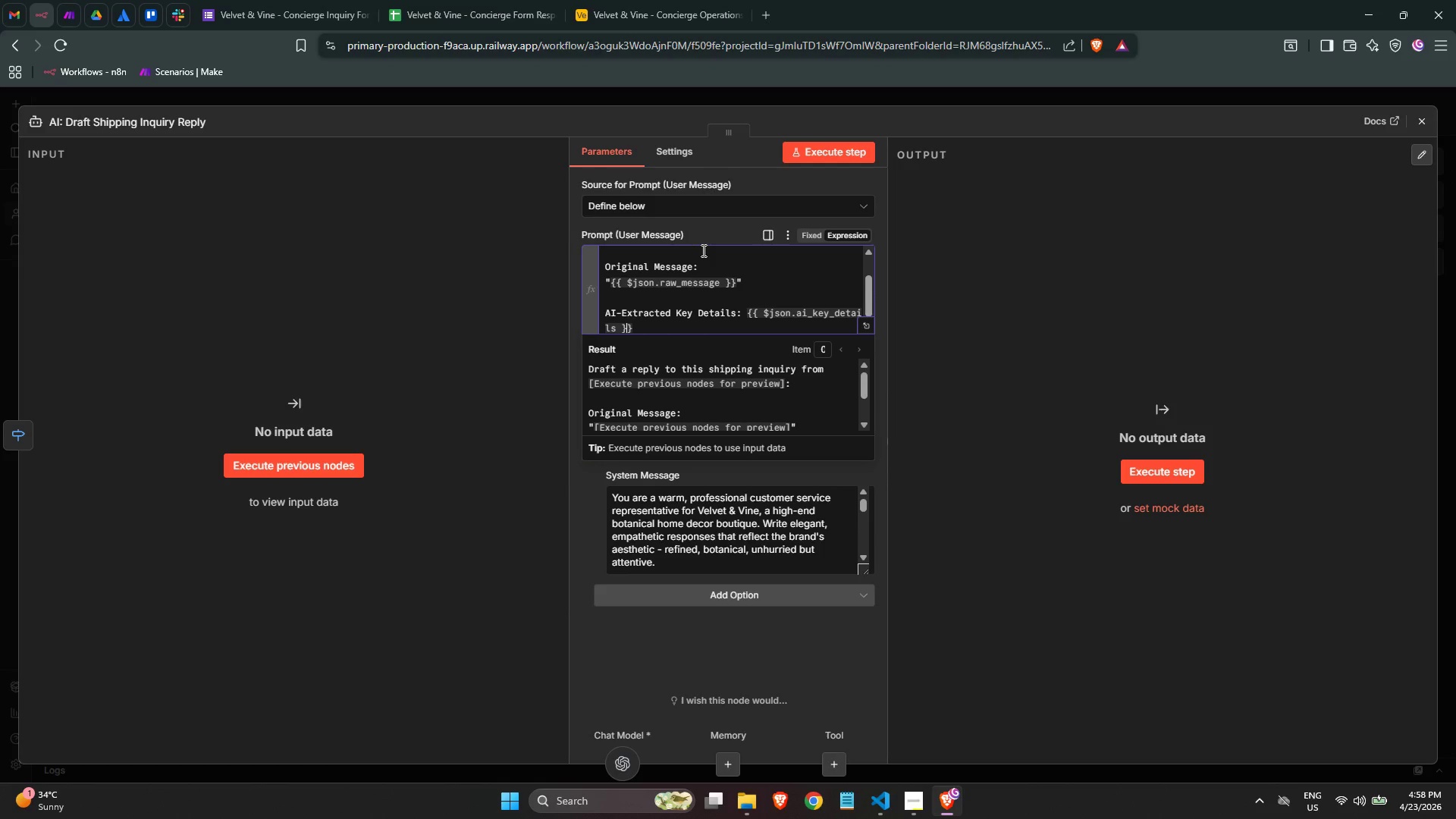 
key(ArrowRight)
 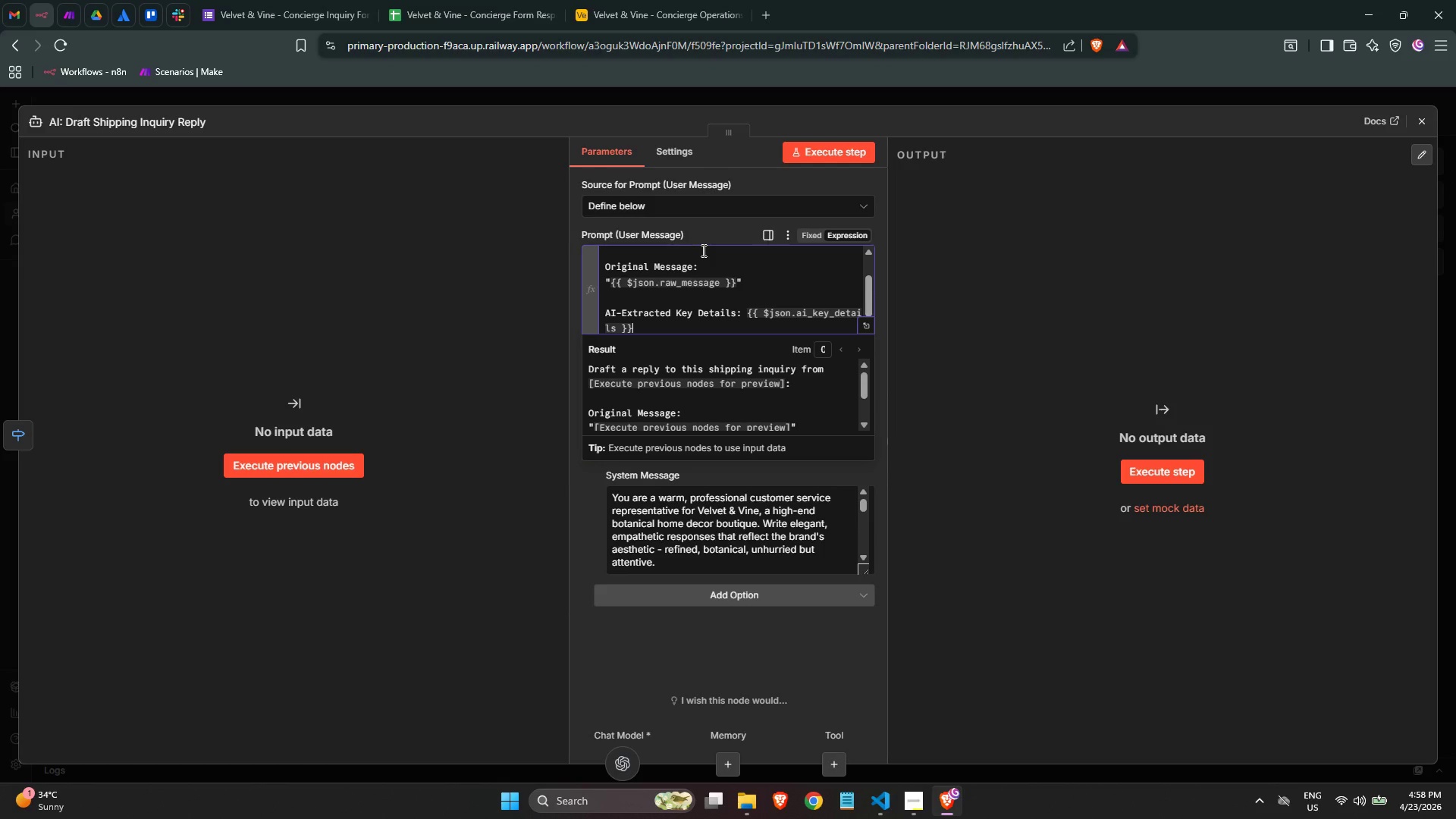 
key(ArrowRight)
 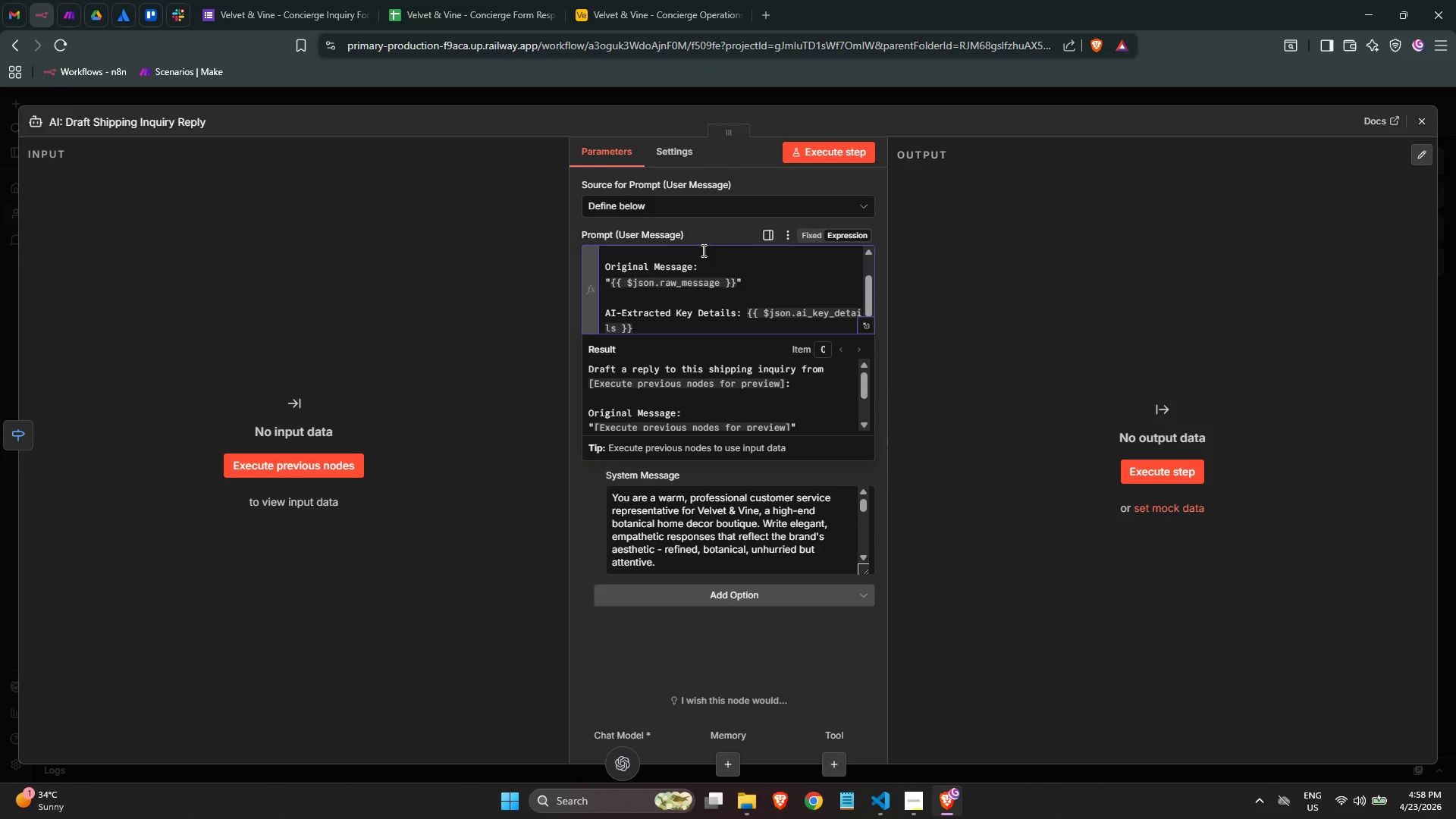 
key(Enter)
 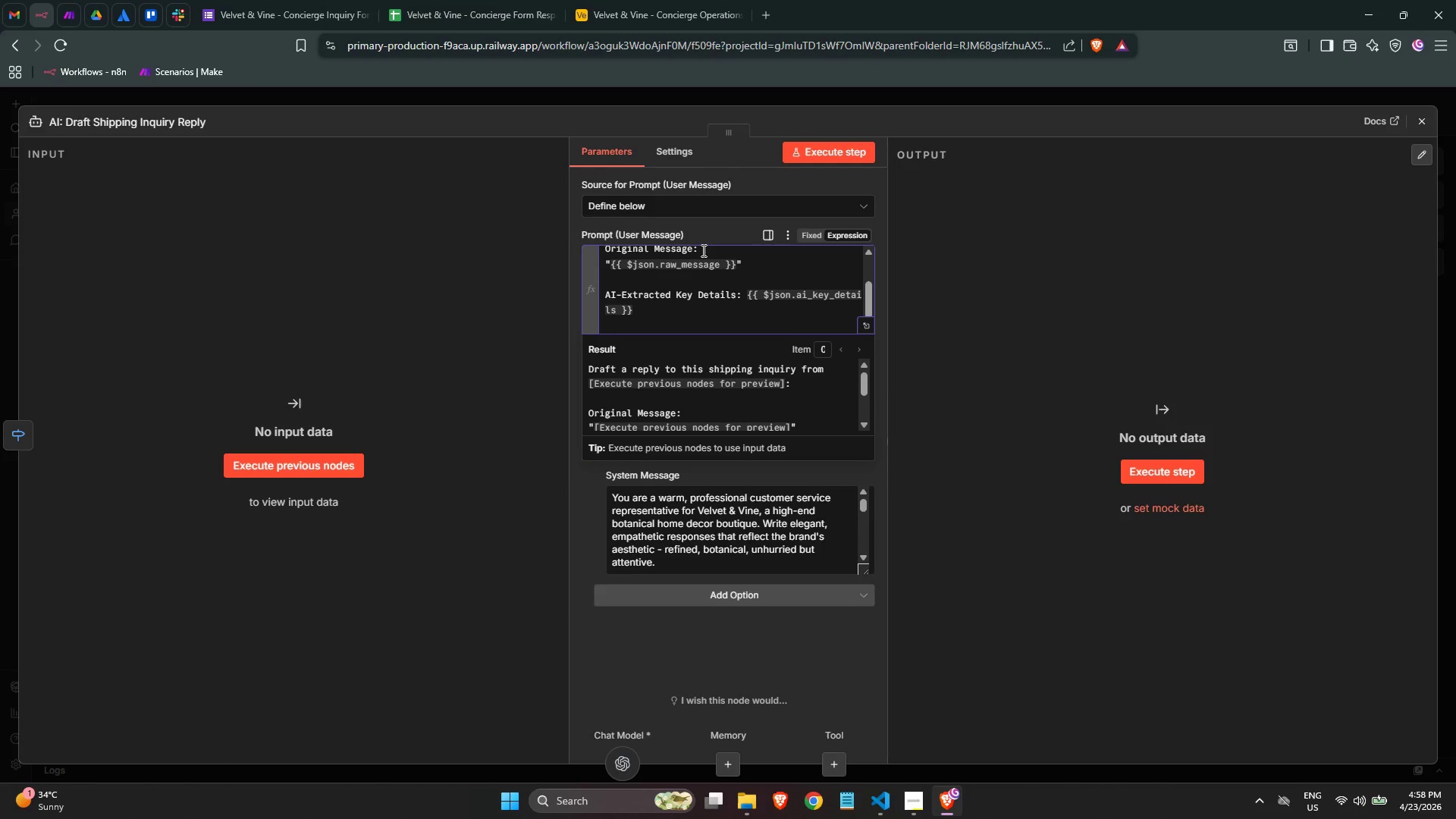 
type(Customer Set)
key(Backspace)
type(ntiment: {{)
 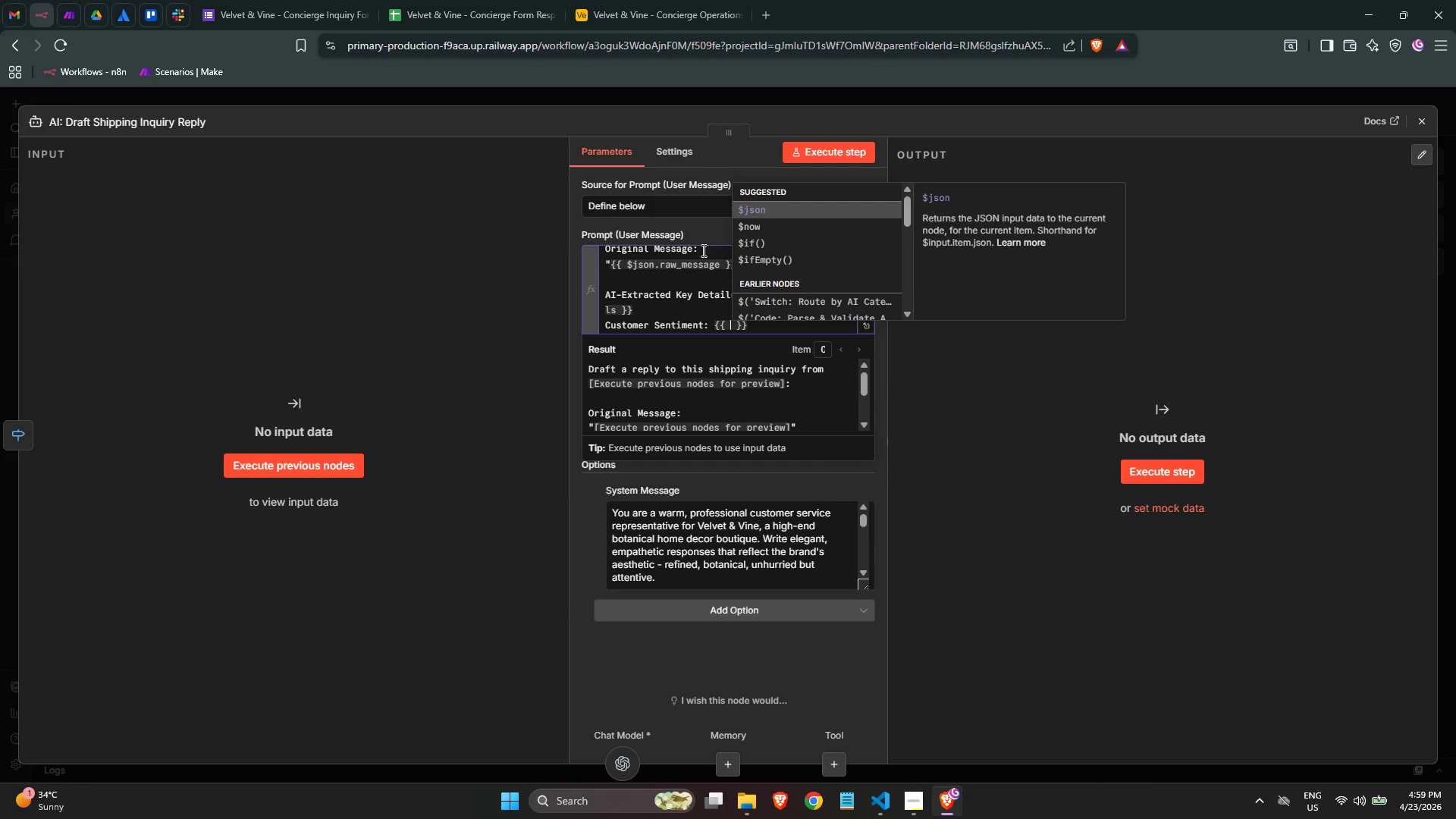 
key(Enter)
 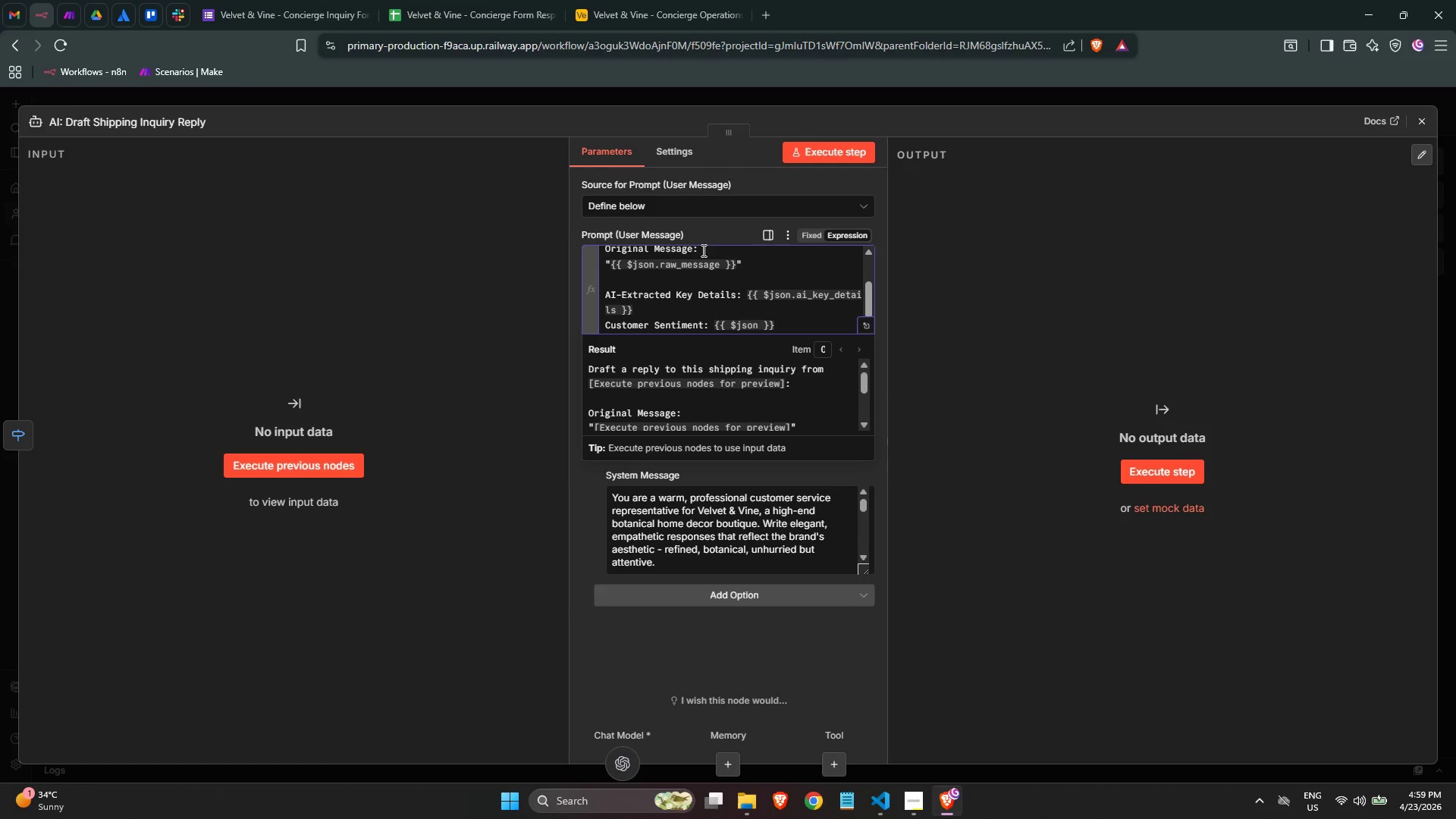 
type(.ai_sentin)
key(Backspace)
type(ment)
 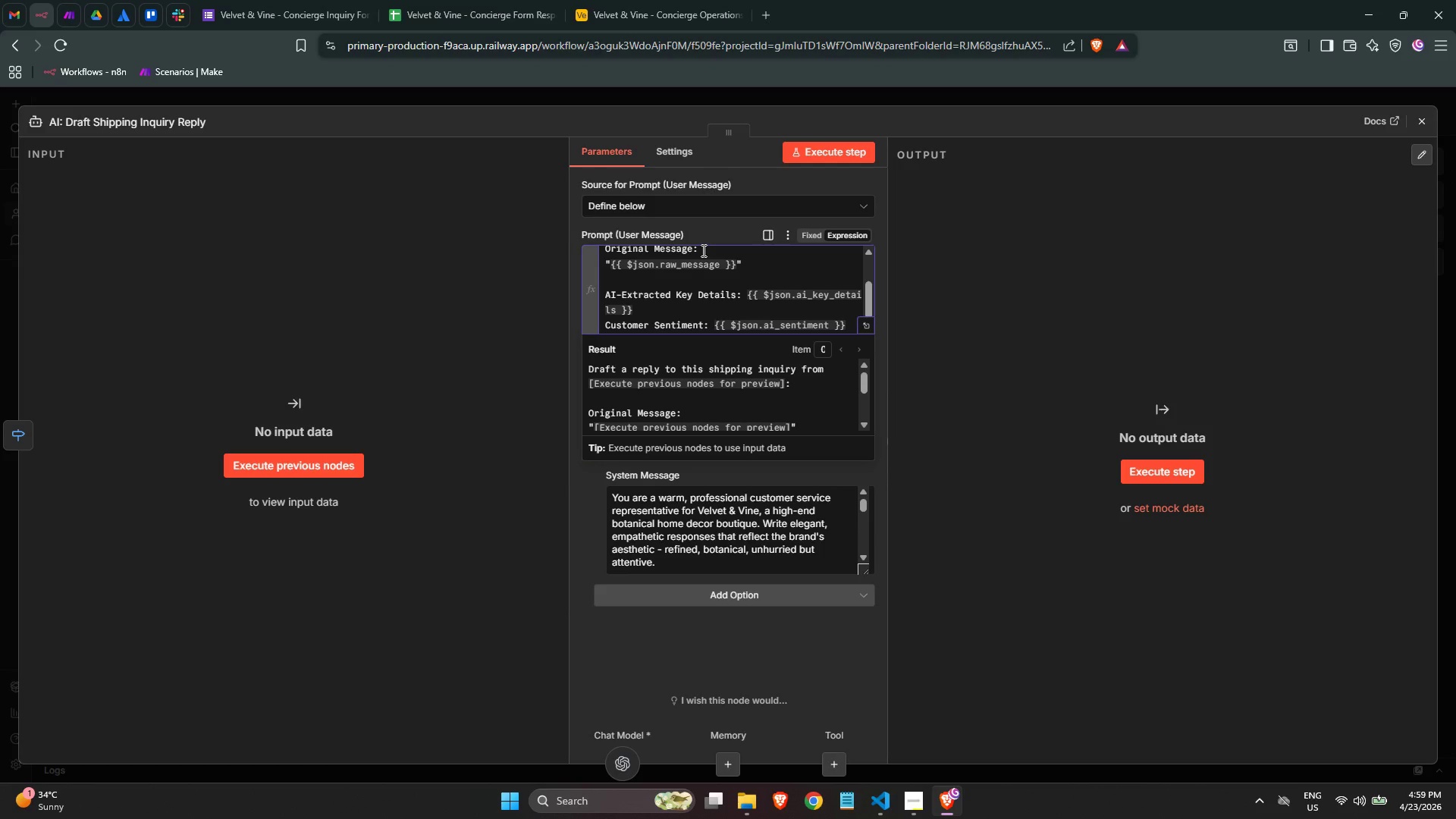 
key(ArrowRight)
 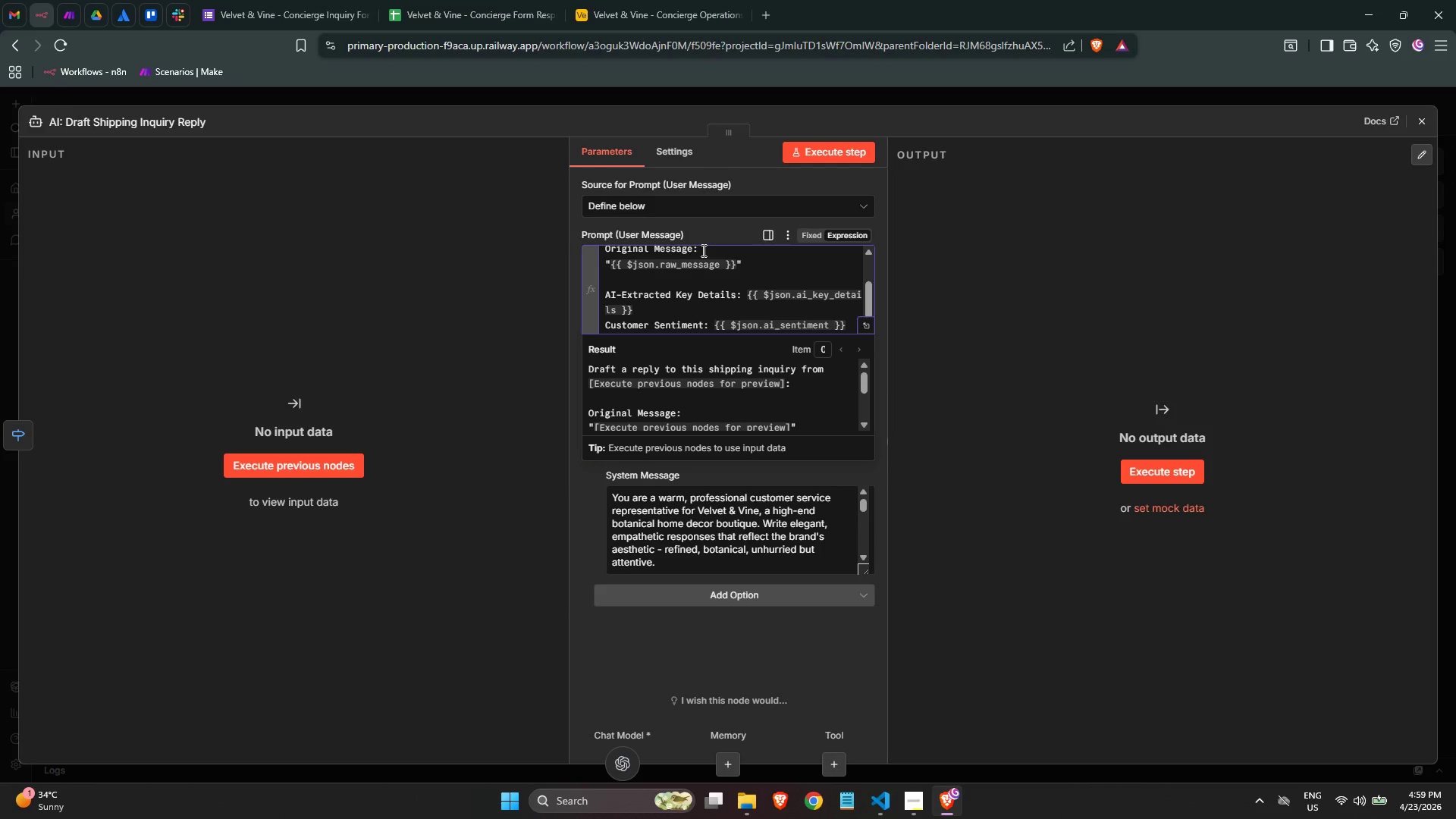 
key(ArrowRight)
 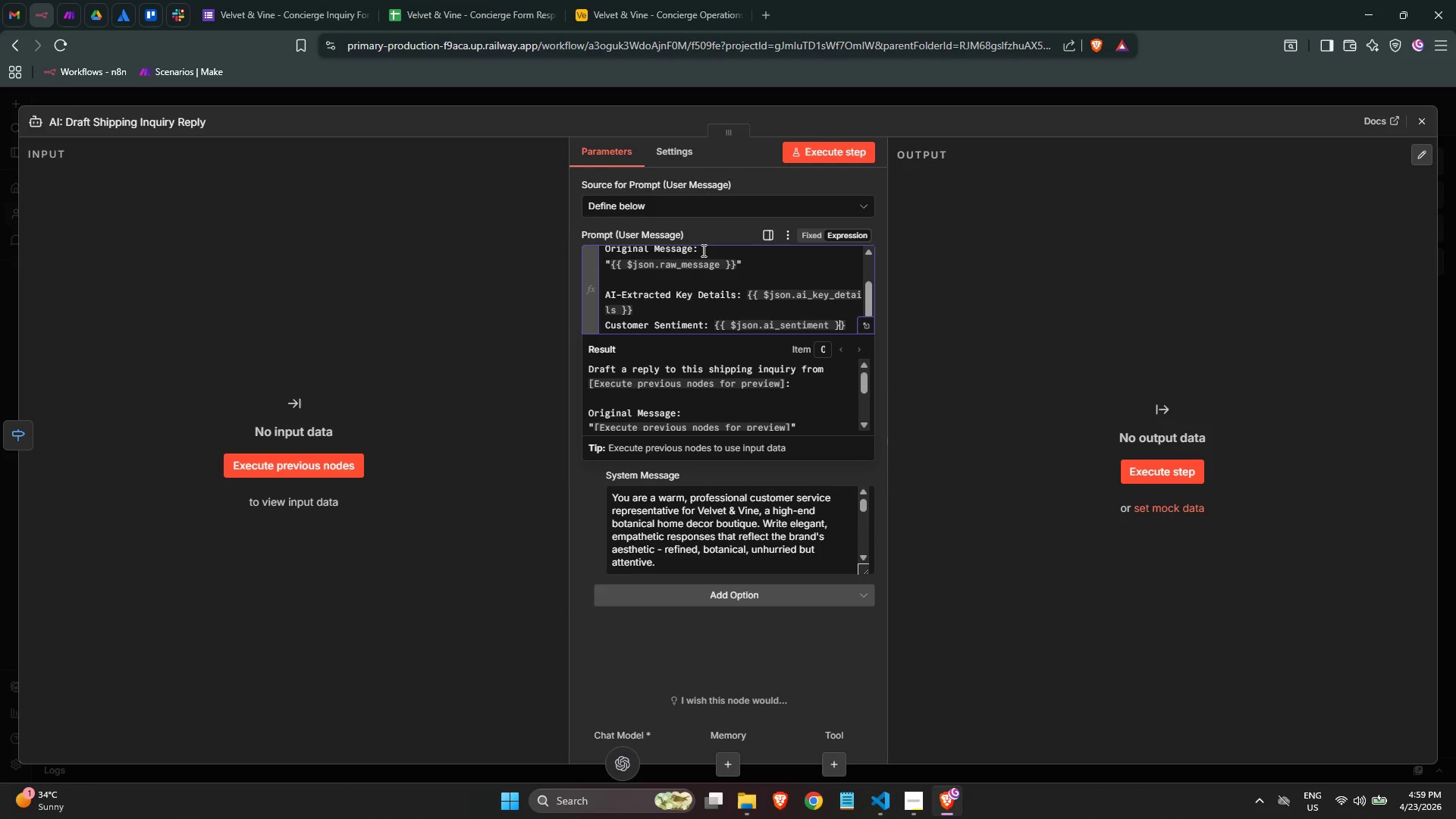 
key(ArrowRight)
 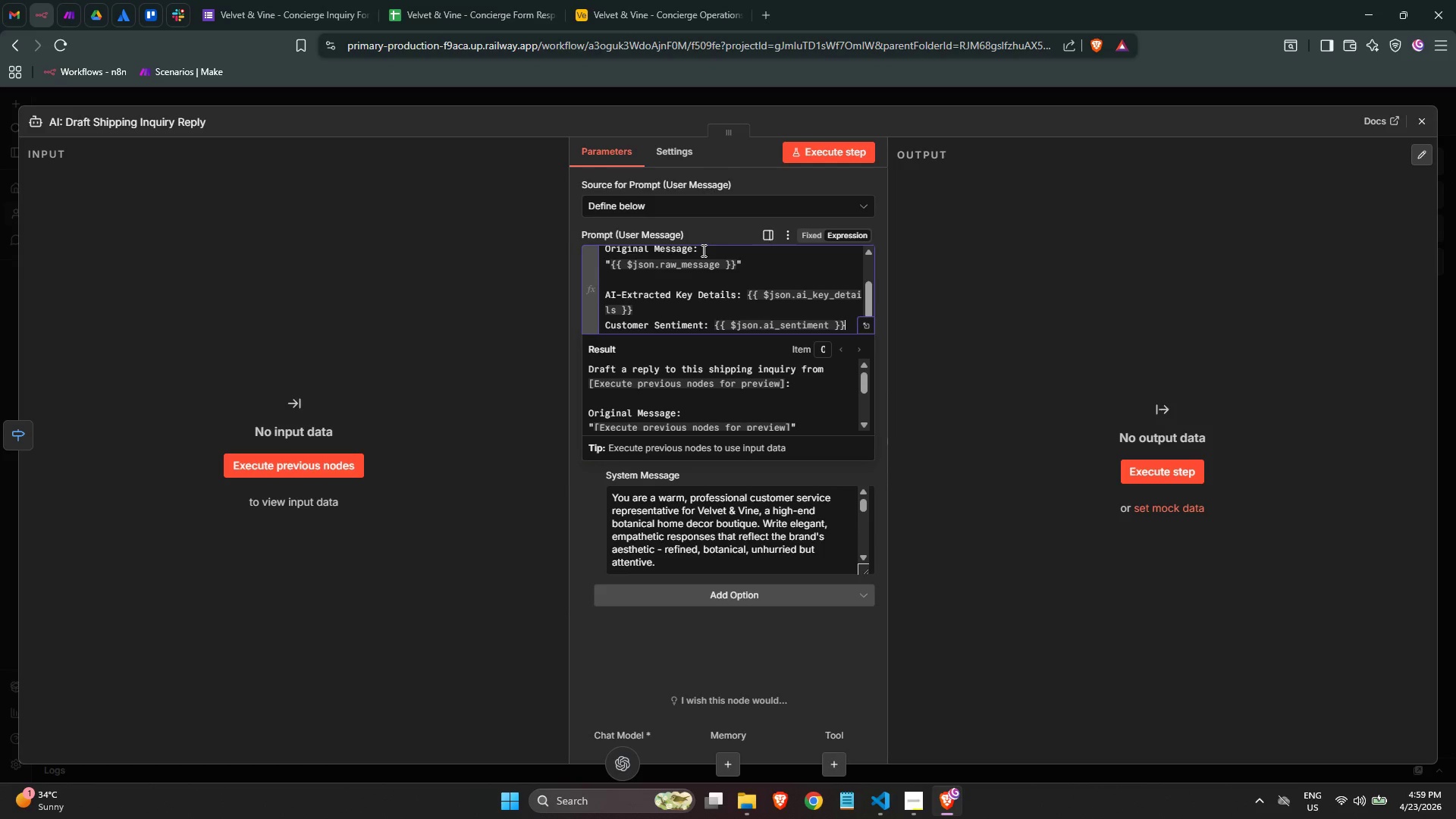 
key(Enter)
 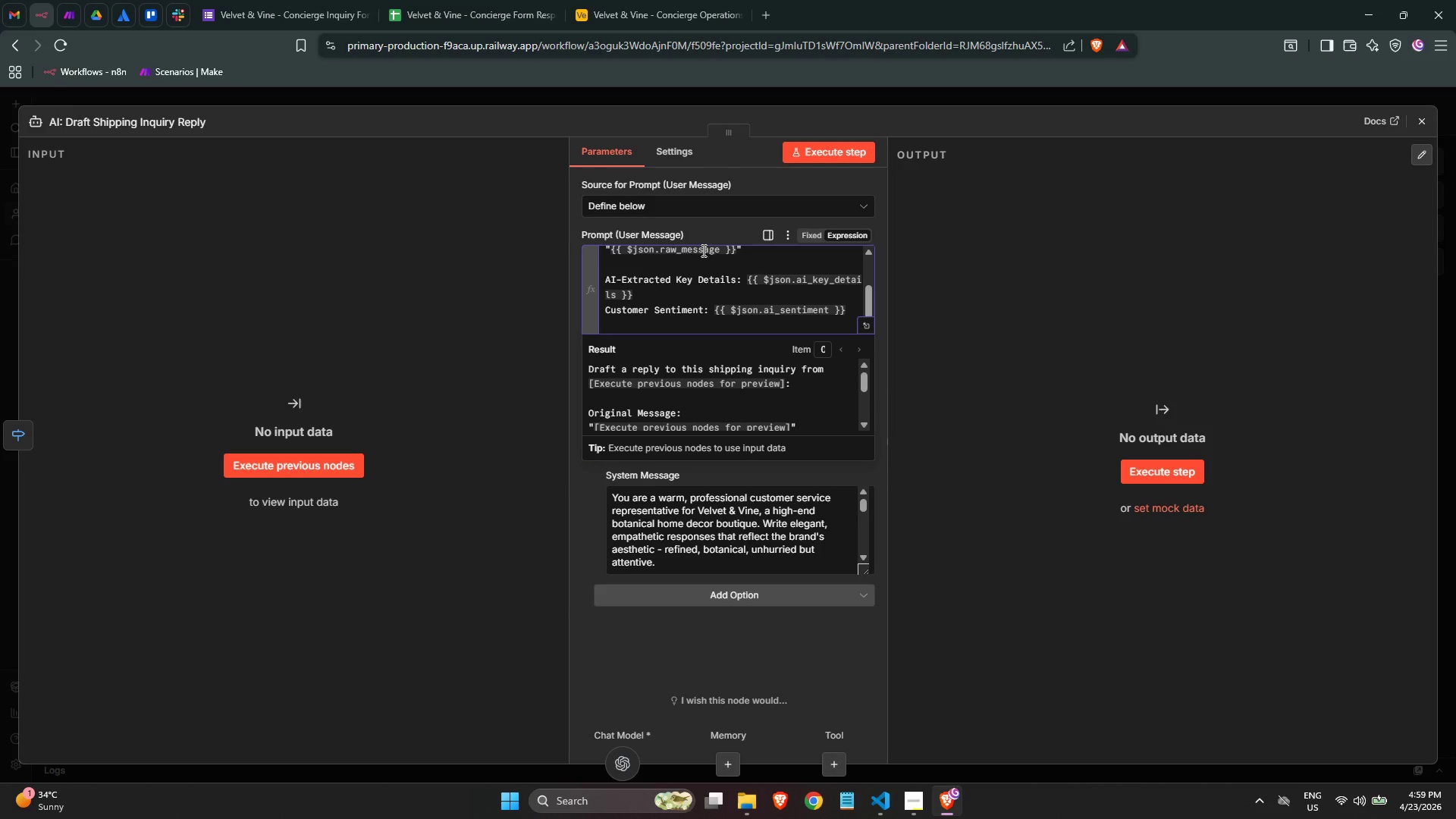 
type(Priority Level: {{)
 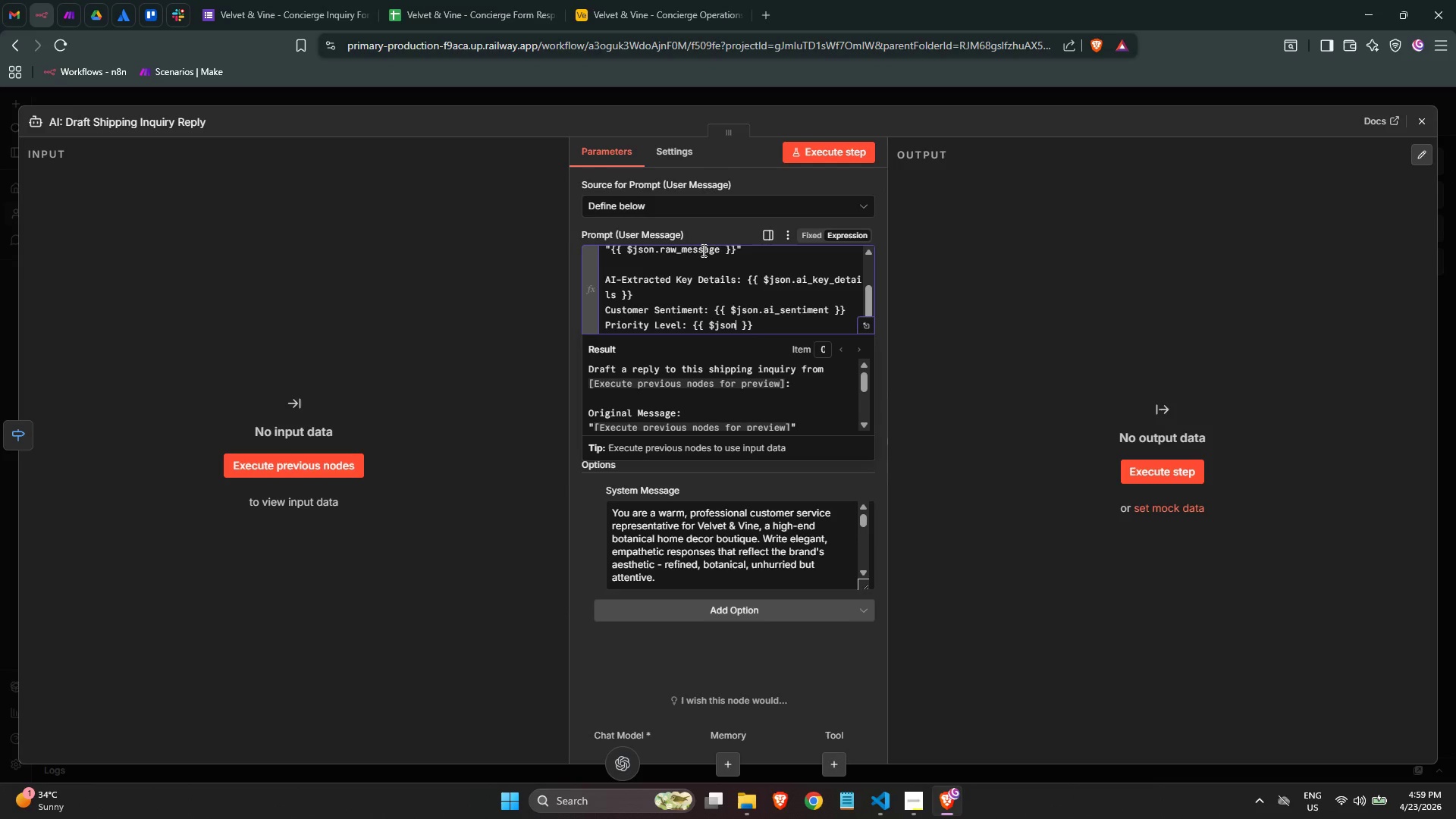 
 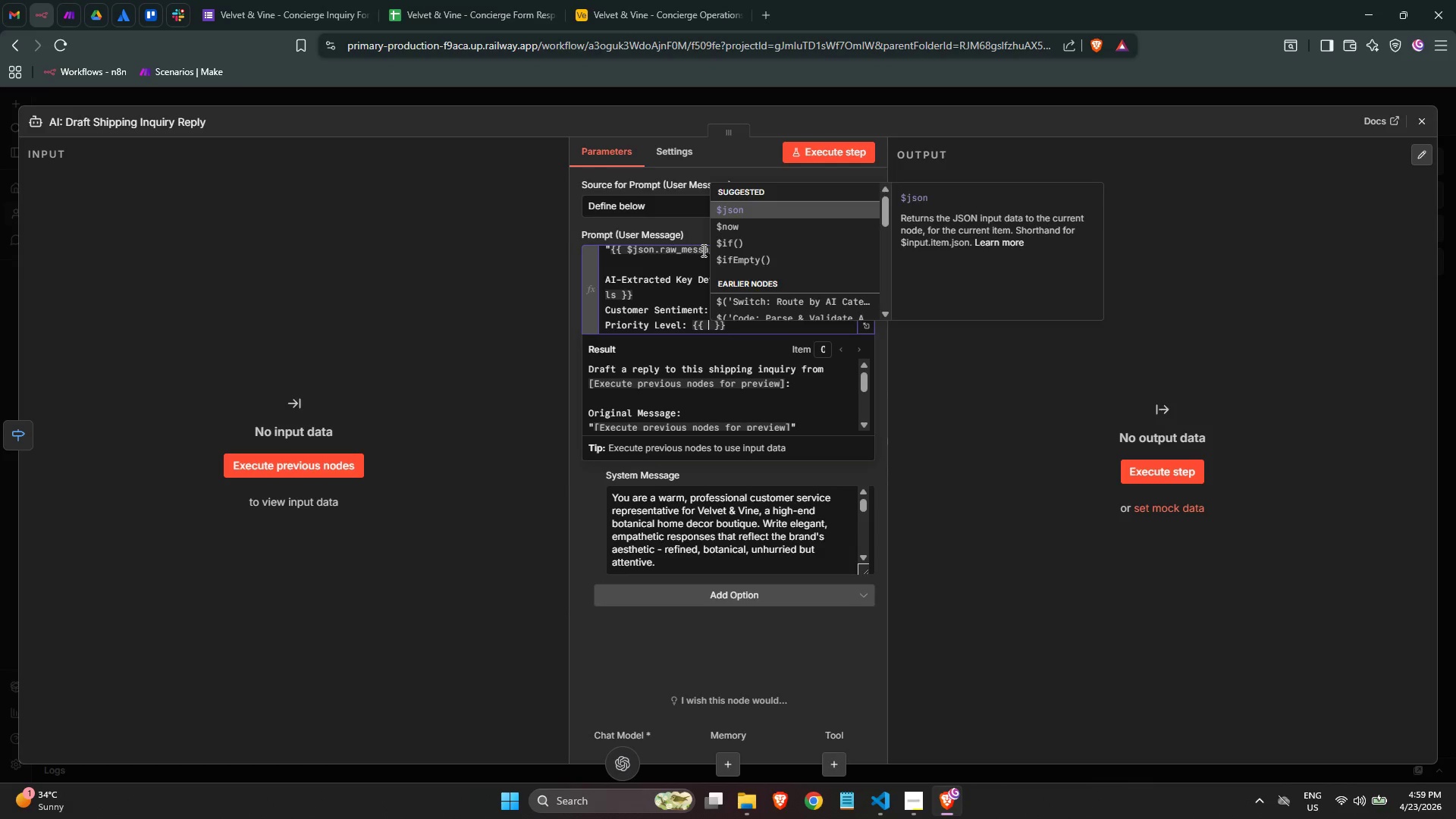 
key(Enter)
 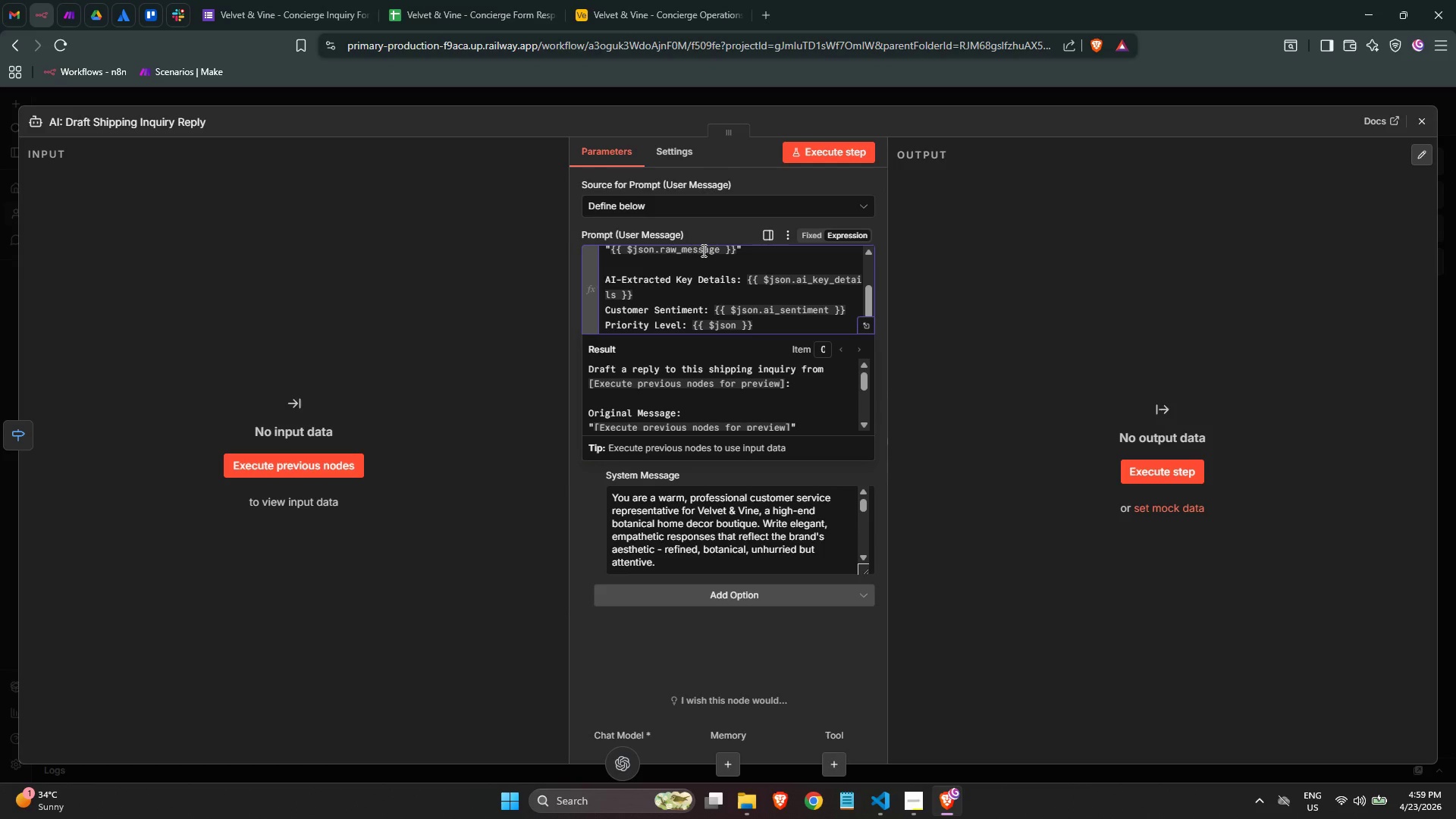 
type(.au)
key(Backspace)
type(i_priority)
 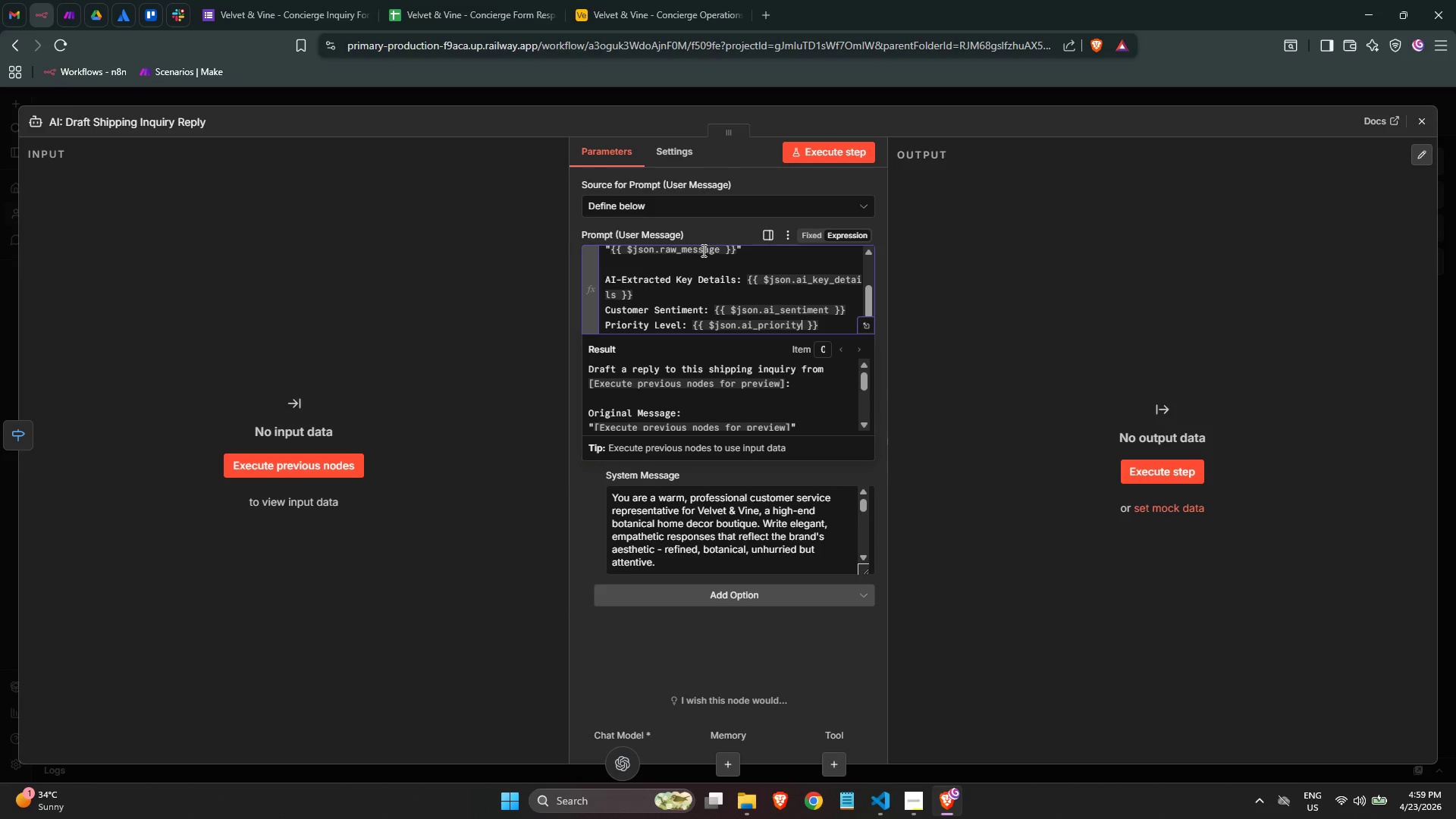 
key(ArrowRight)
 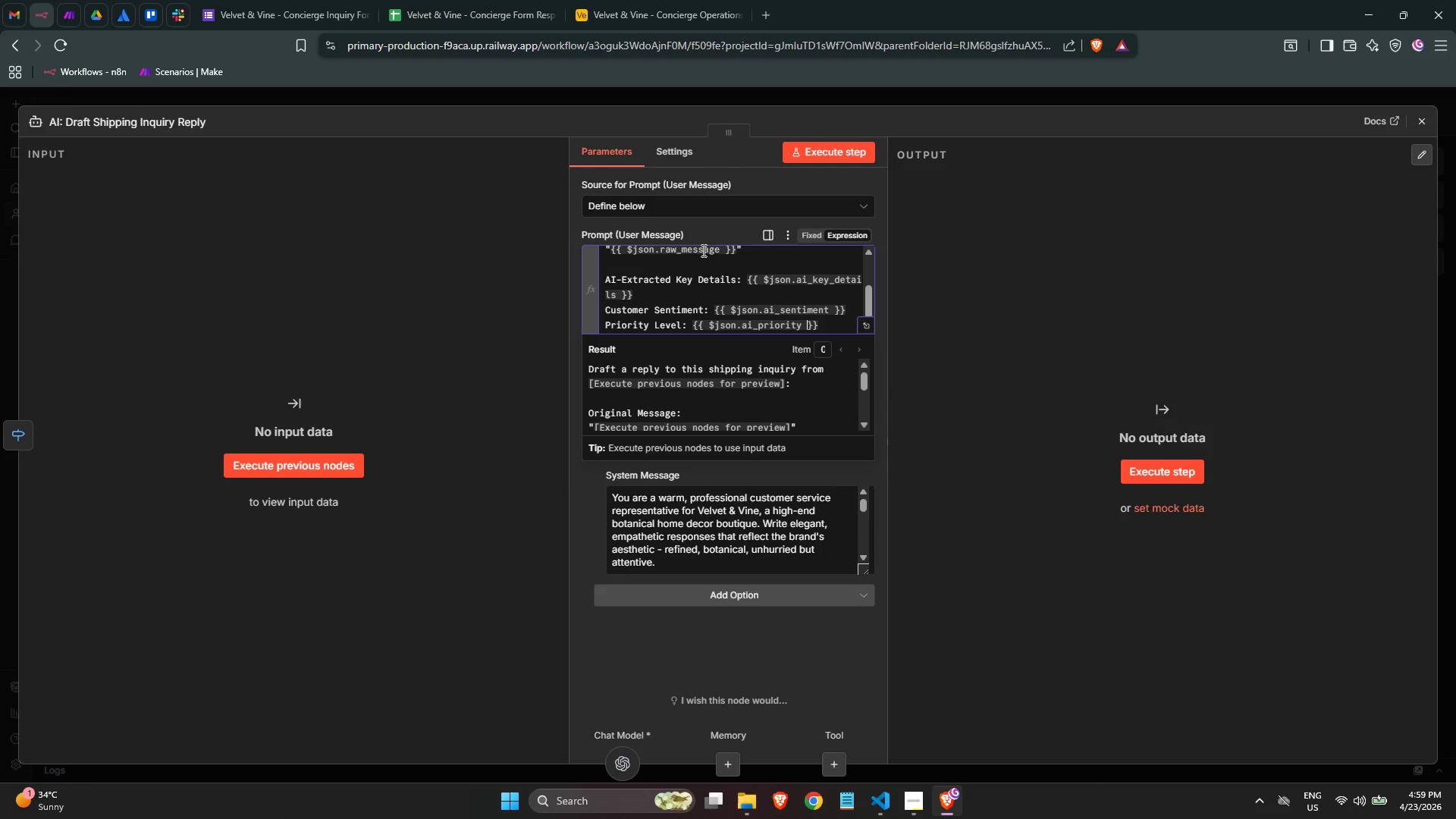 
key(ArrowRight)
 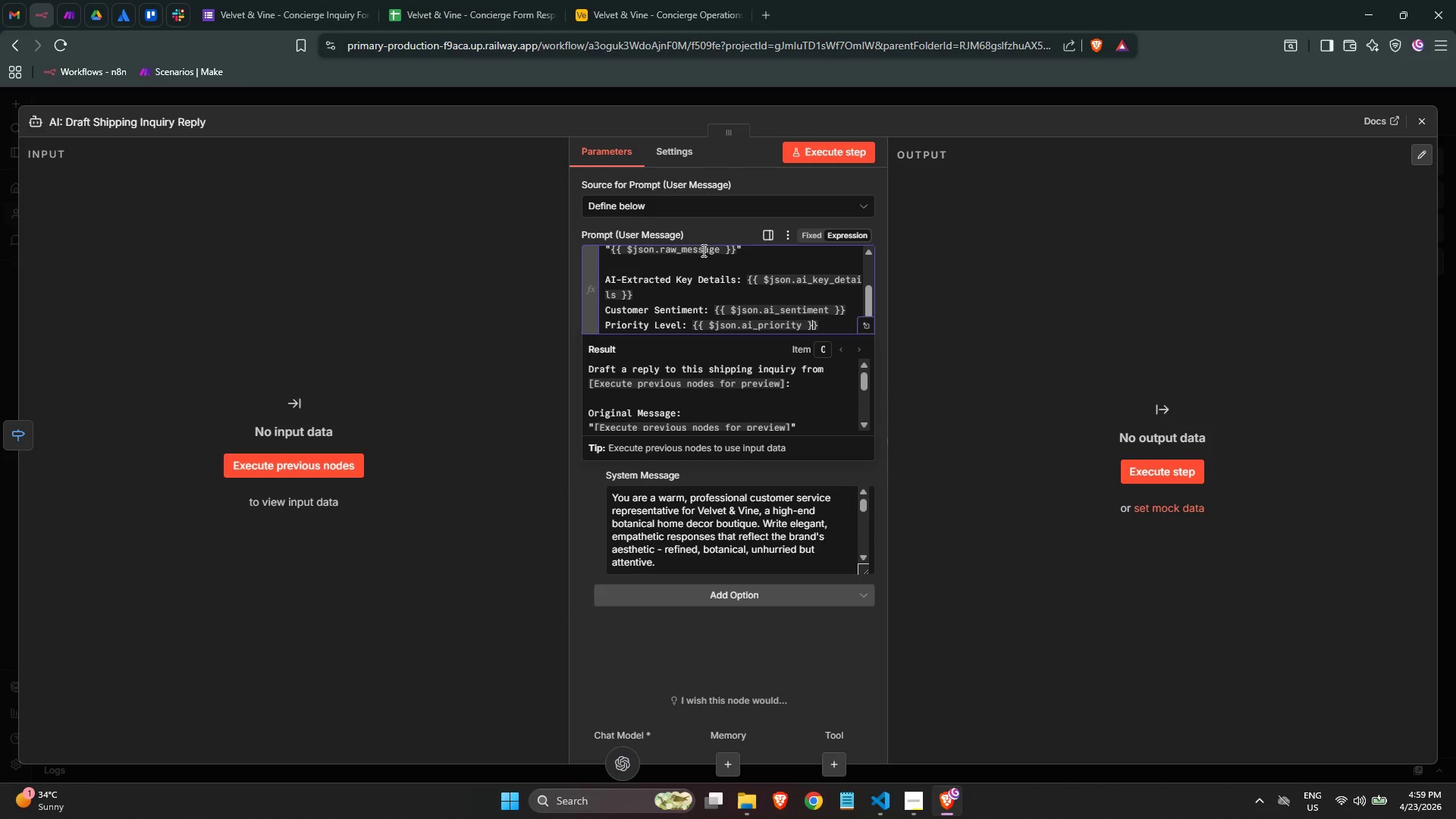 
key(ArrowRight)
 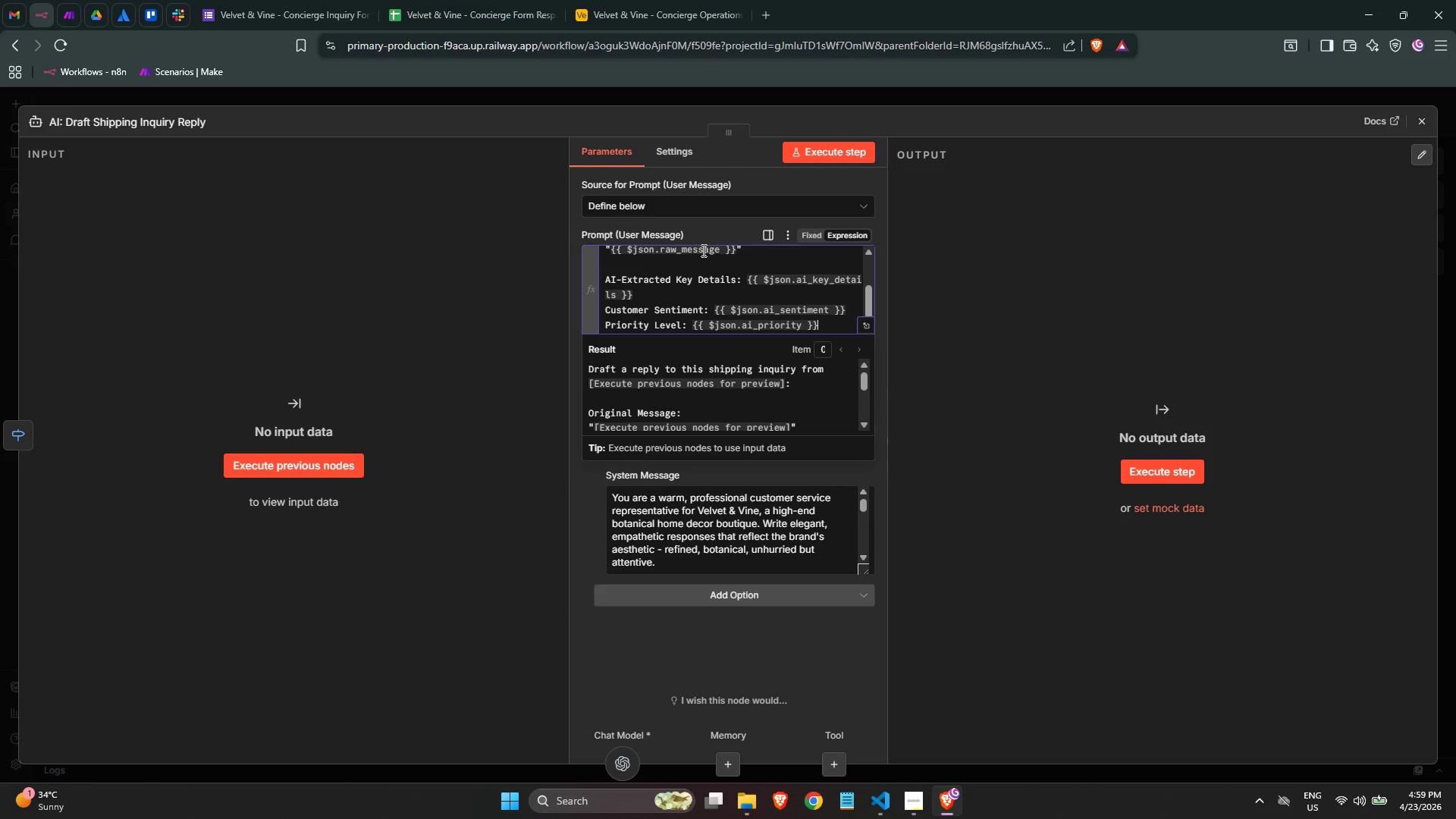 
key(ArrowRight)
 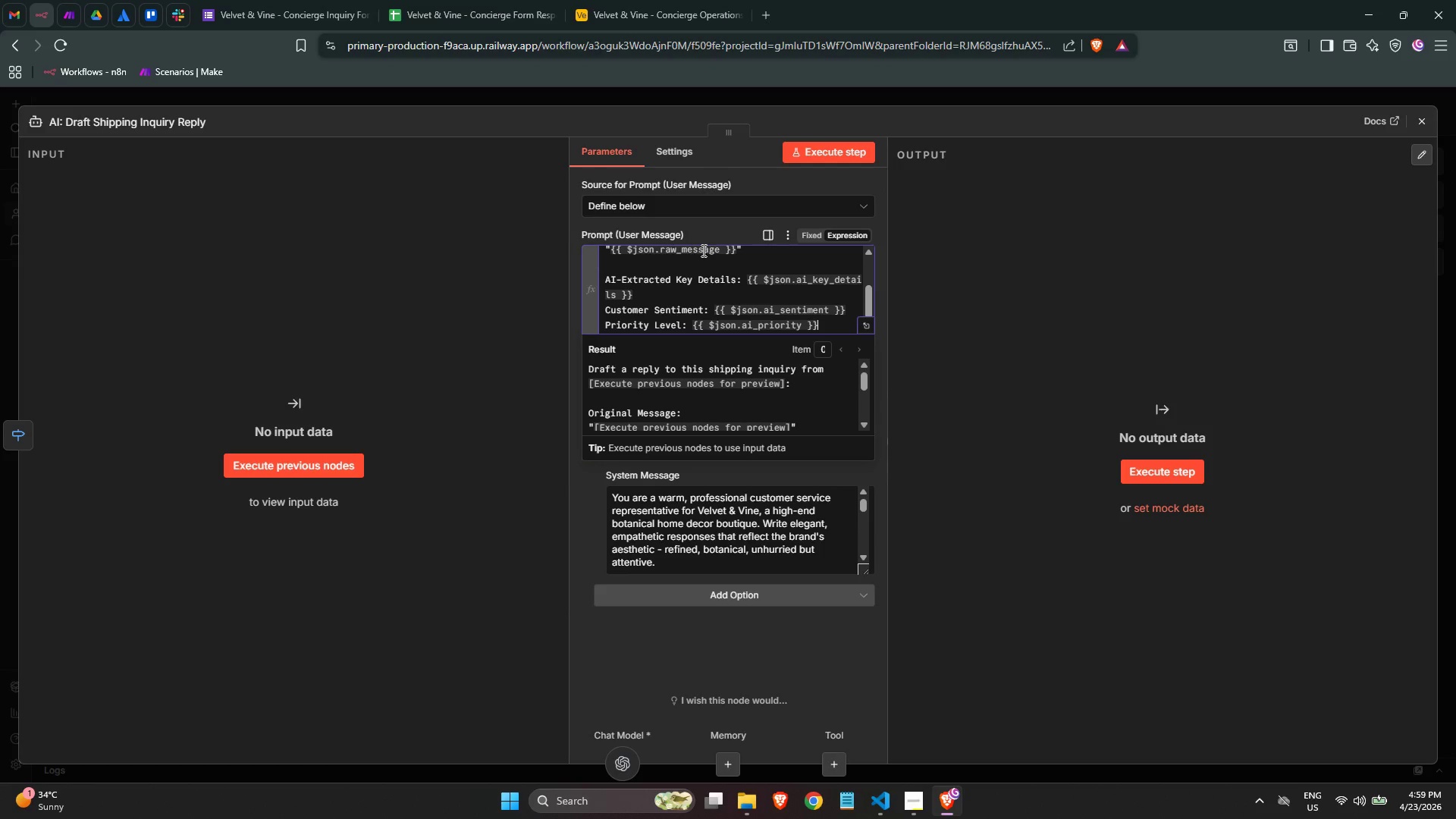 
key(Enter)
 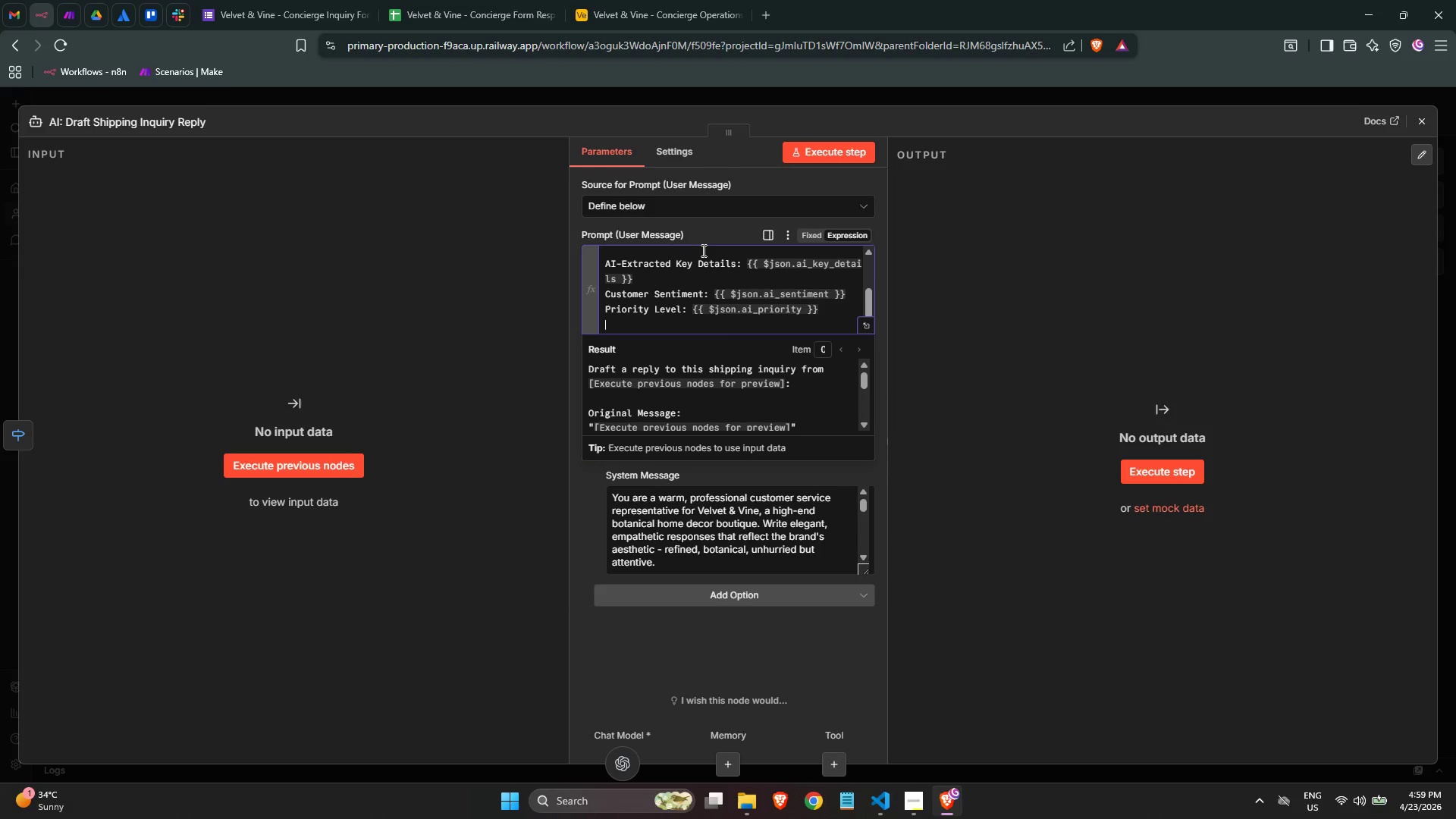 
key(Enter)
 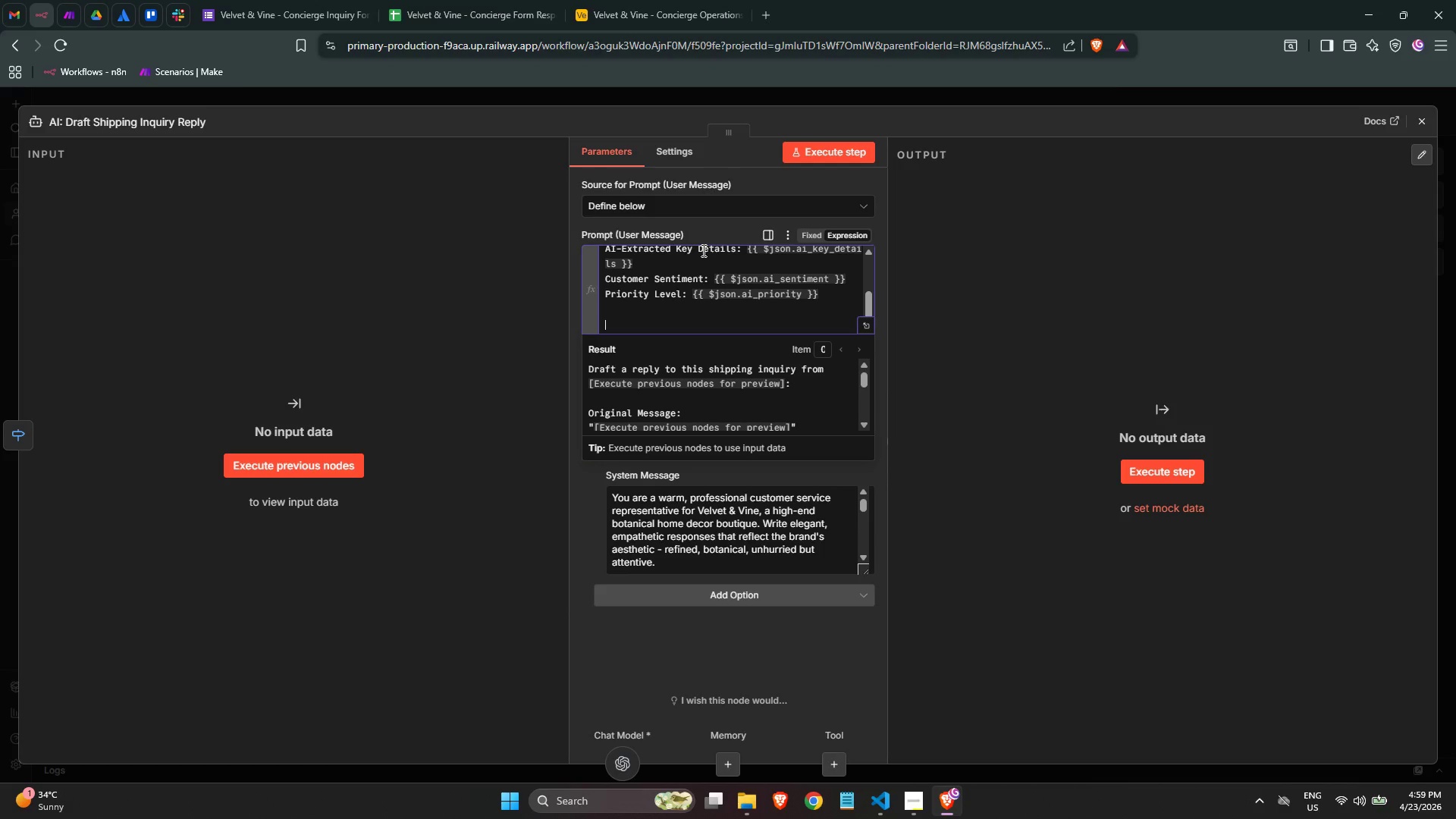 
type(Write only the email body - no subject line, no)
 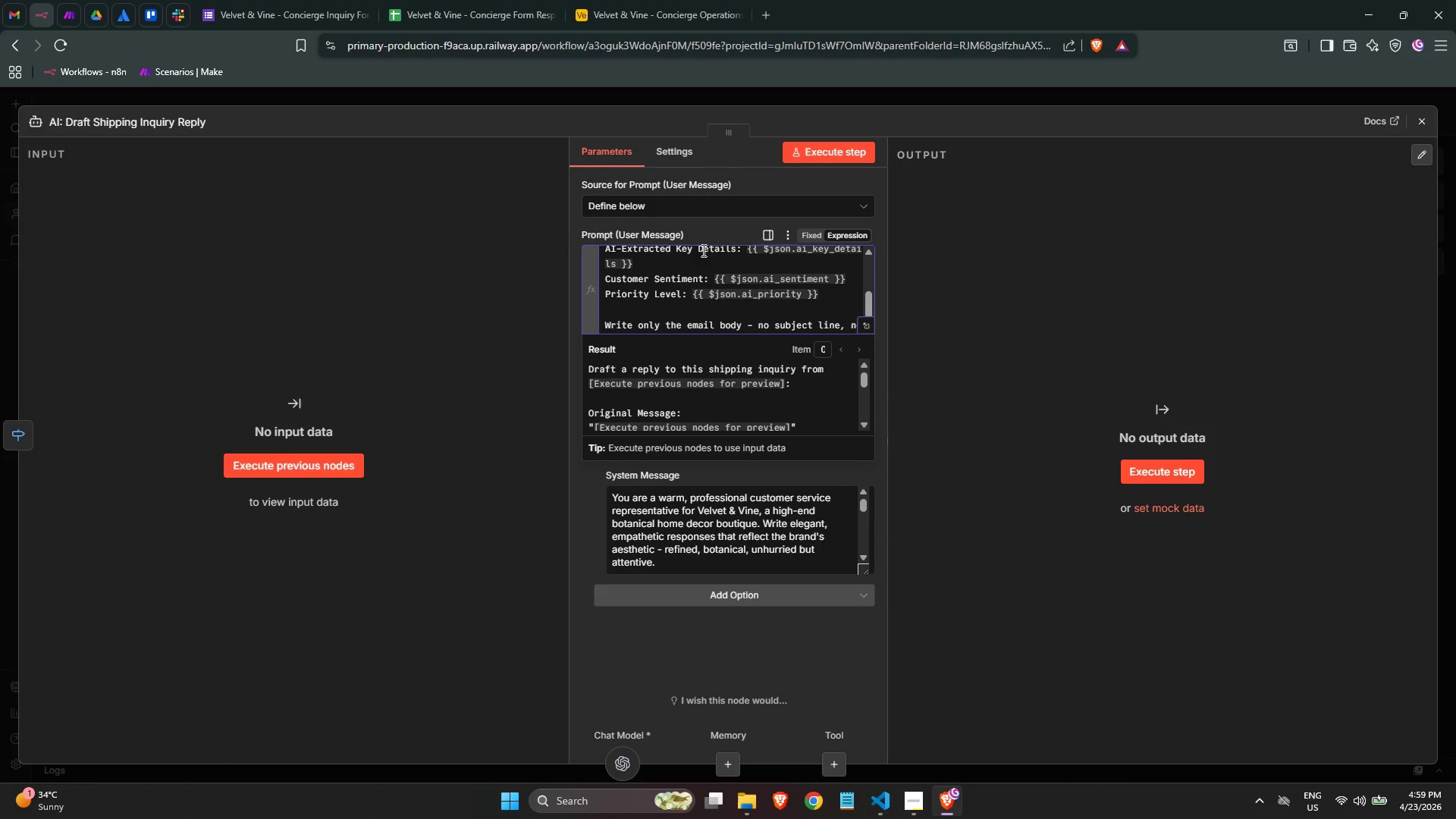 
scroll: coordinate [767, 272], scroll_direction: down, amount: 2.0
 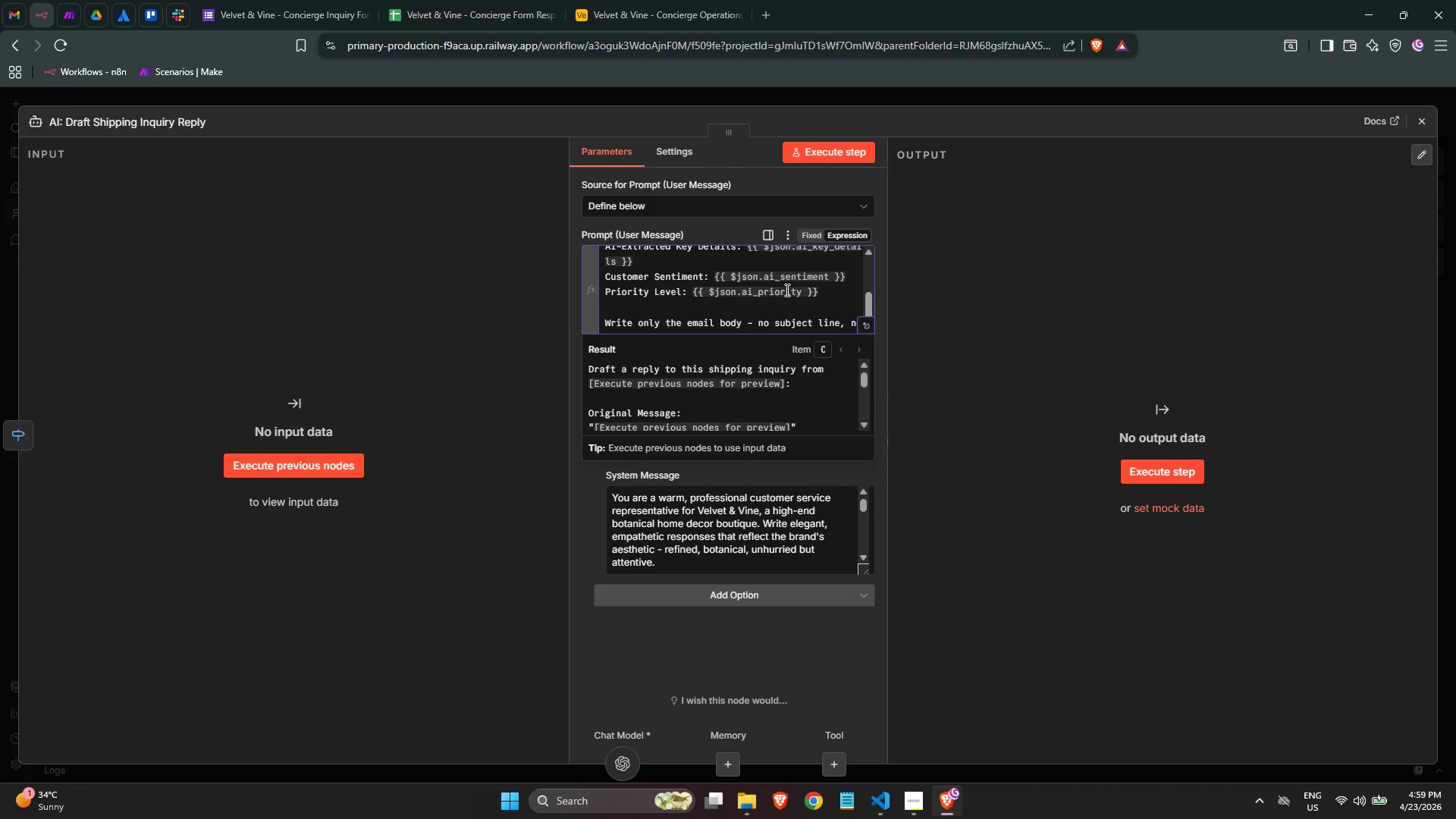 
type(o meta-commentary.)
 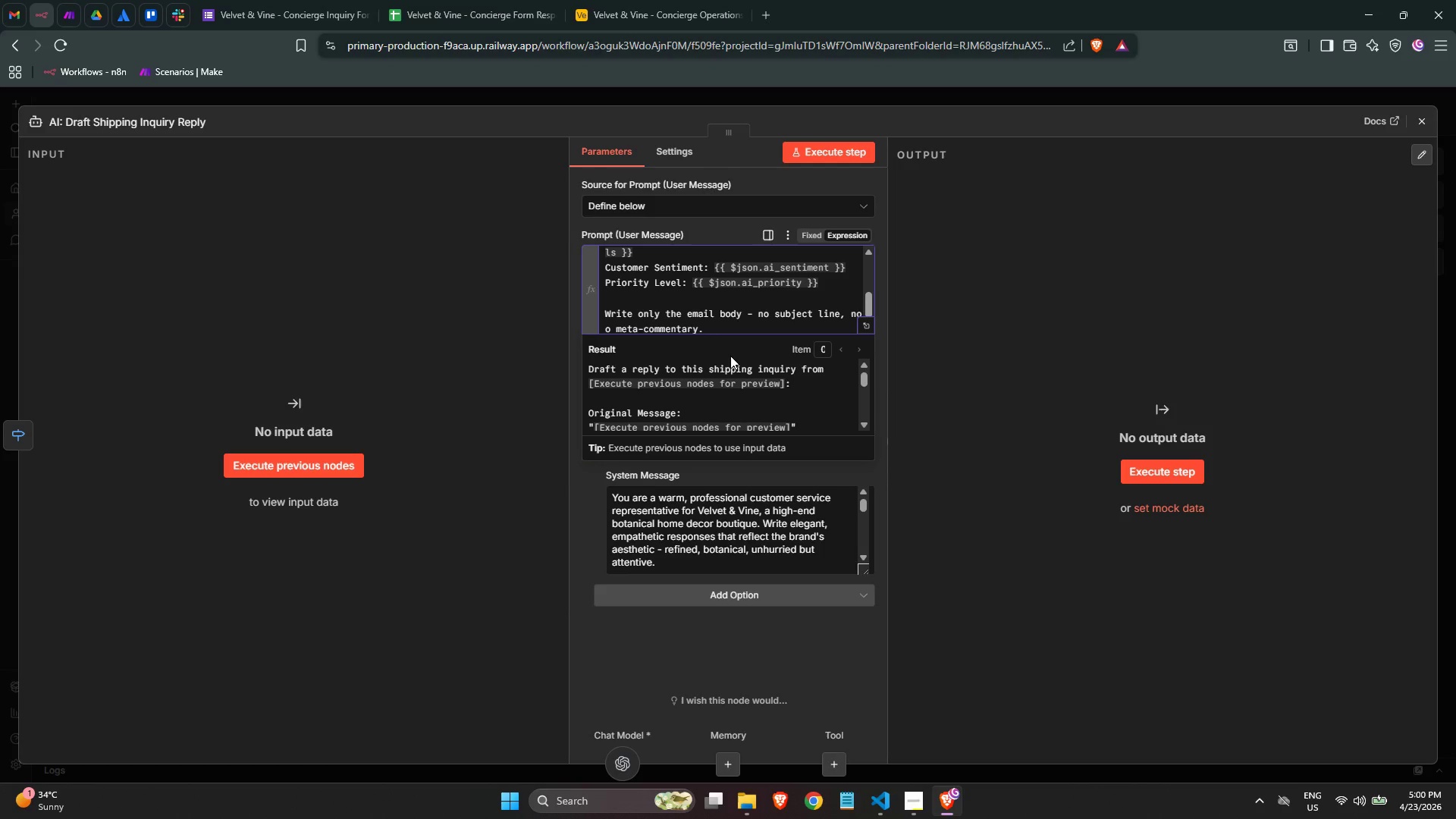 
wait(72.25)
 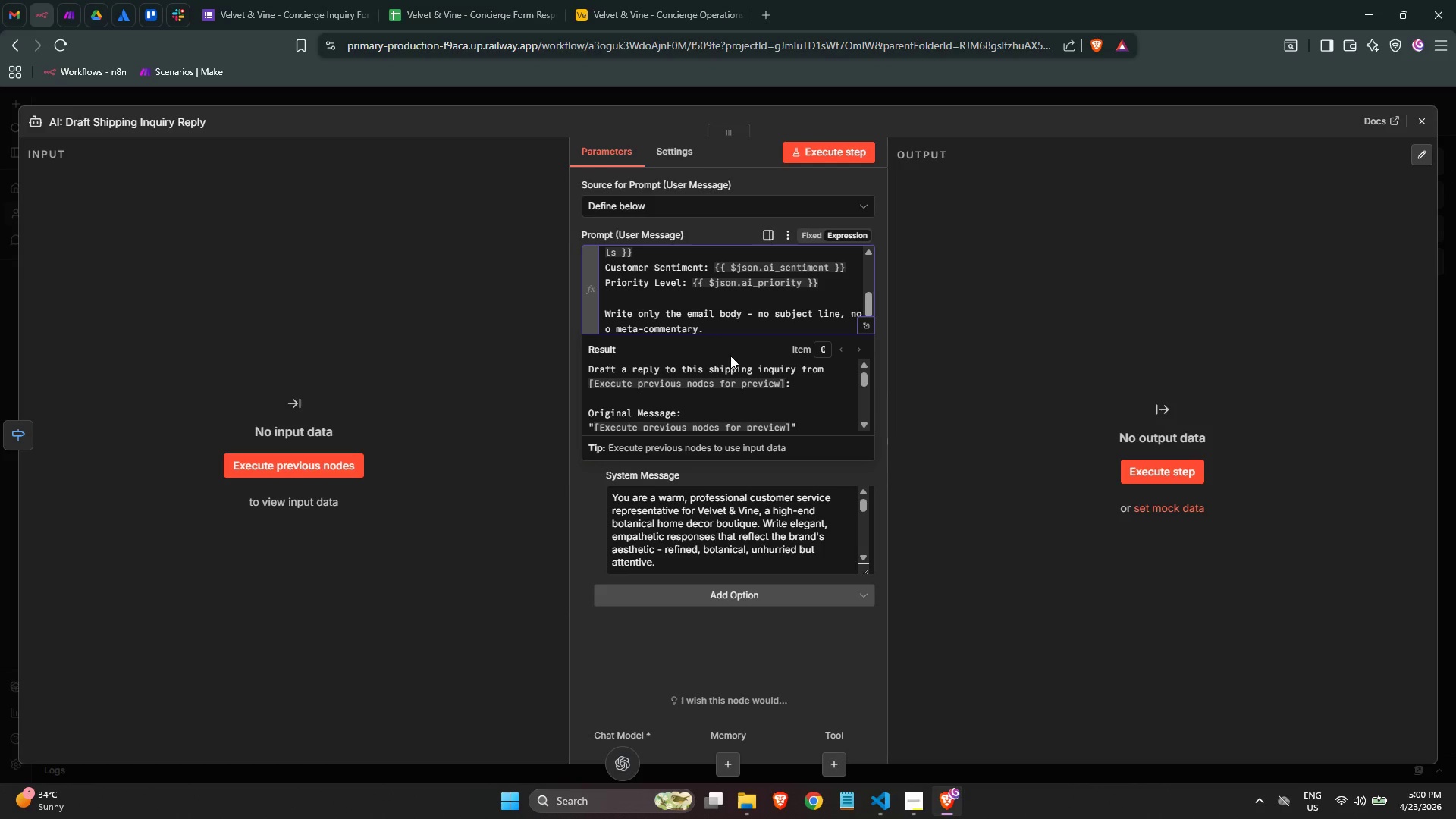 
left_click([647, 662])
 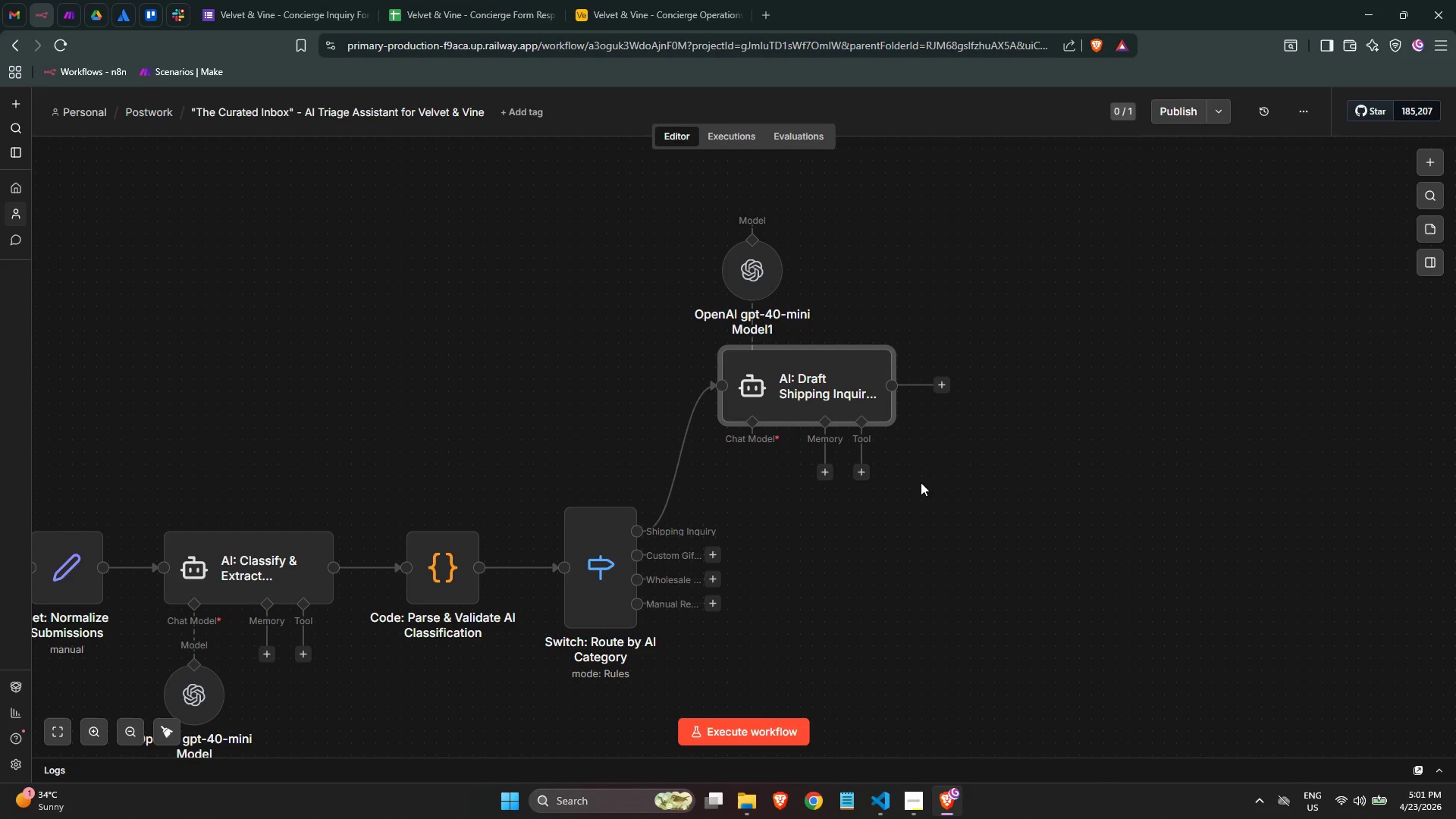 
wait(23.38)
 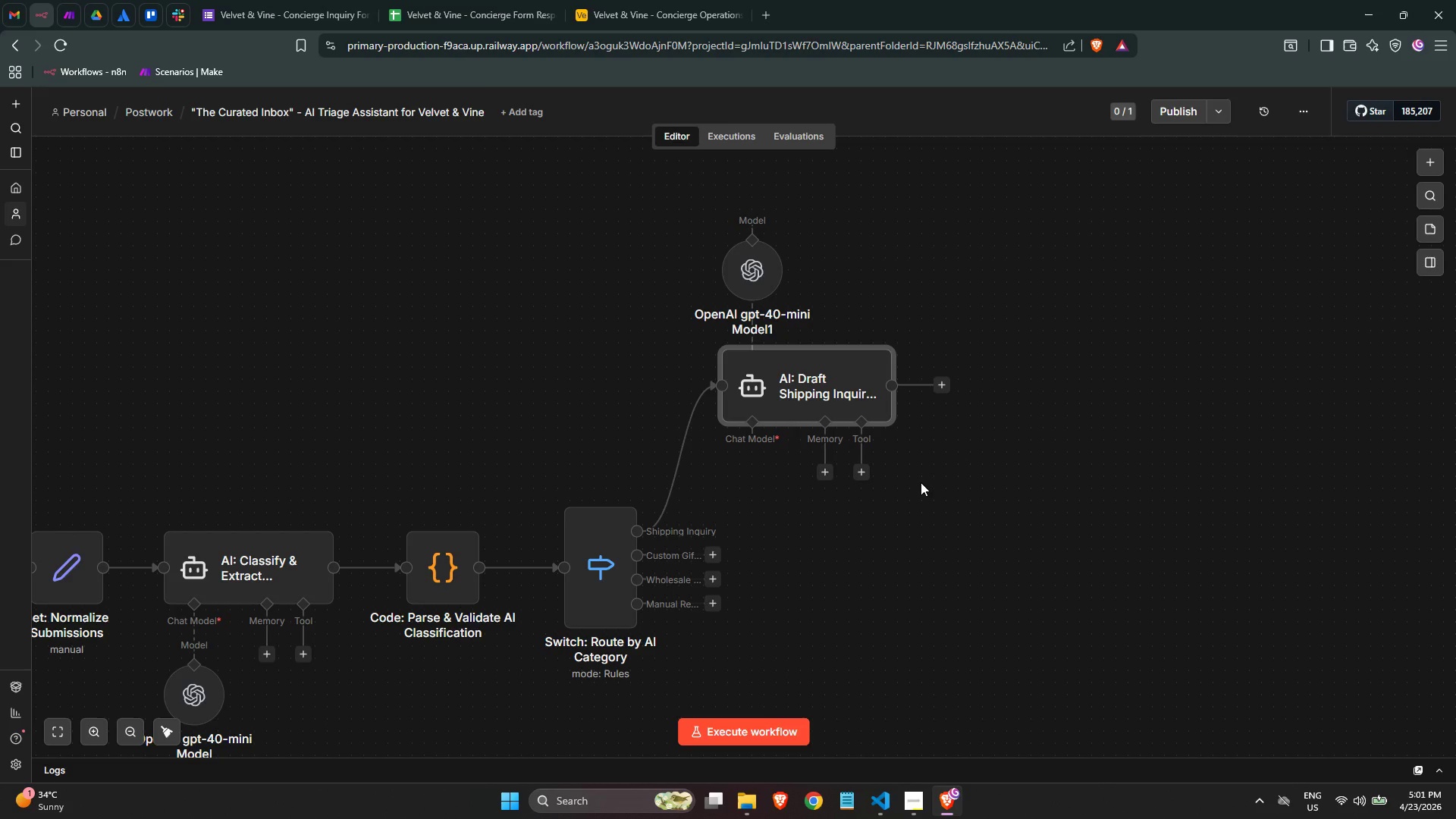 
left_click([937, 391])
 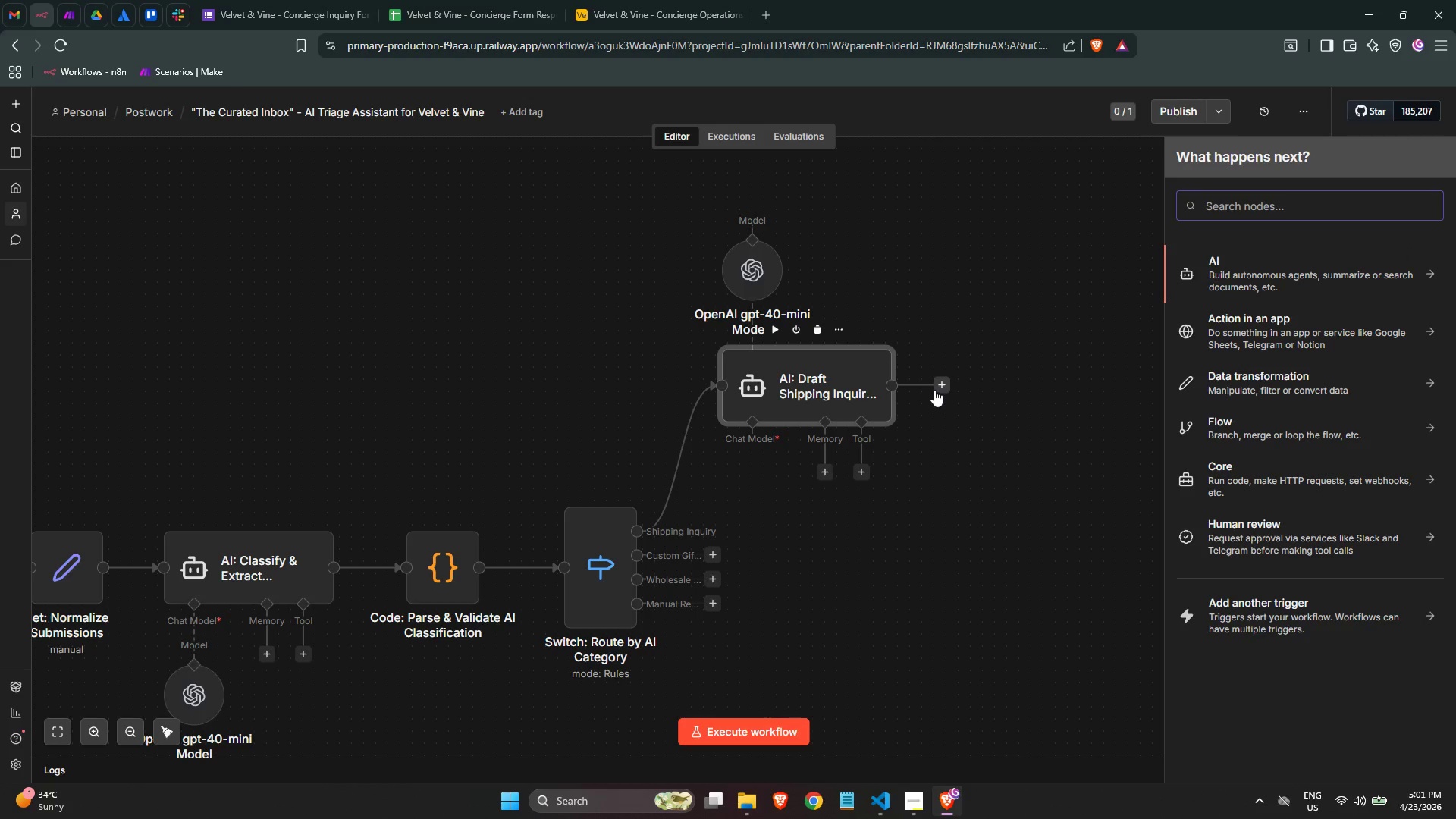 
type(set)
 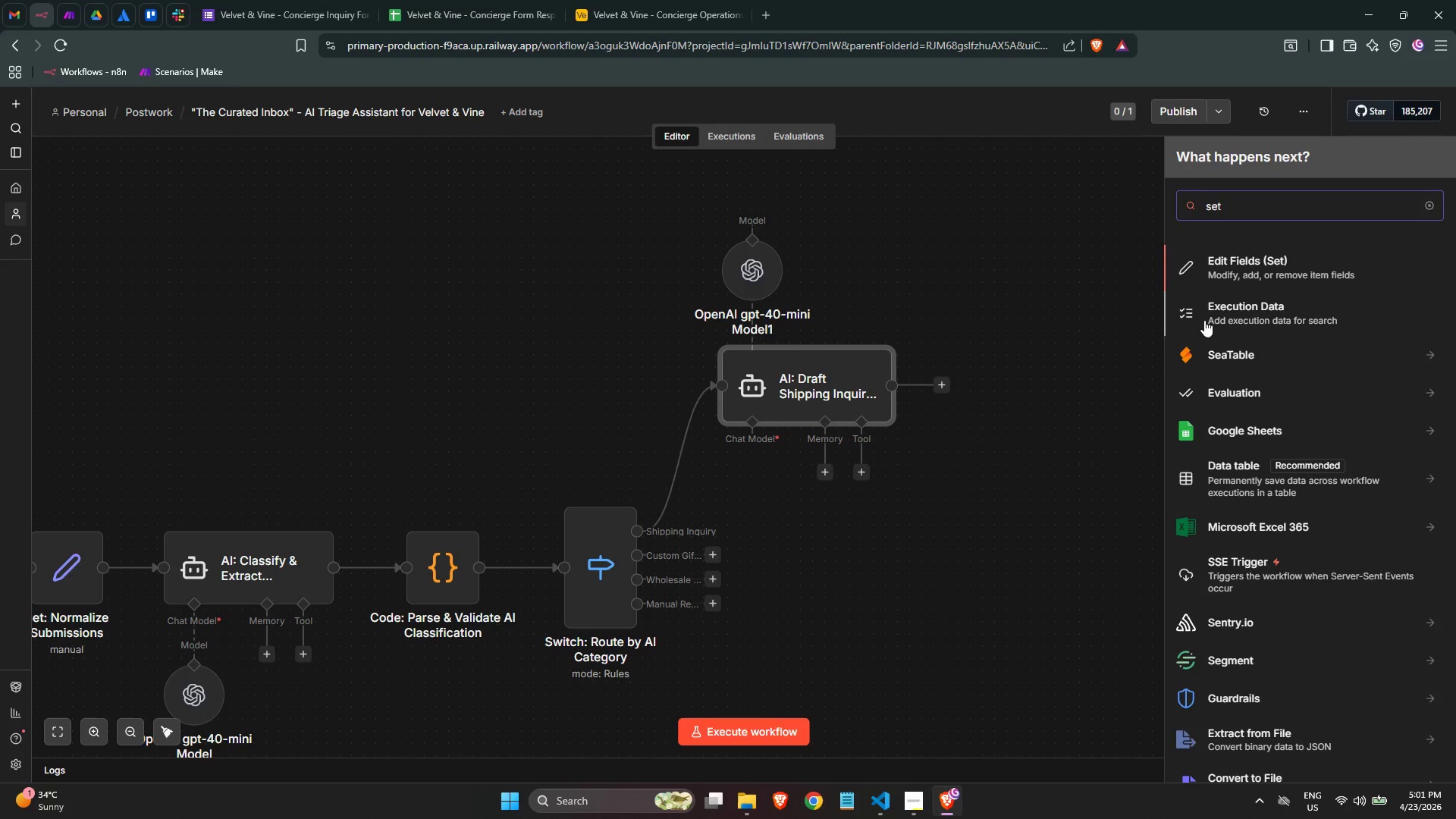 
left_click([1237, 279])
 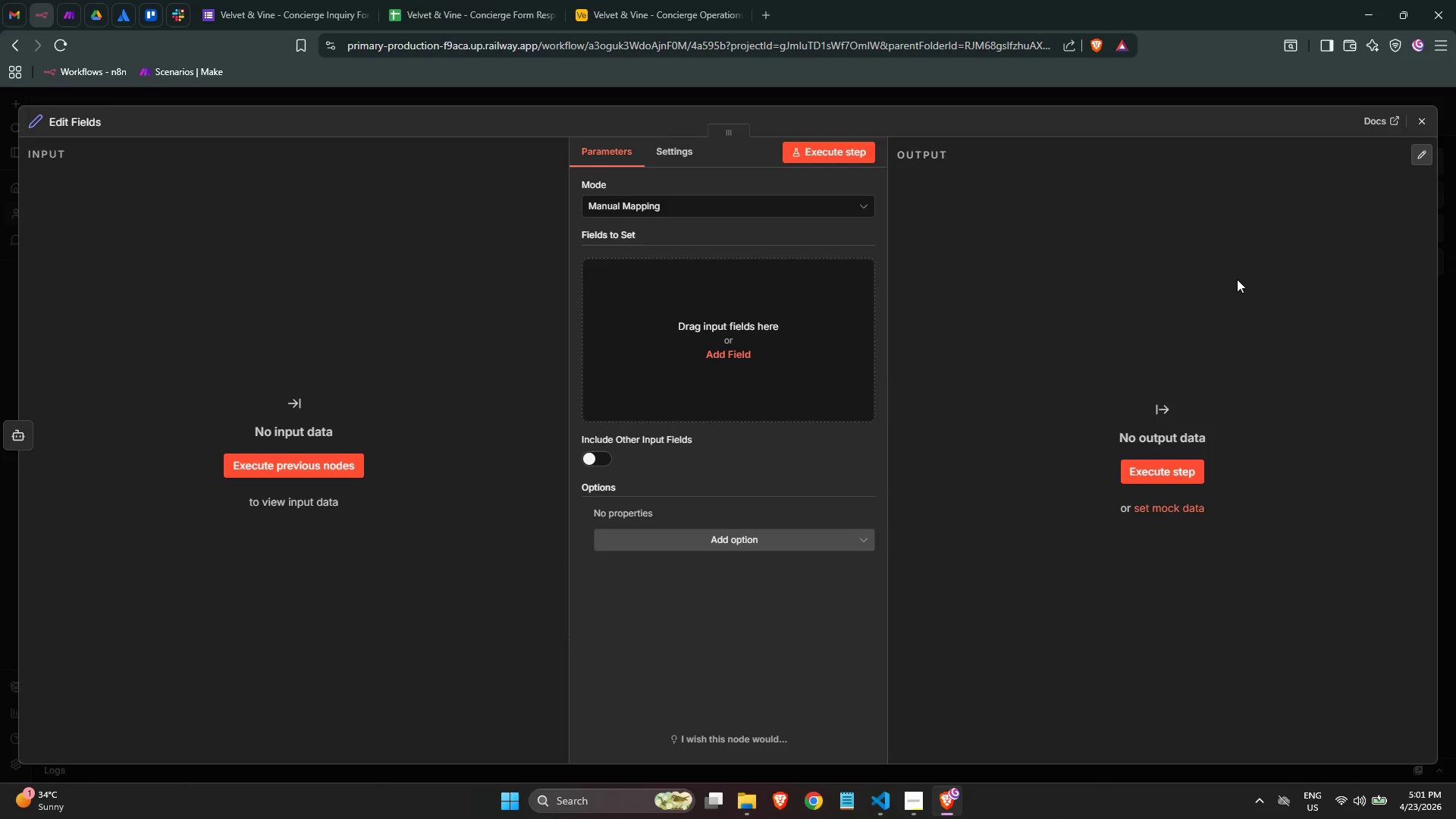 
wait(11.98)
 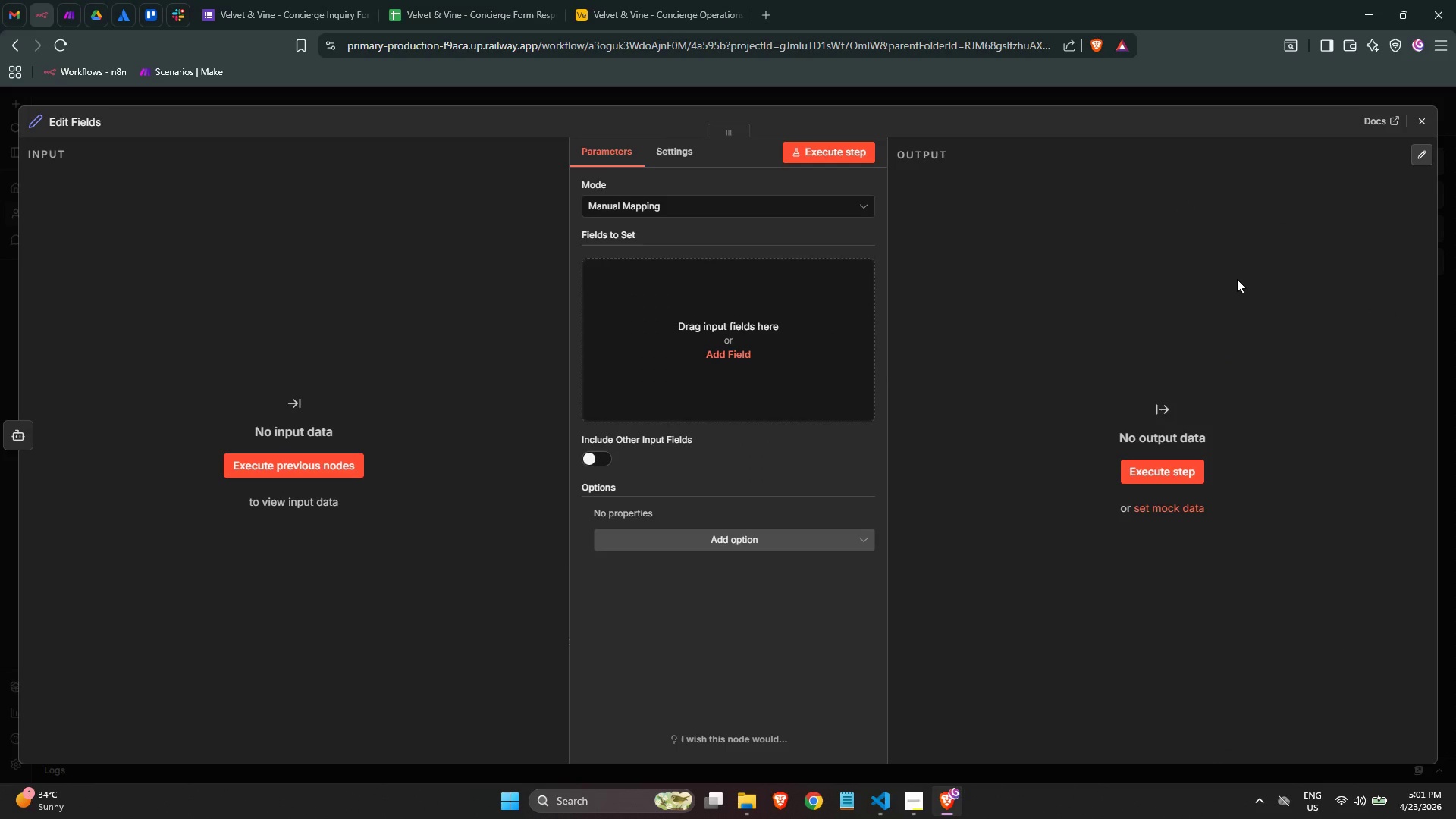 
type(Set: Capture Draft Content)
 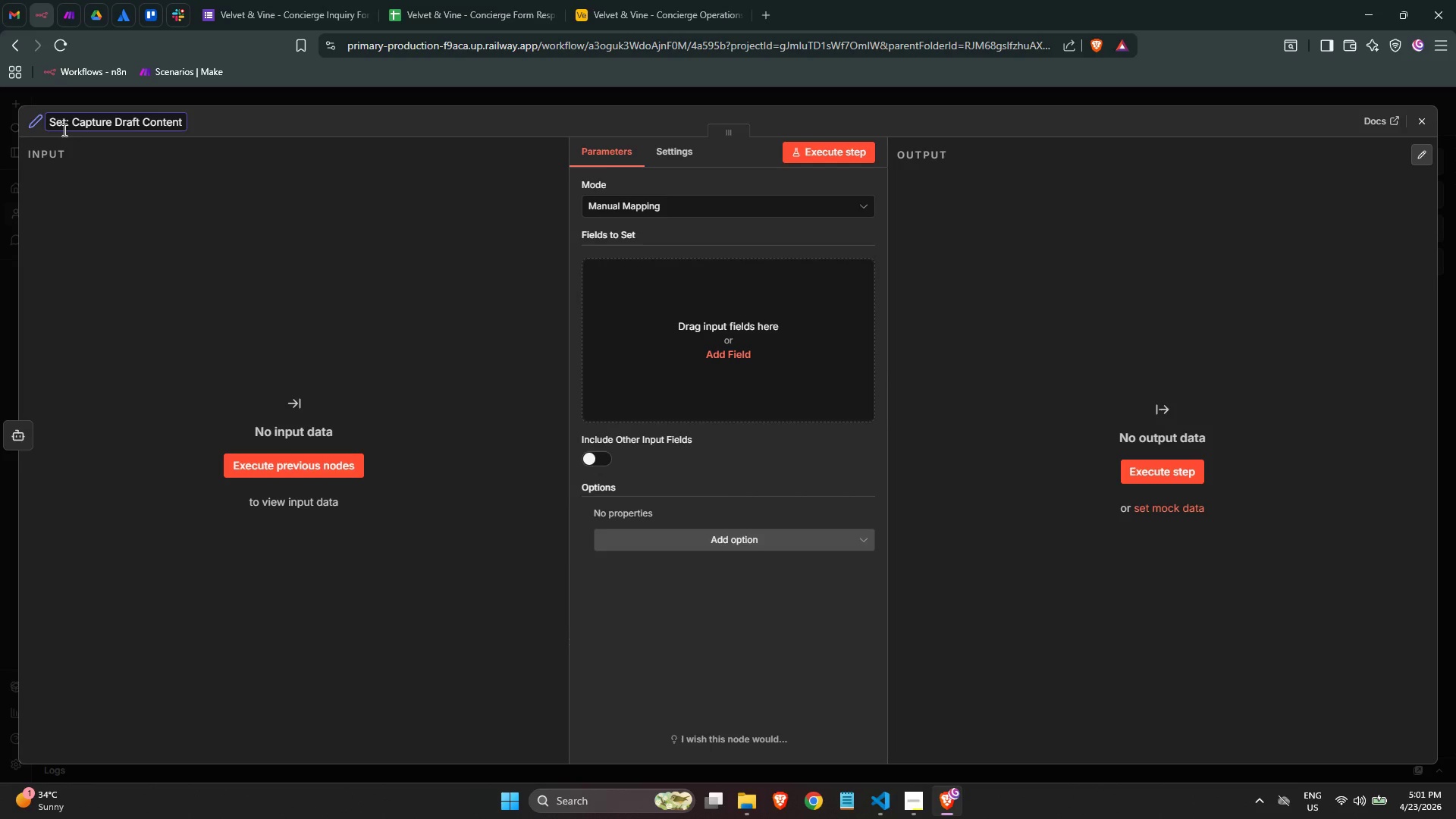 
left_click([477, 263])
 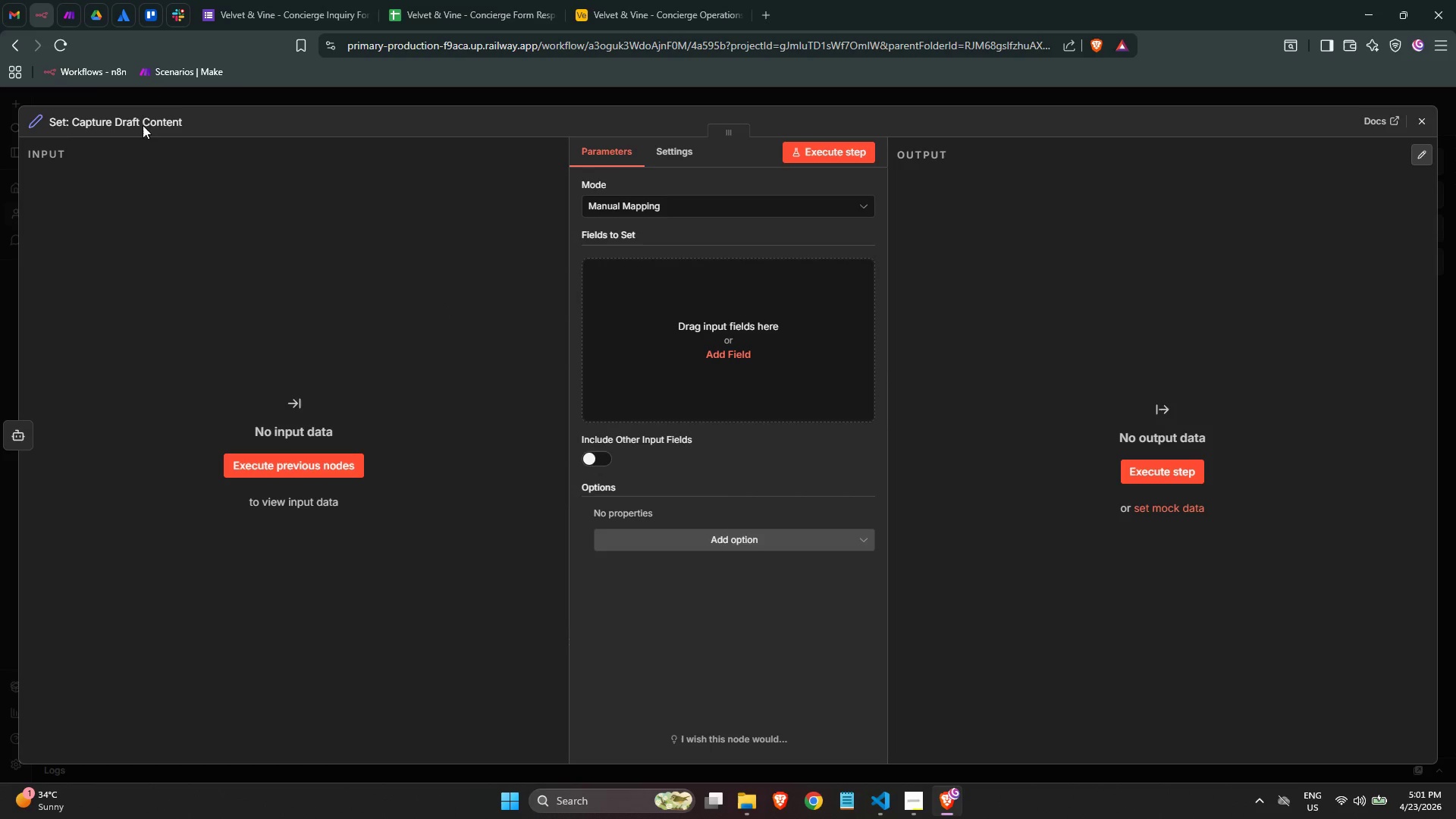 
left_click([144, 115])
 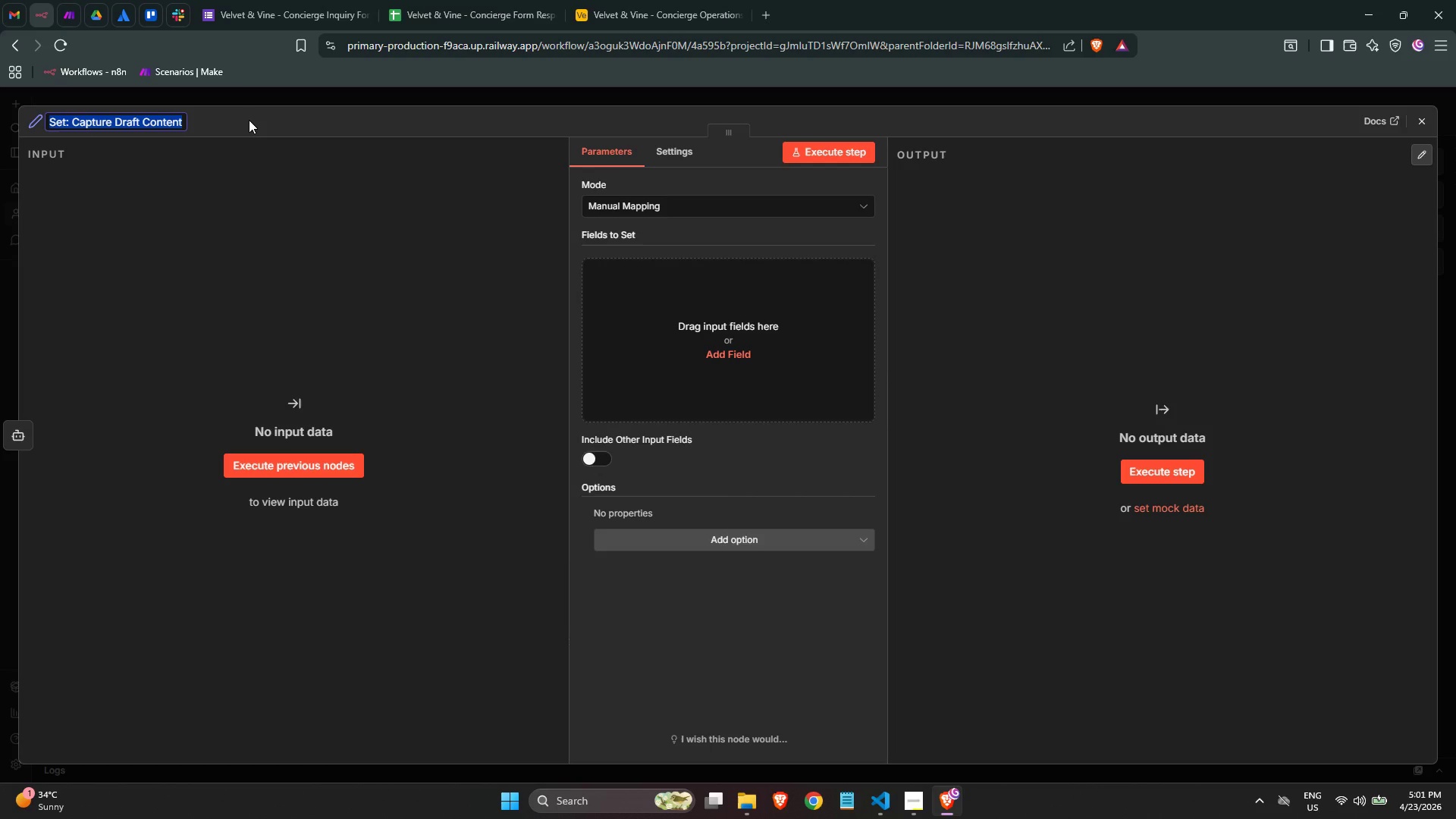 
key(ArrowRight)
 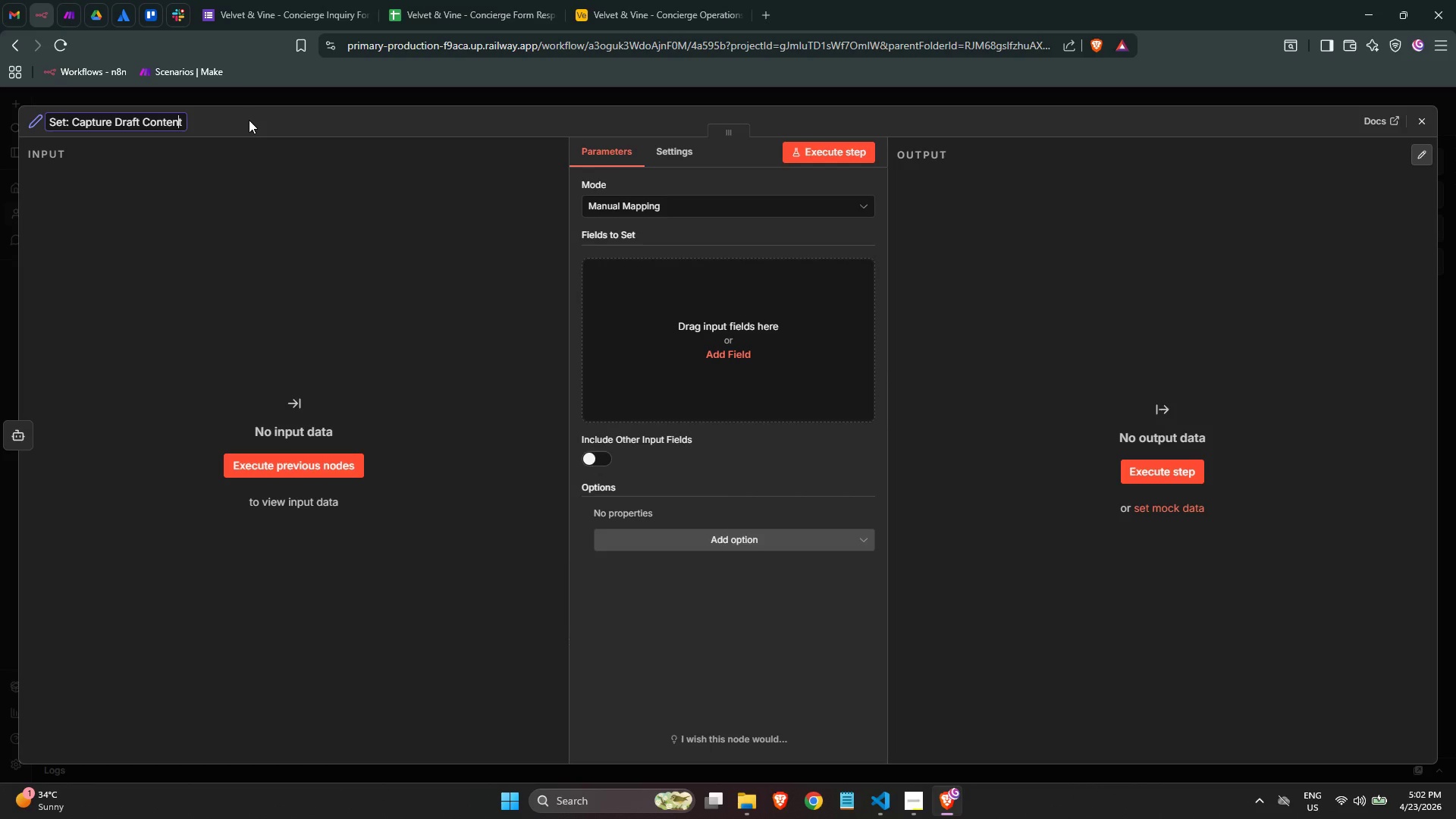 
key(ArrowLeft)
 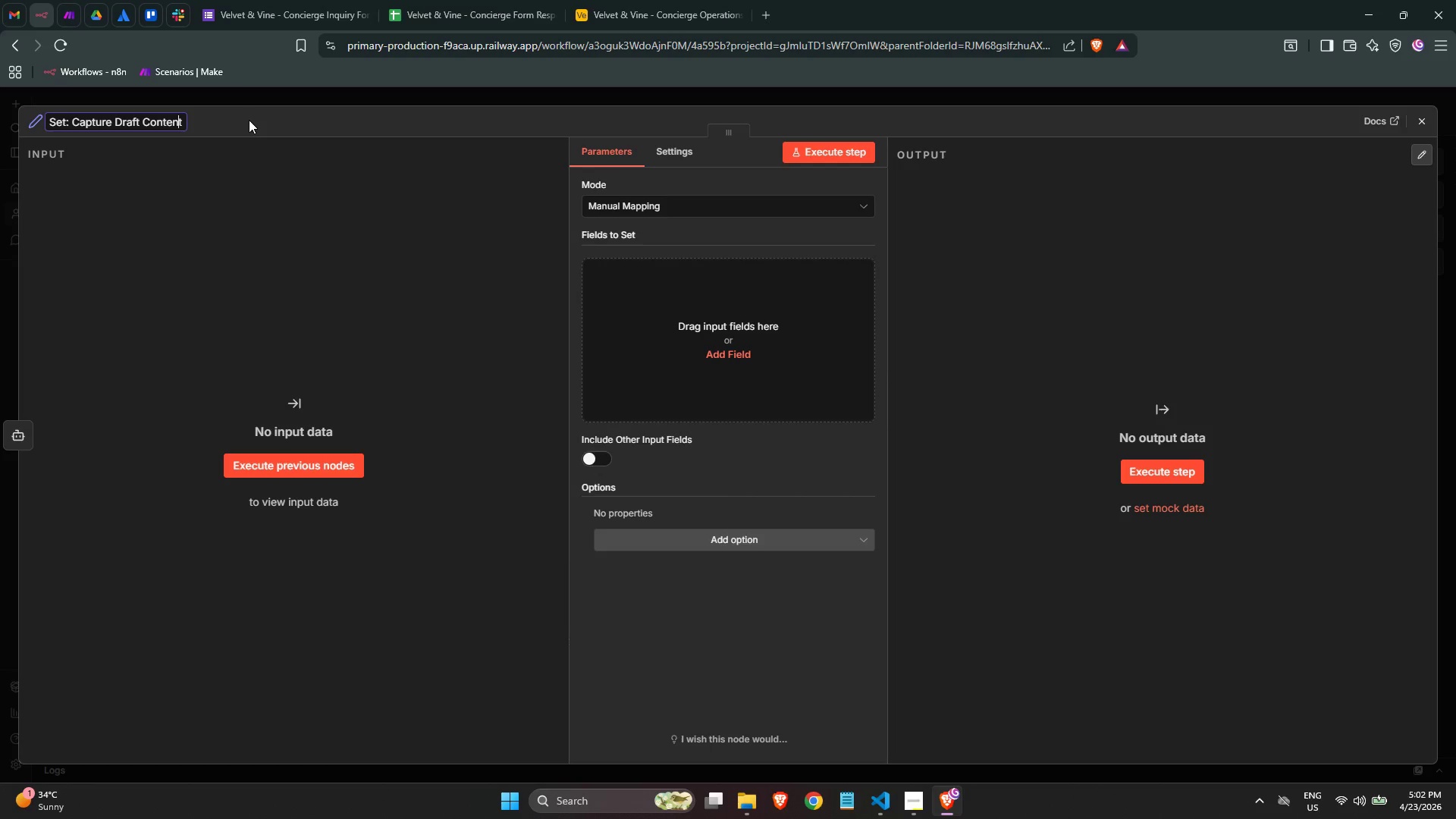 
key(ArrowLeft)
 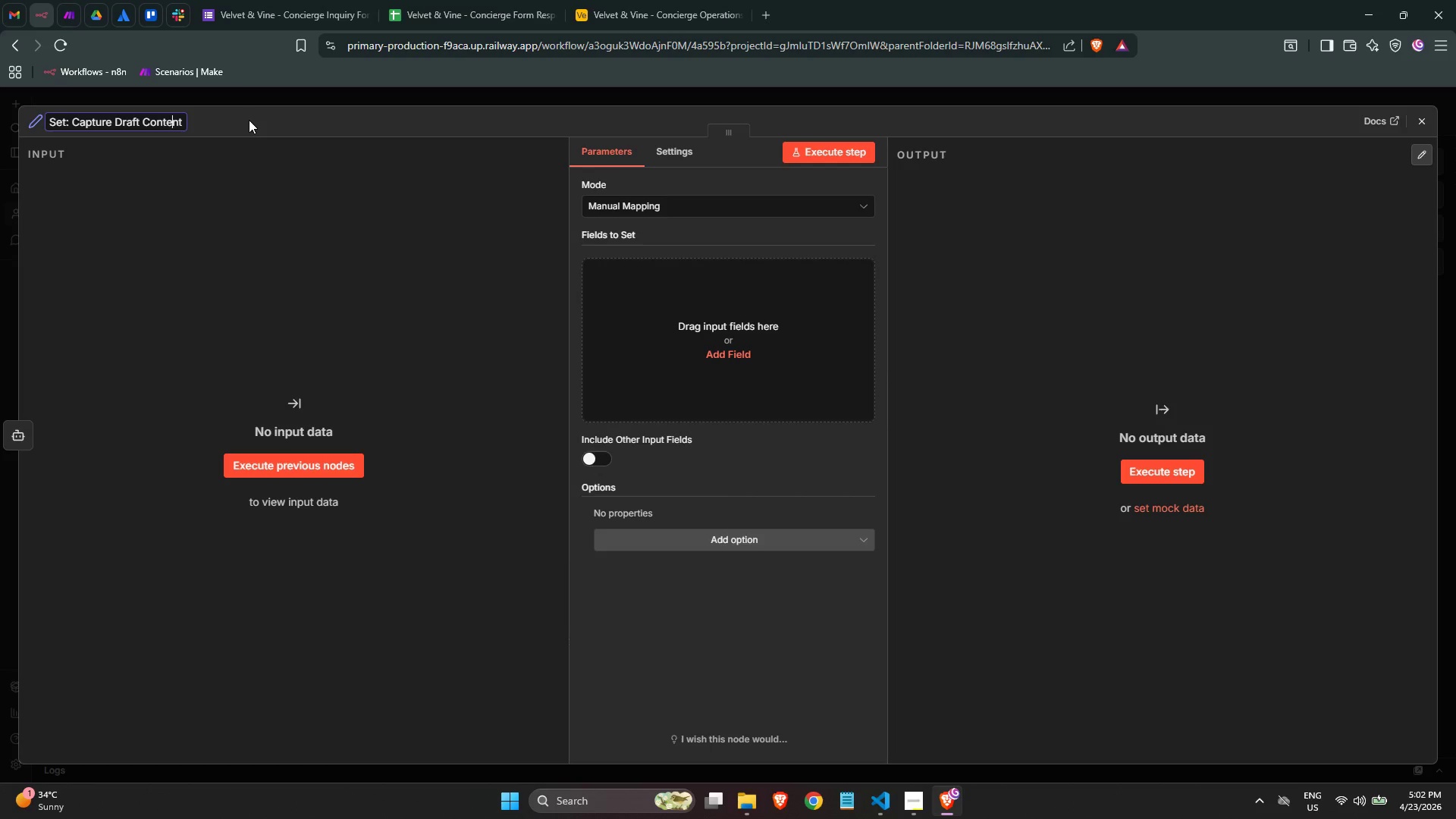 
key(ArrowLeft)
 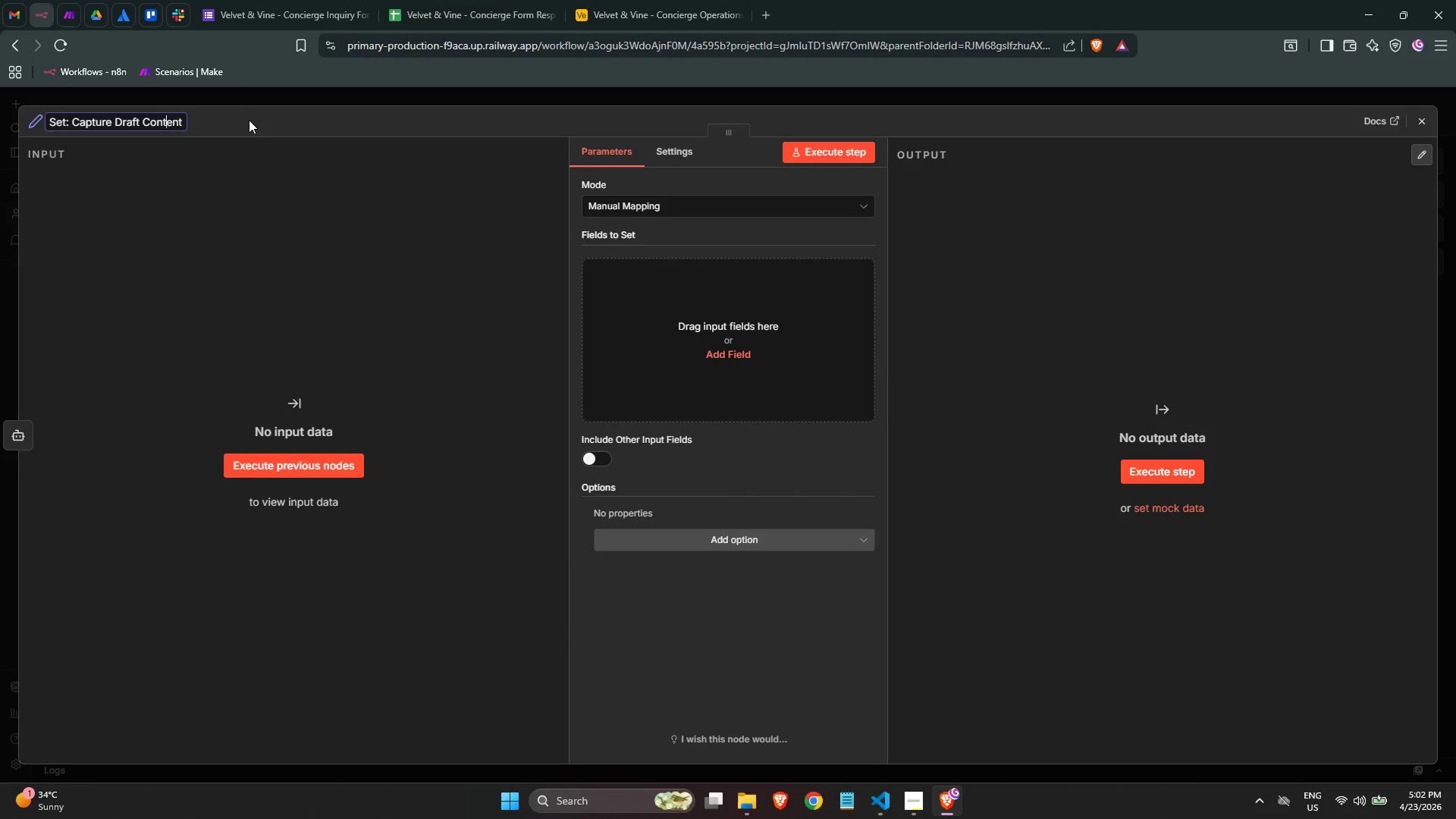 
key(ArrowLeft)
 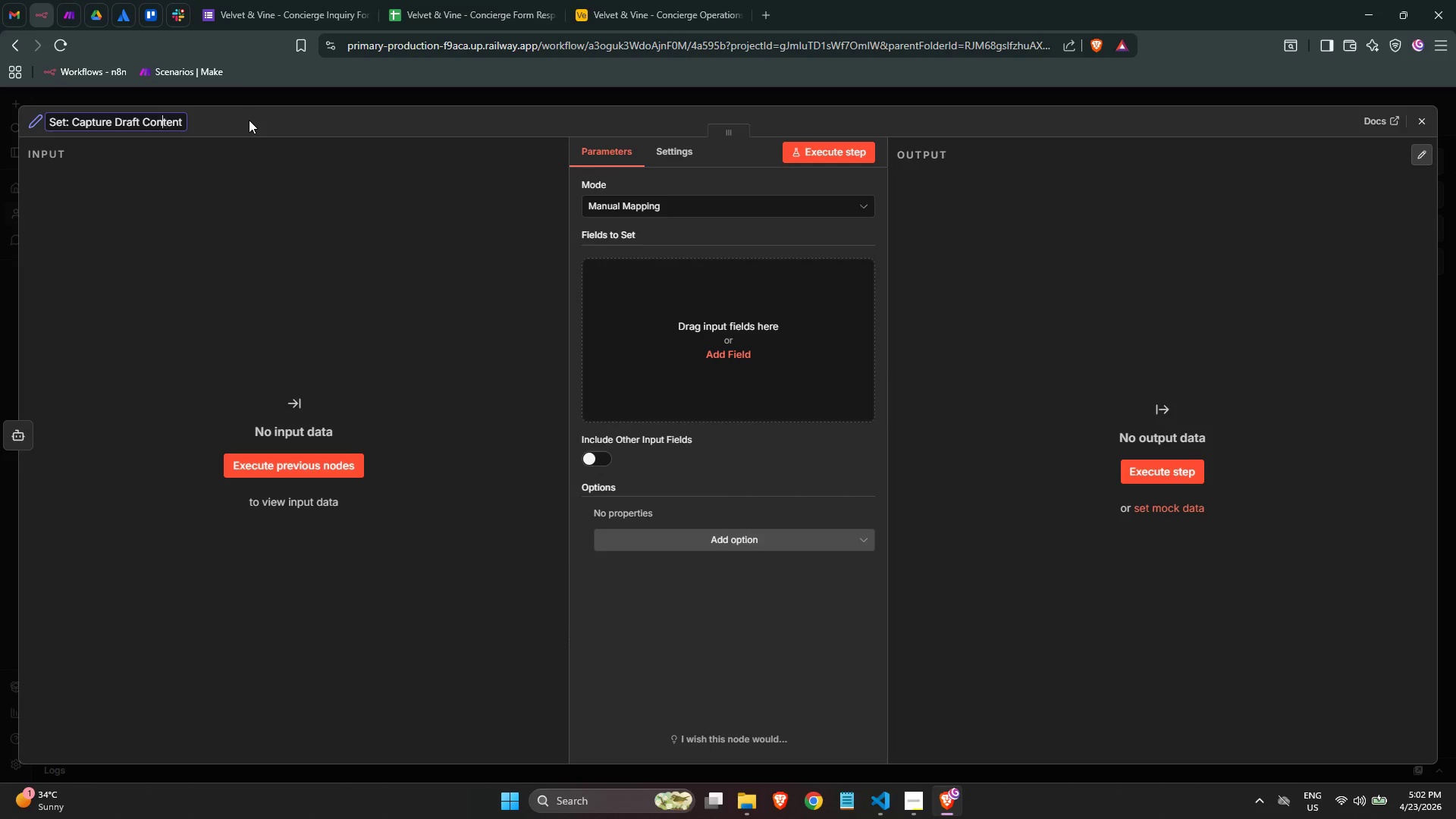 
key(ArrowLeft)
 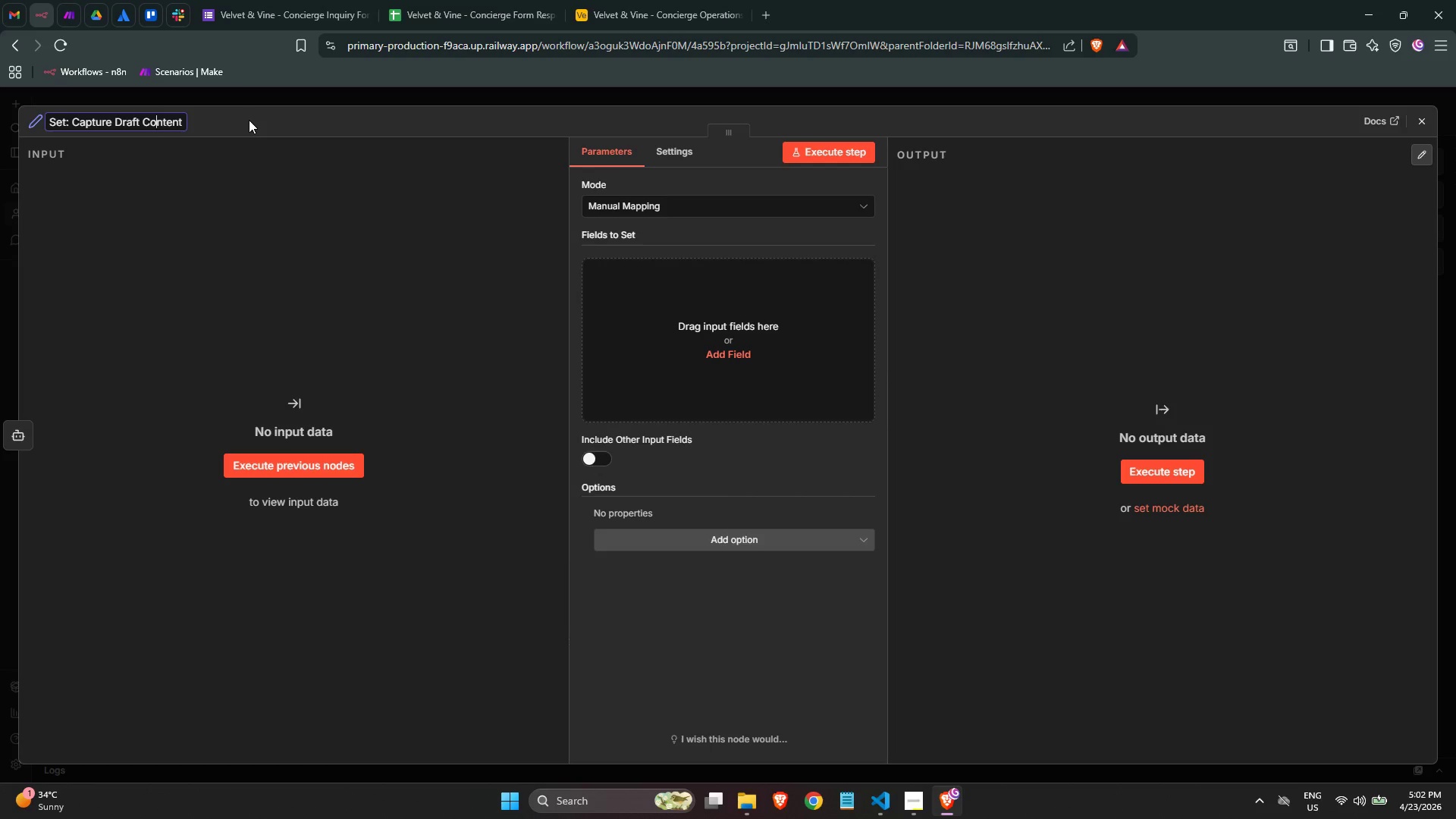 
key(ArrowLeft)
 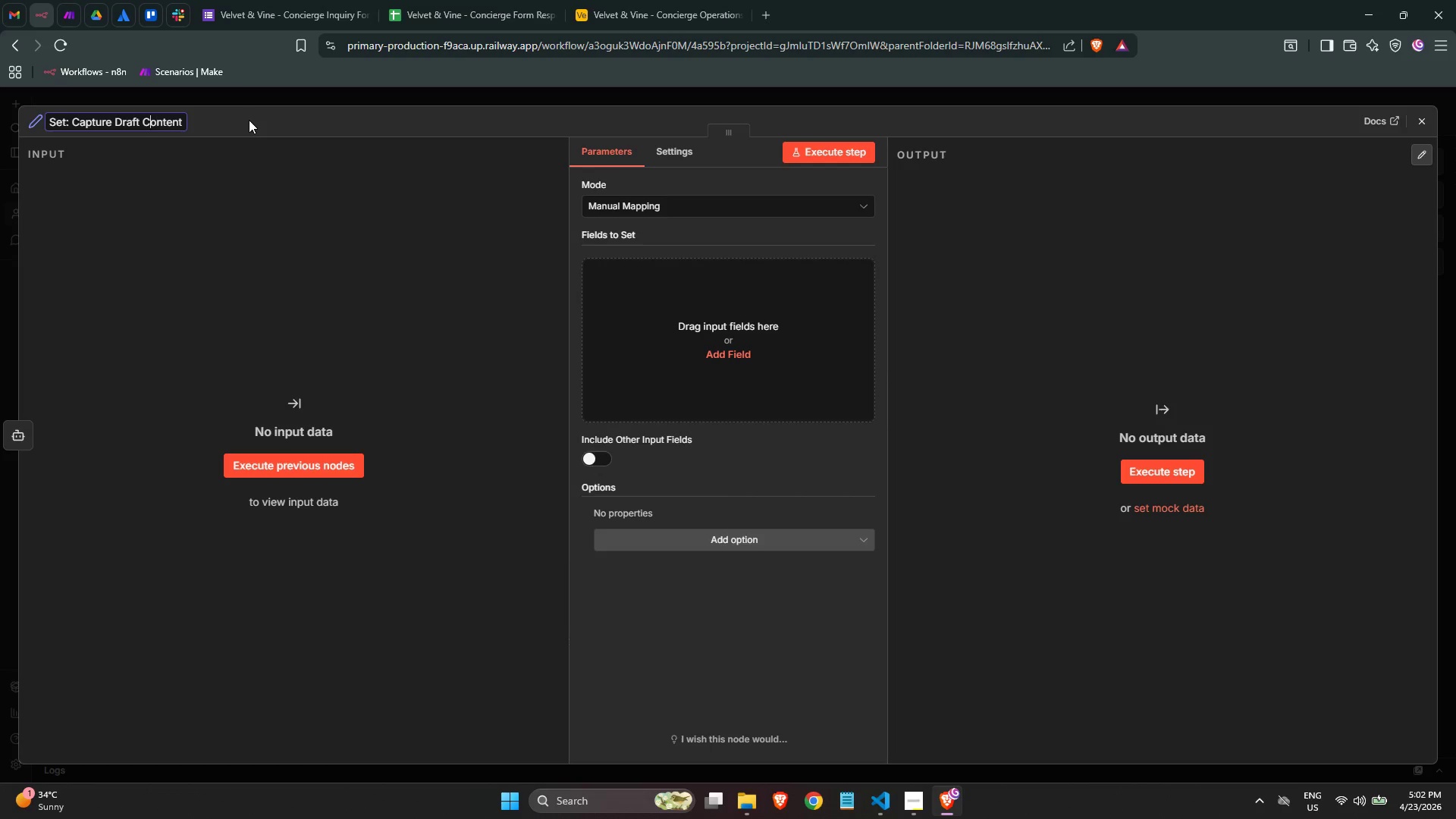 
key(ArrowLeft)
 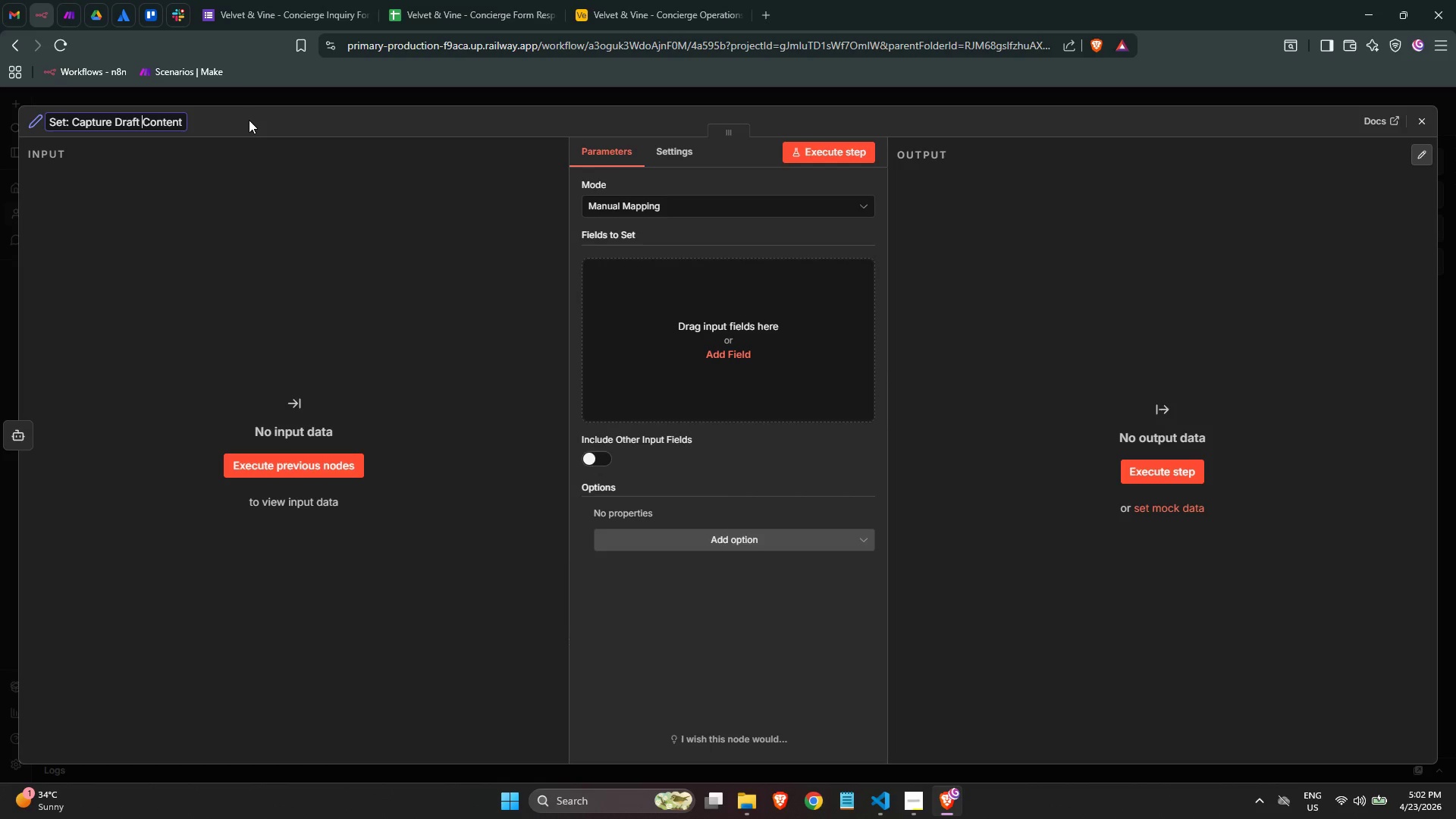 
key(ArrowLeft)
 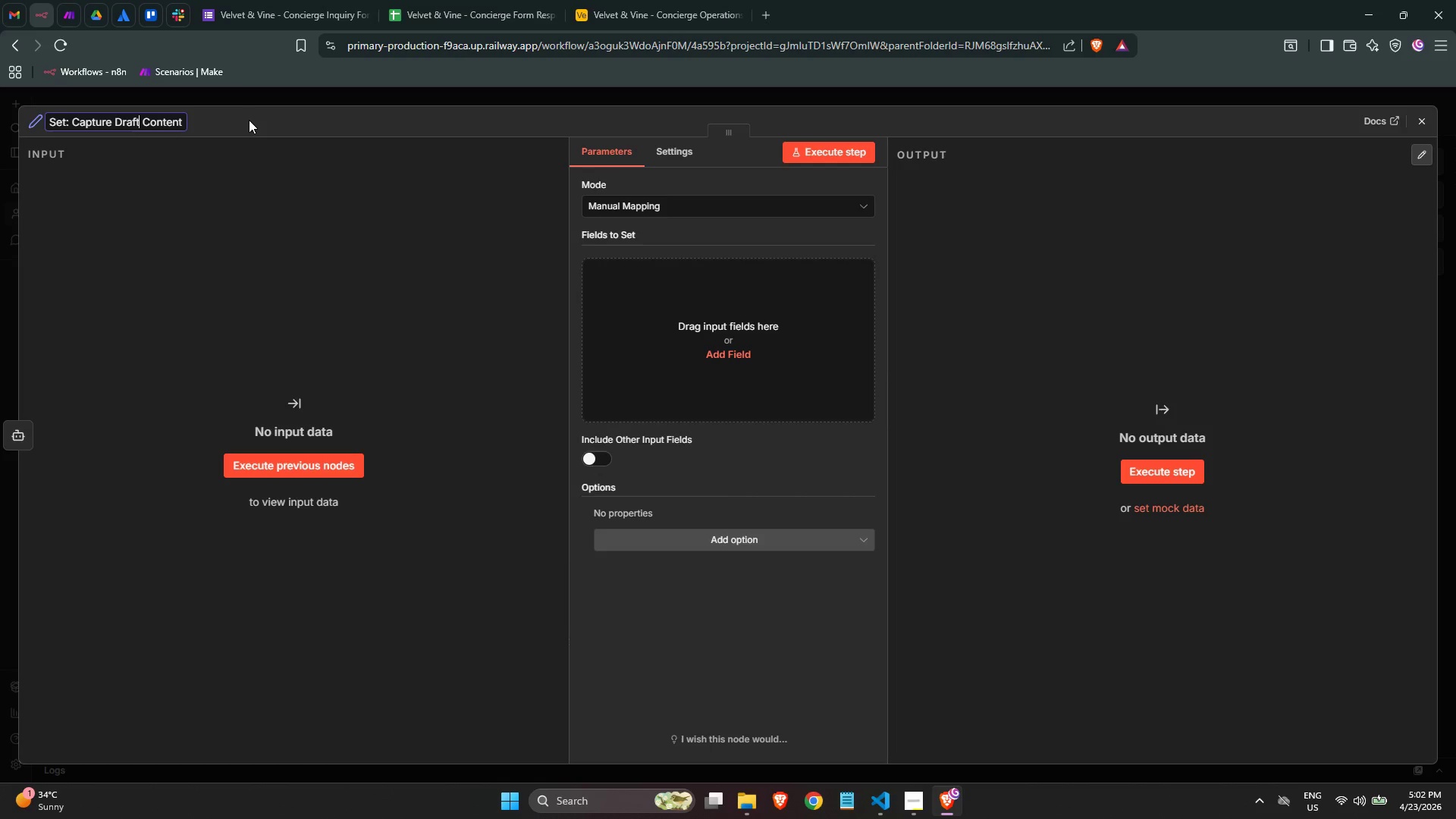 
key(ArrowLeft)
 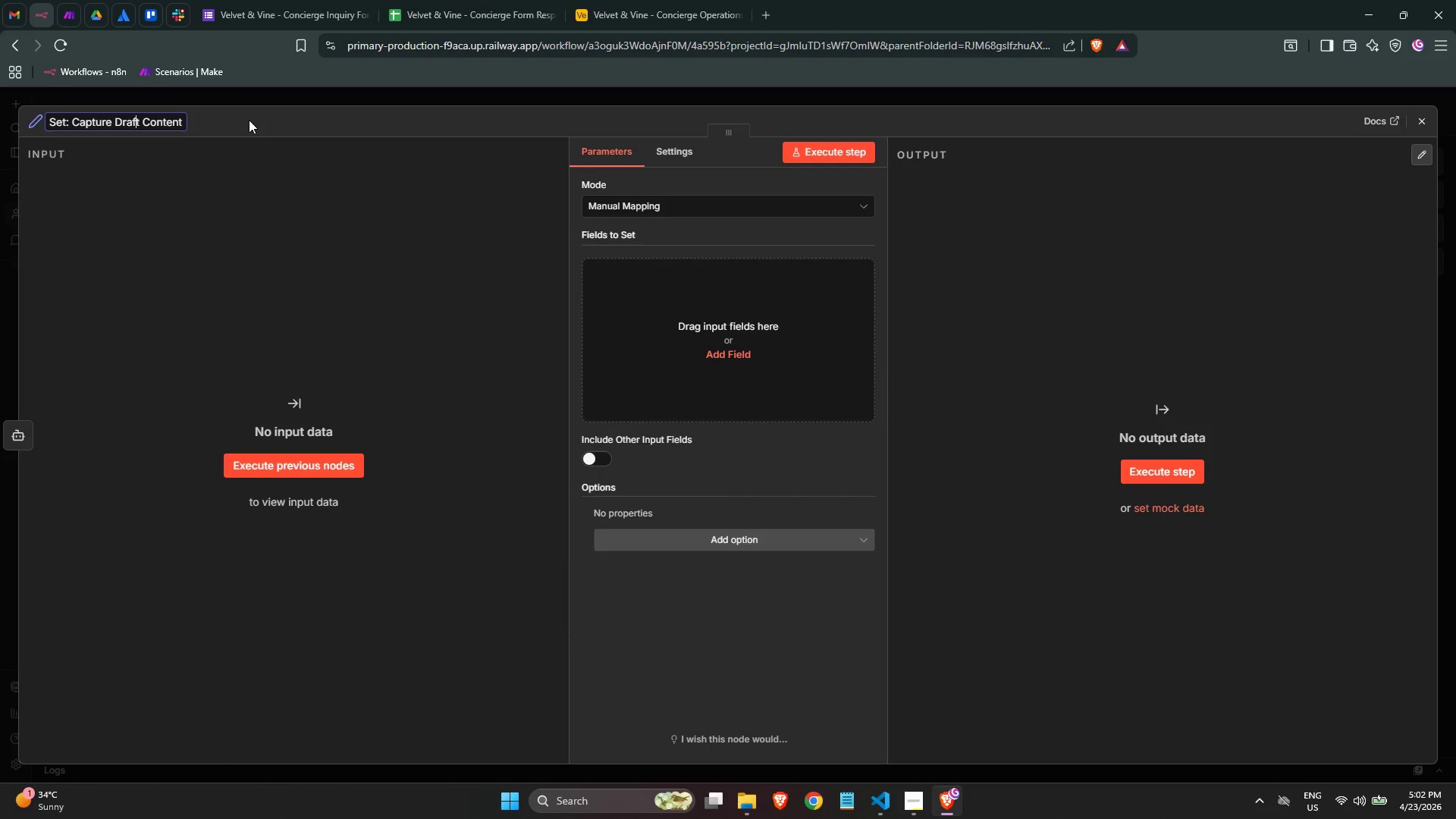 
key(ArrowLeft)
 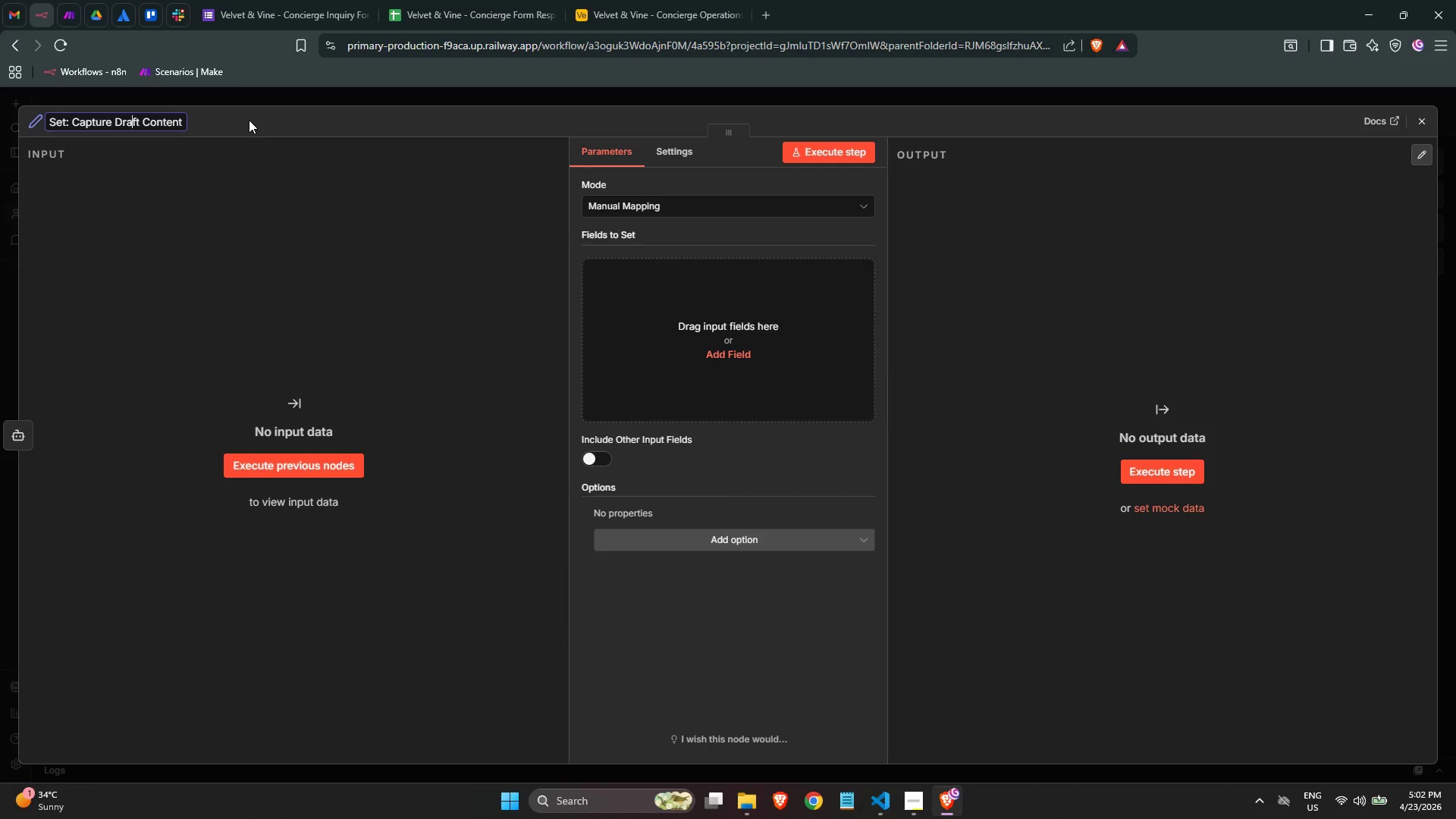 
key(ArrowLeft)
 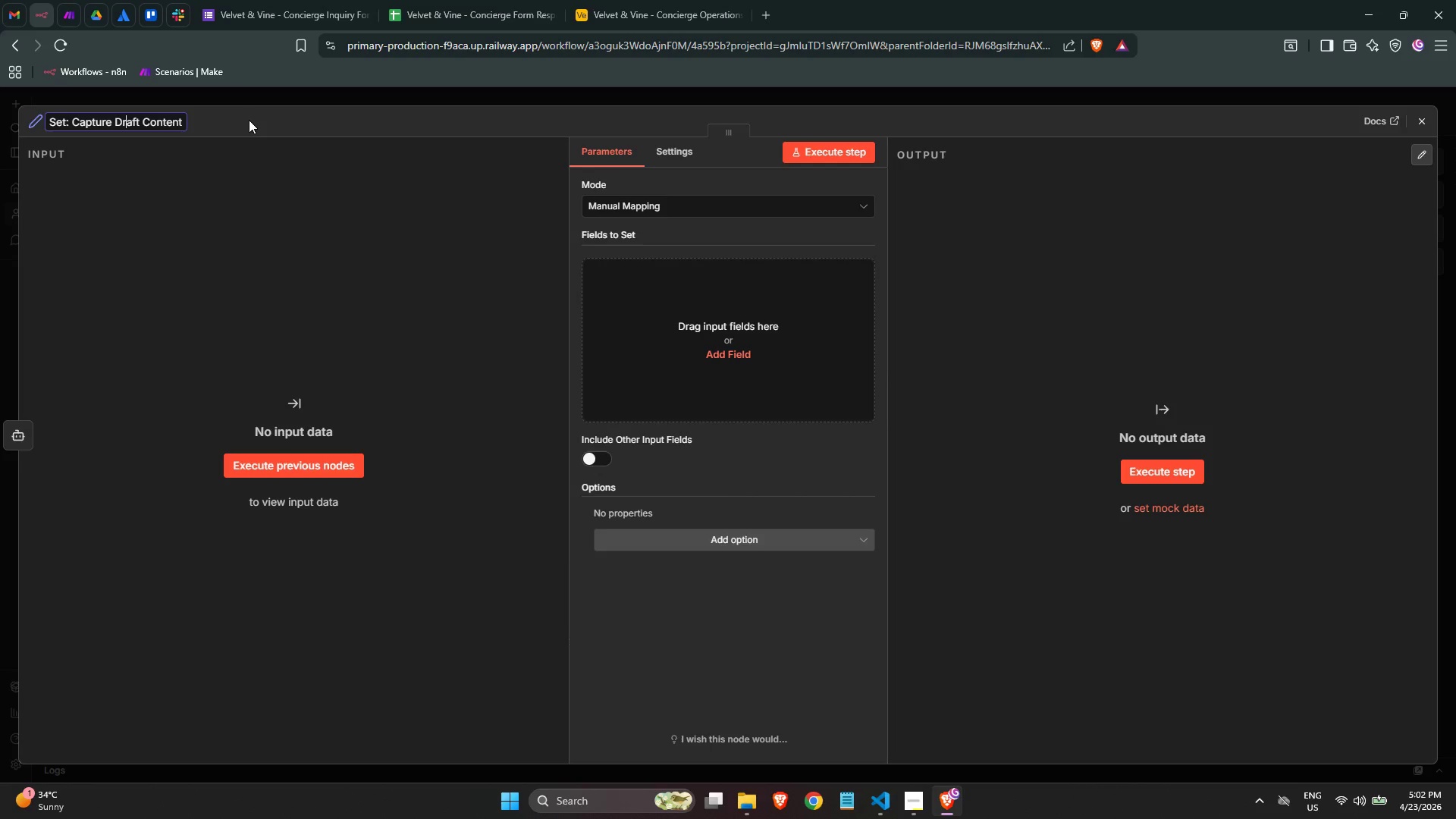 
key(ArrowLeft)
 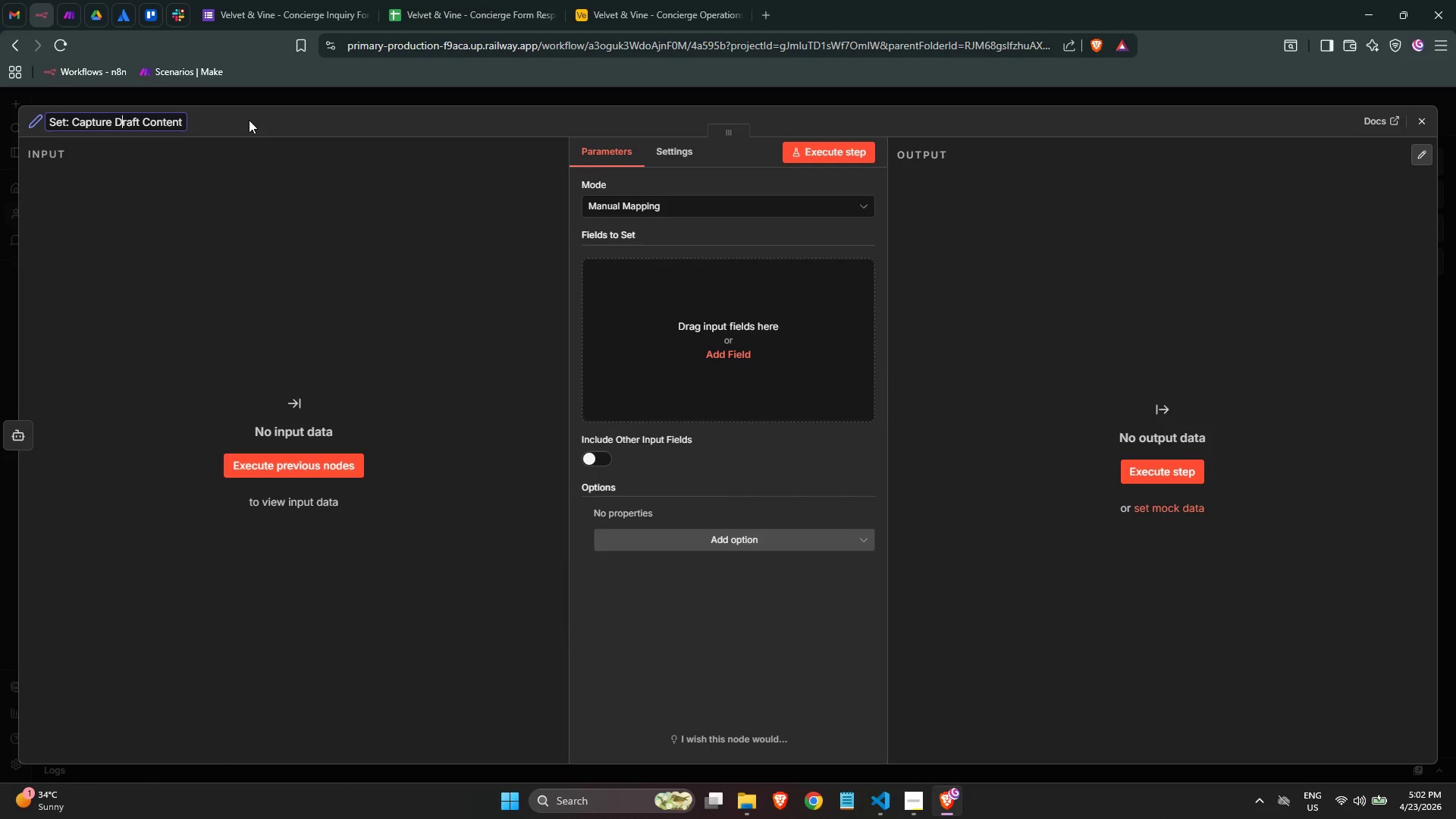 
key(ArrowLeft)
 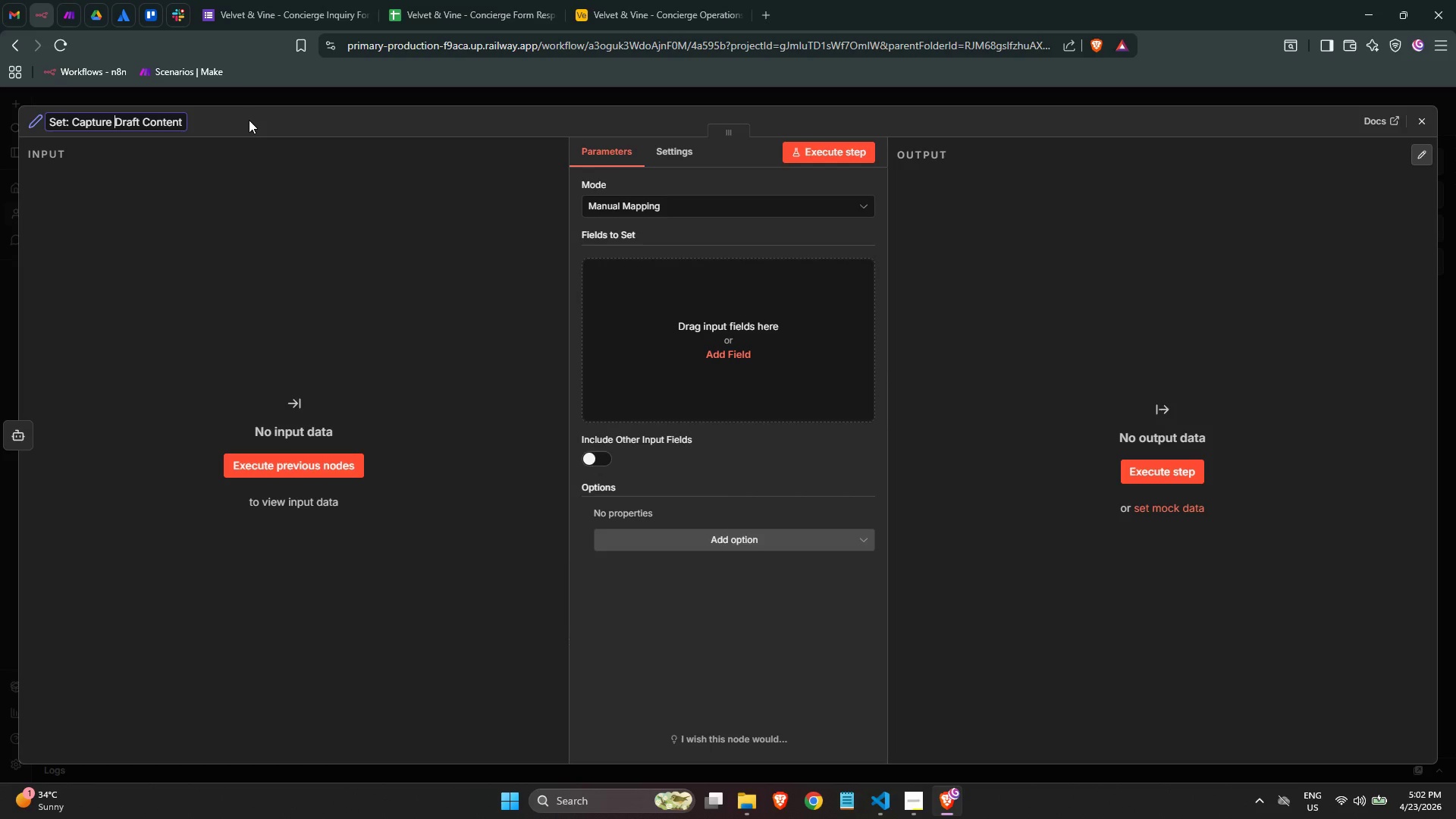 
type(Gmail )
 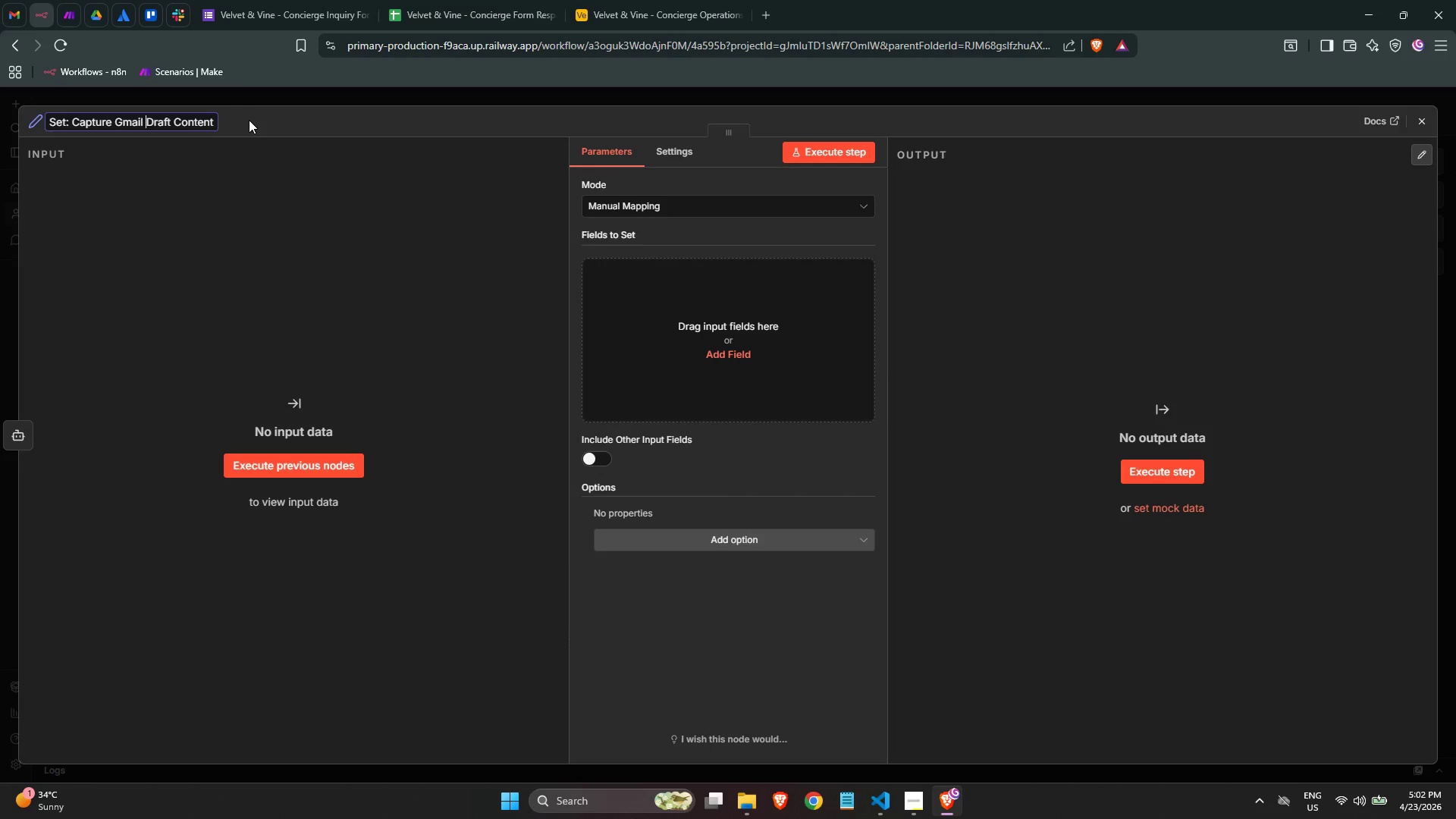 
key(Control+ArrowRight)
 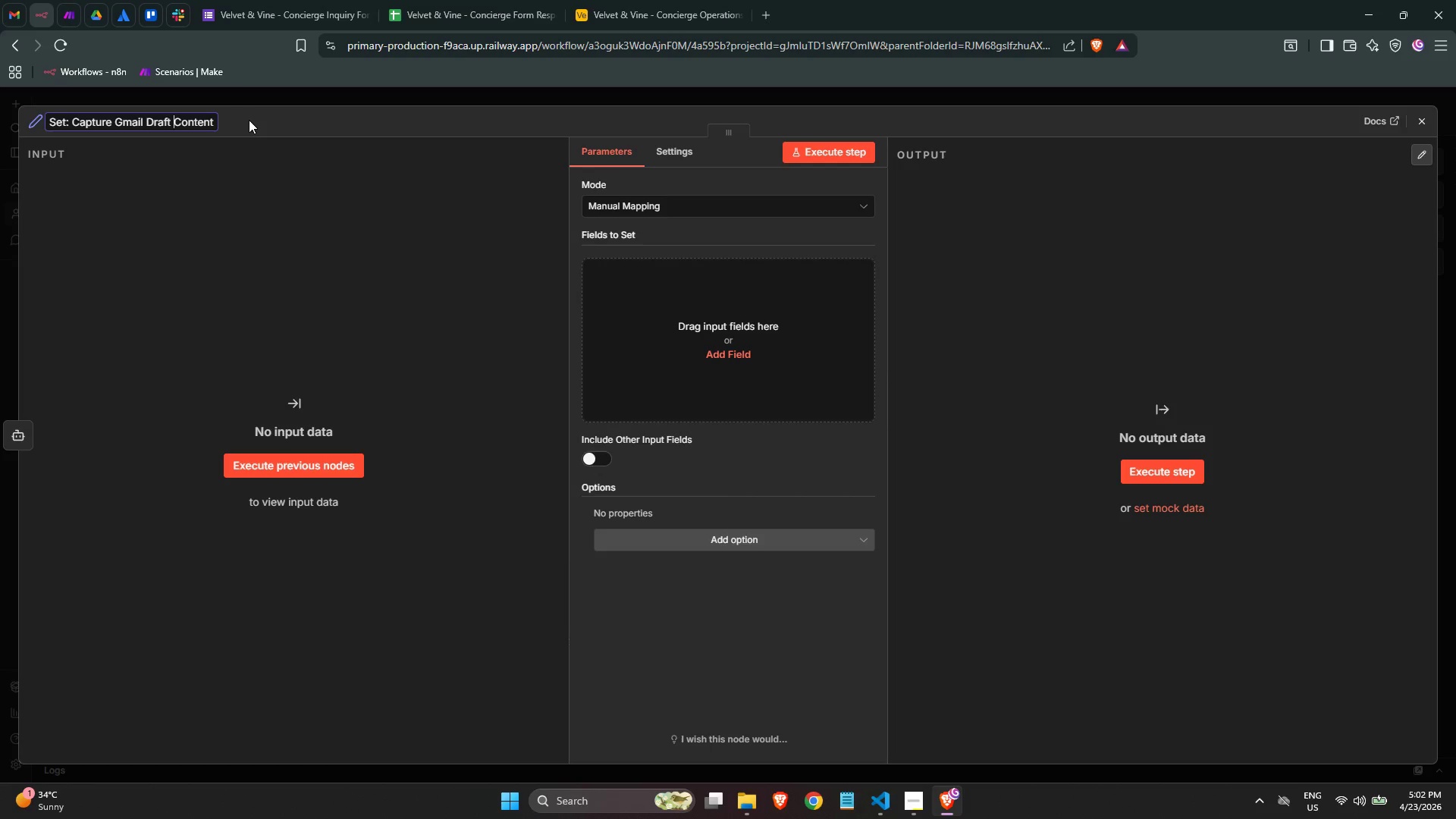 
key(Control+ArrowRight)
 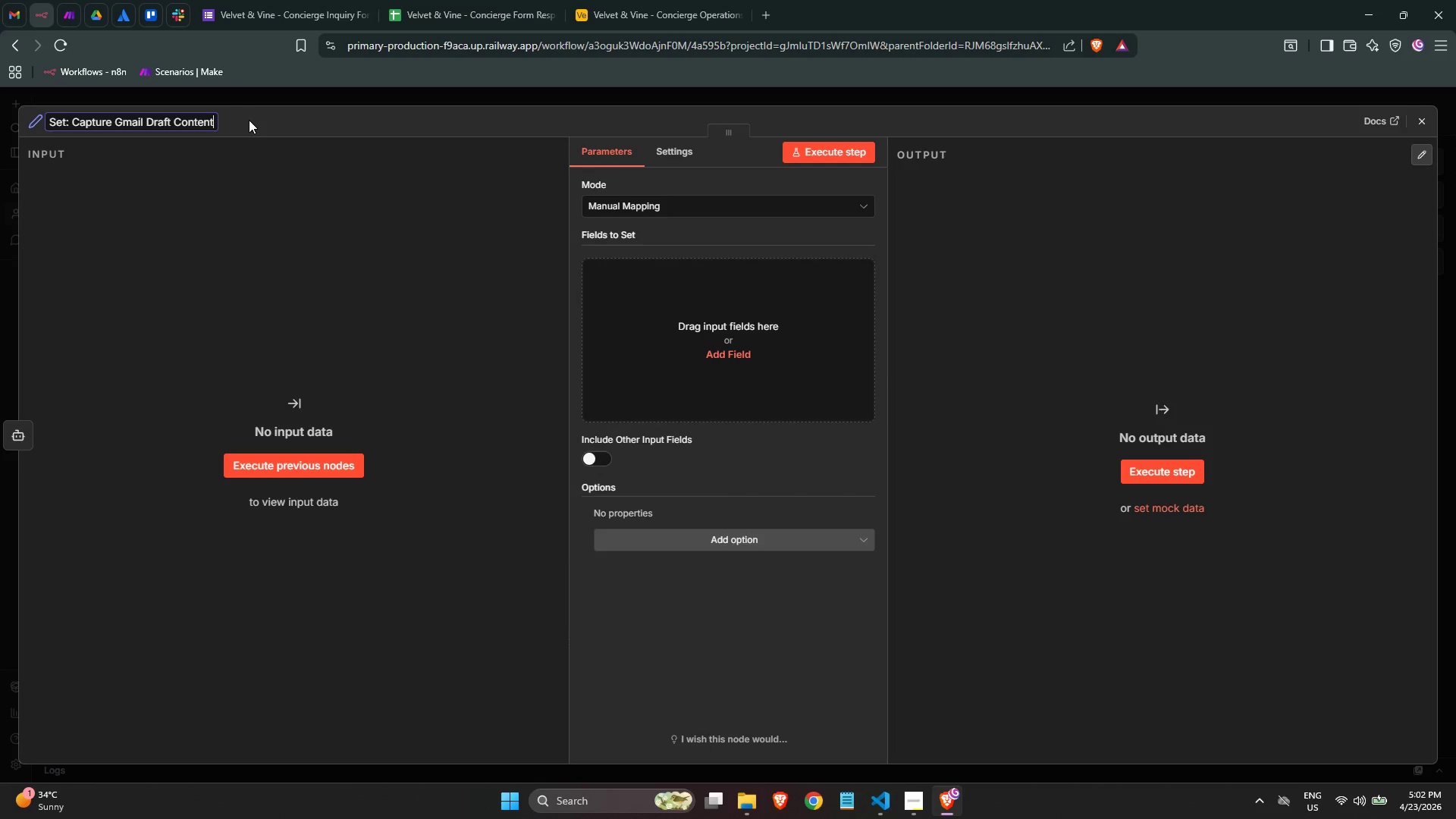 
key(Control+ArrowRight)
 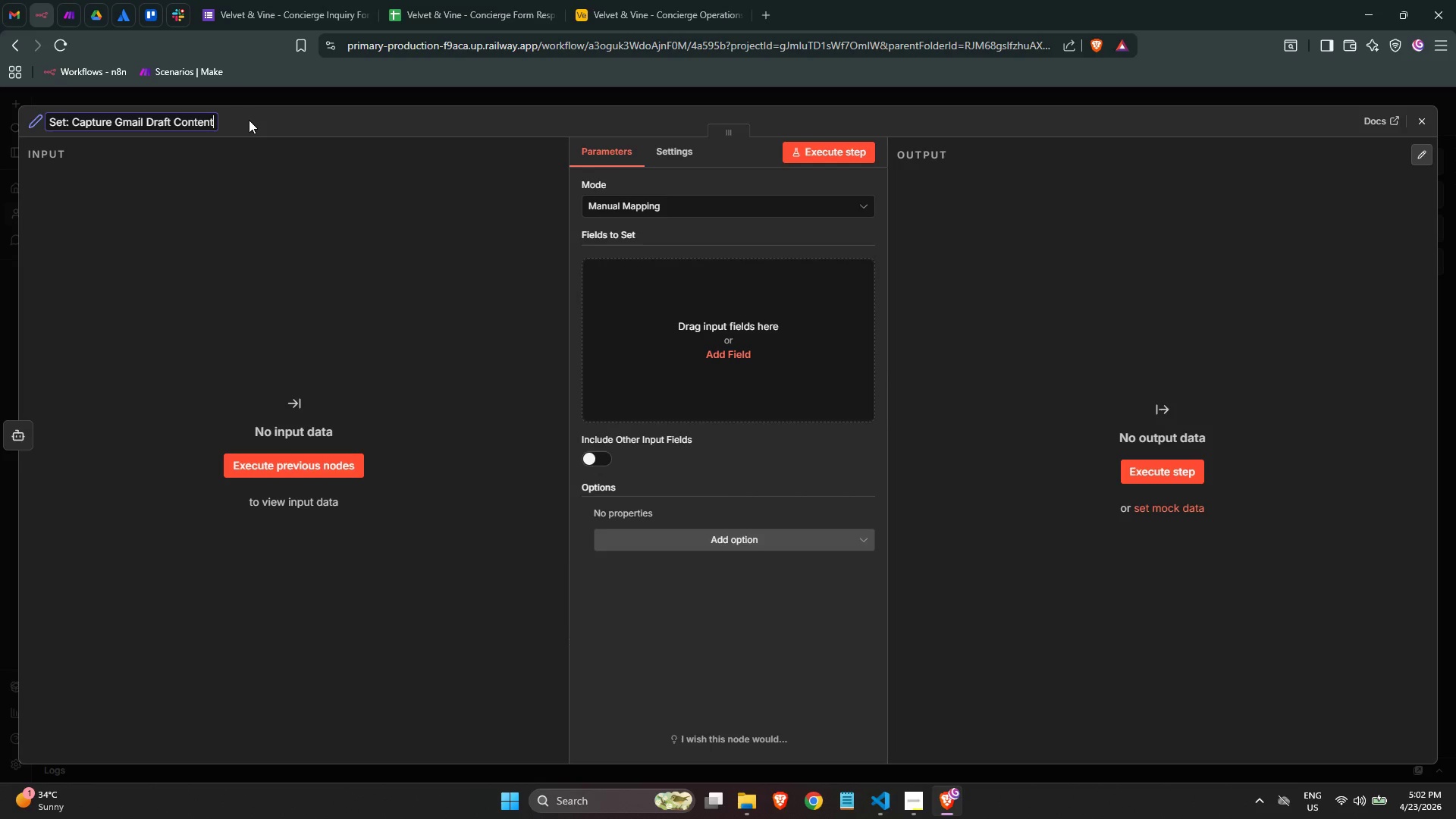 
key(Control+ArrowRight)
 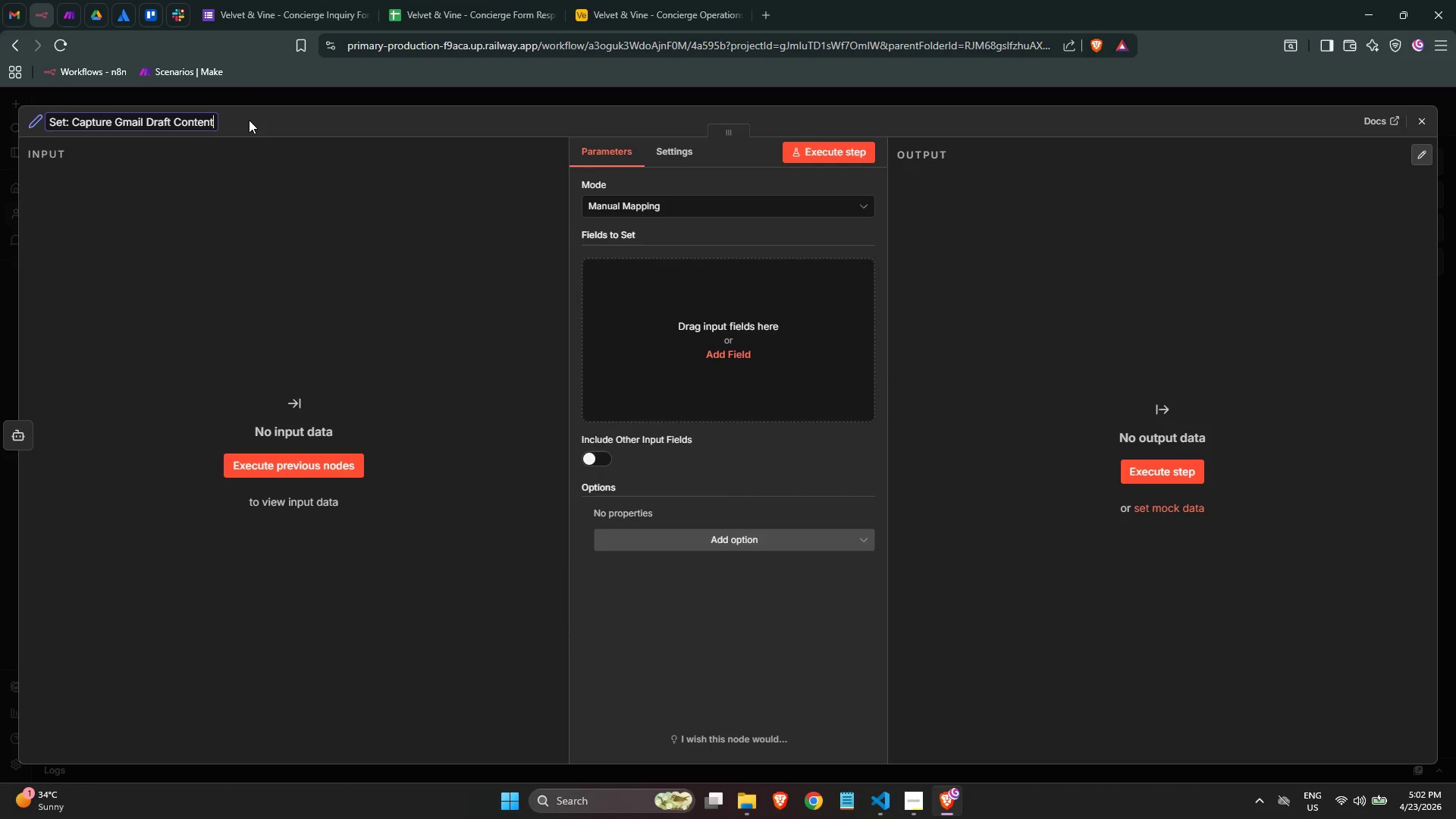 
key(NumpadEnter)
 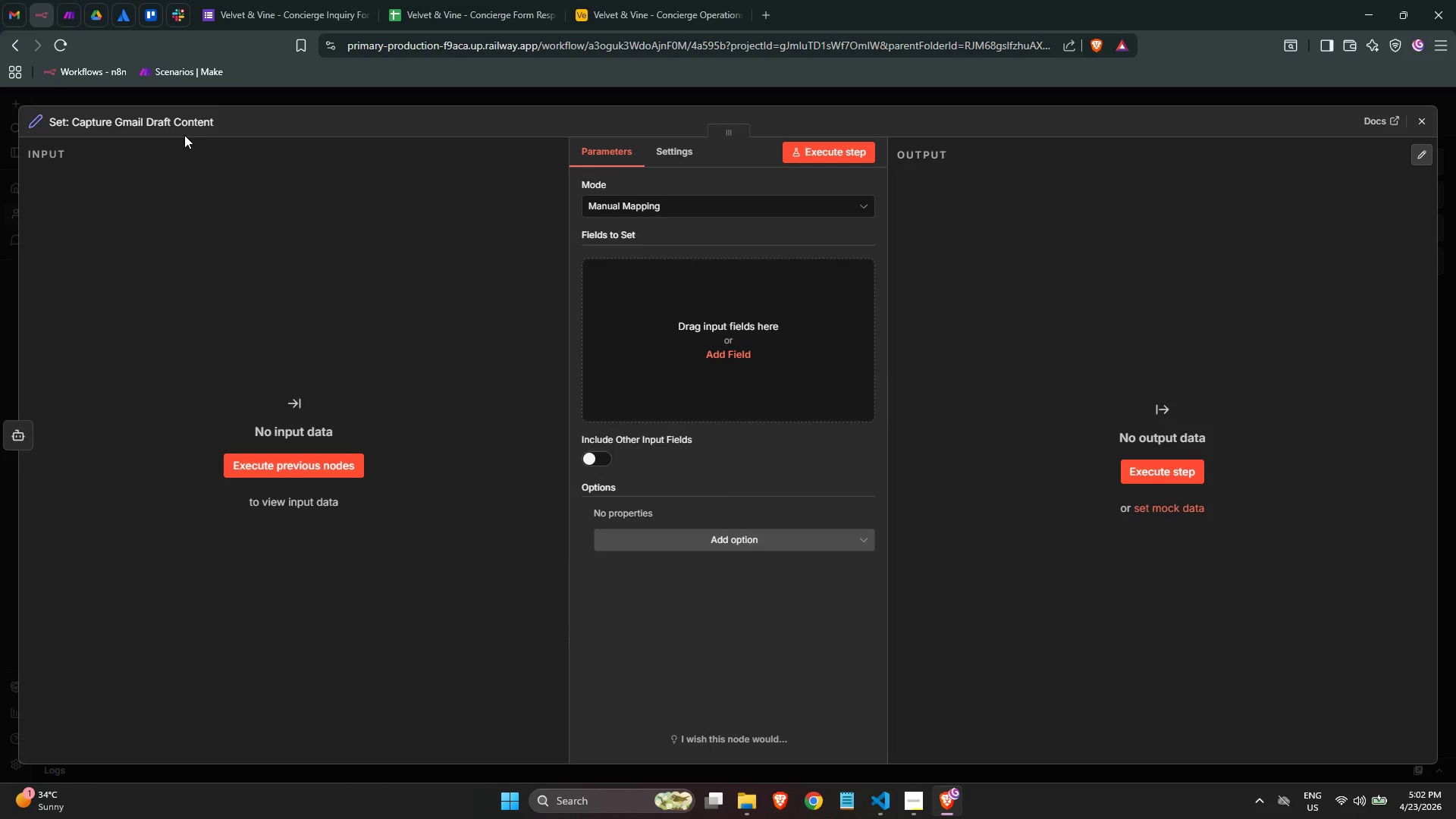 
wait(31.23)
 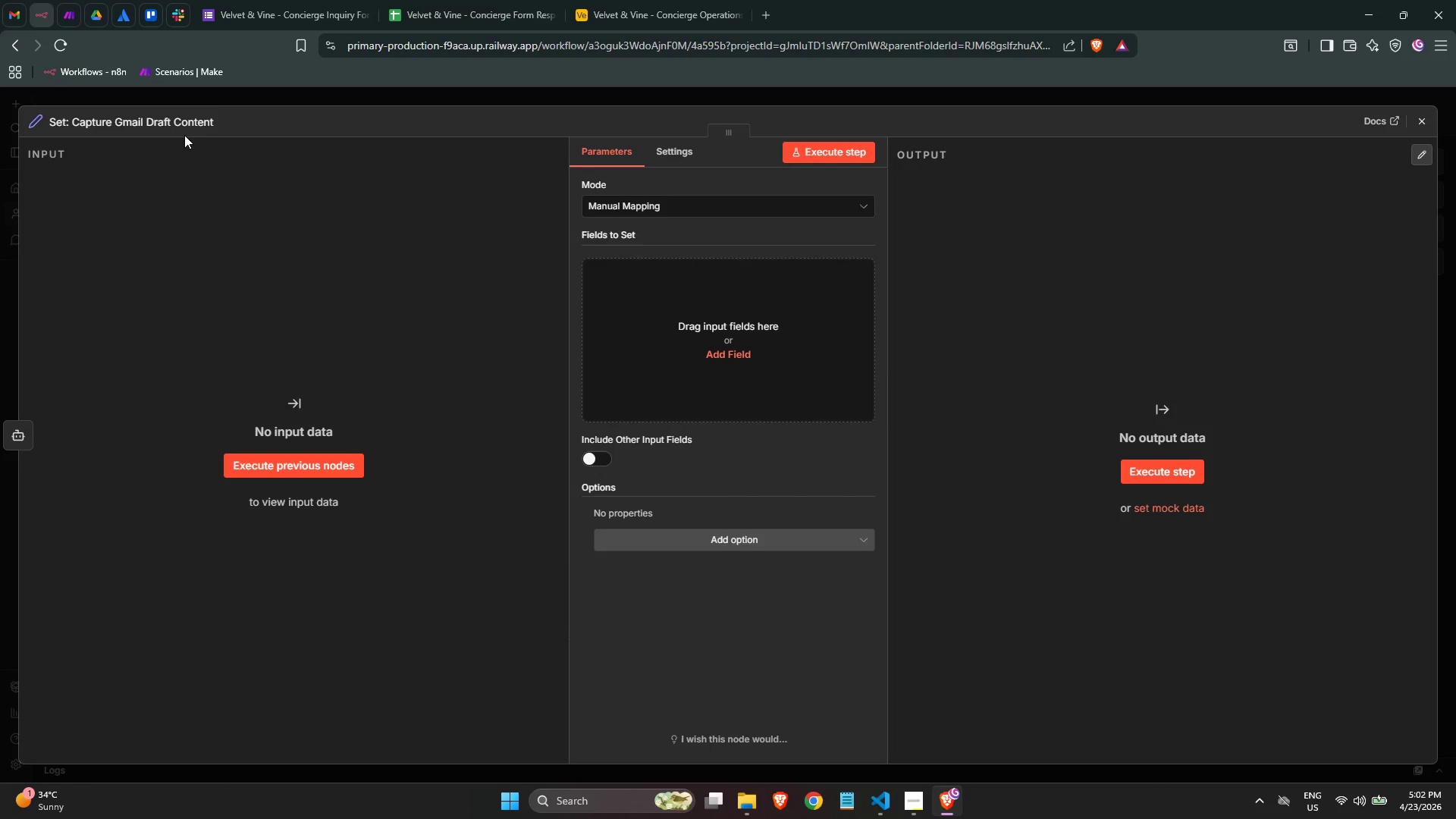 
left_click([637, 269])
 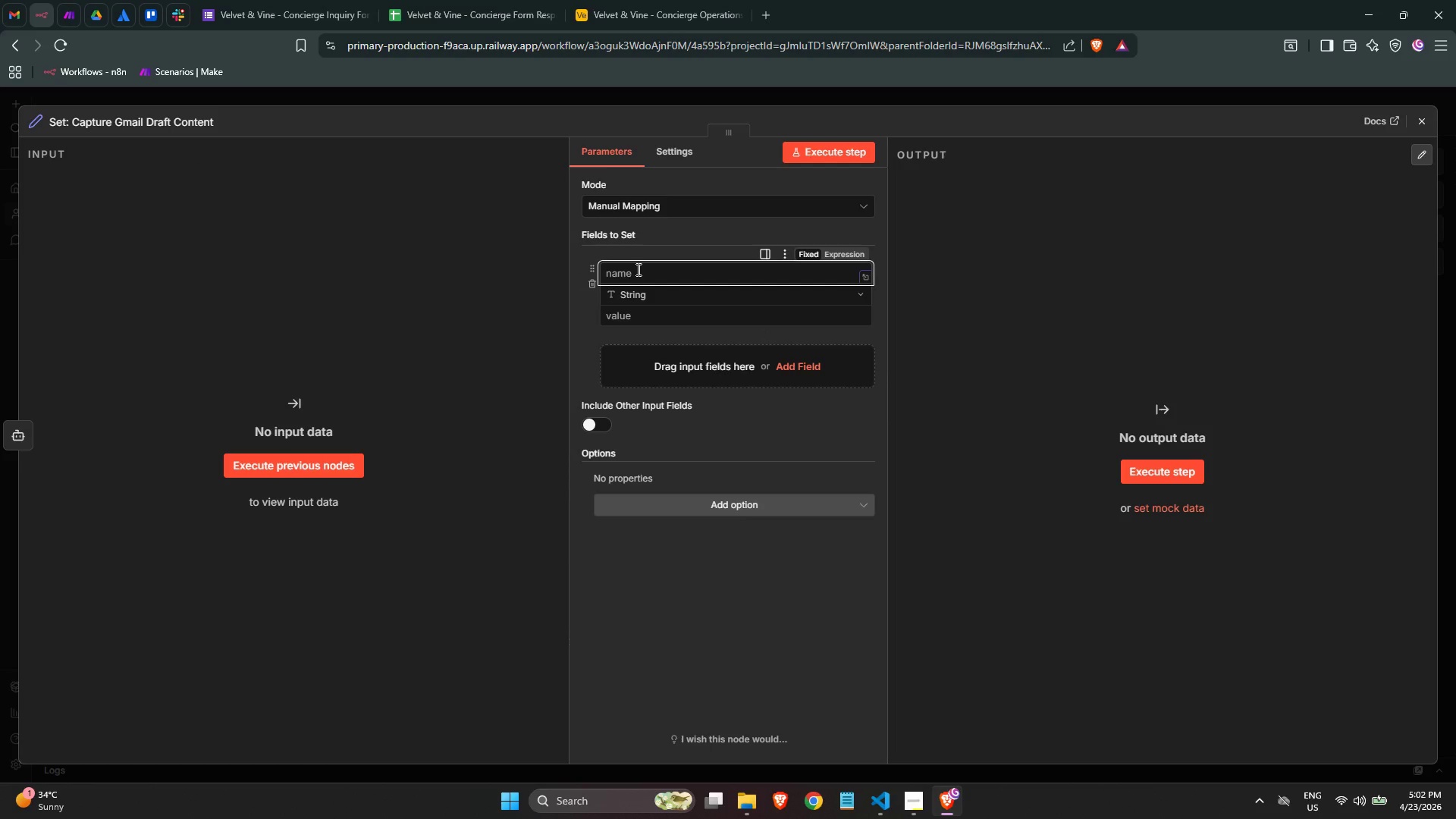 
type(draft_bdy)
key(Backspace)
key(Backspace)
type(ody)
 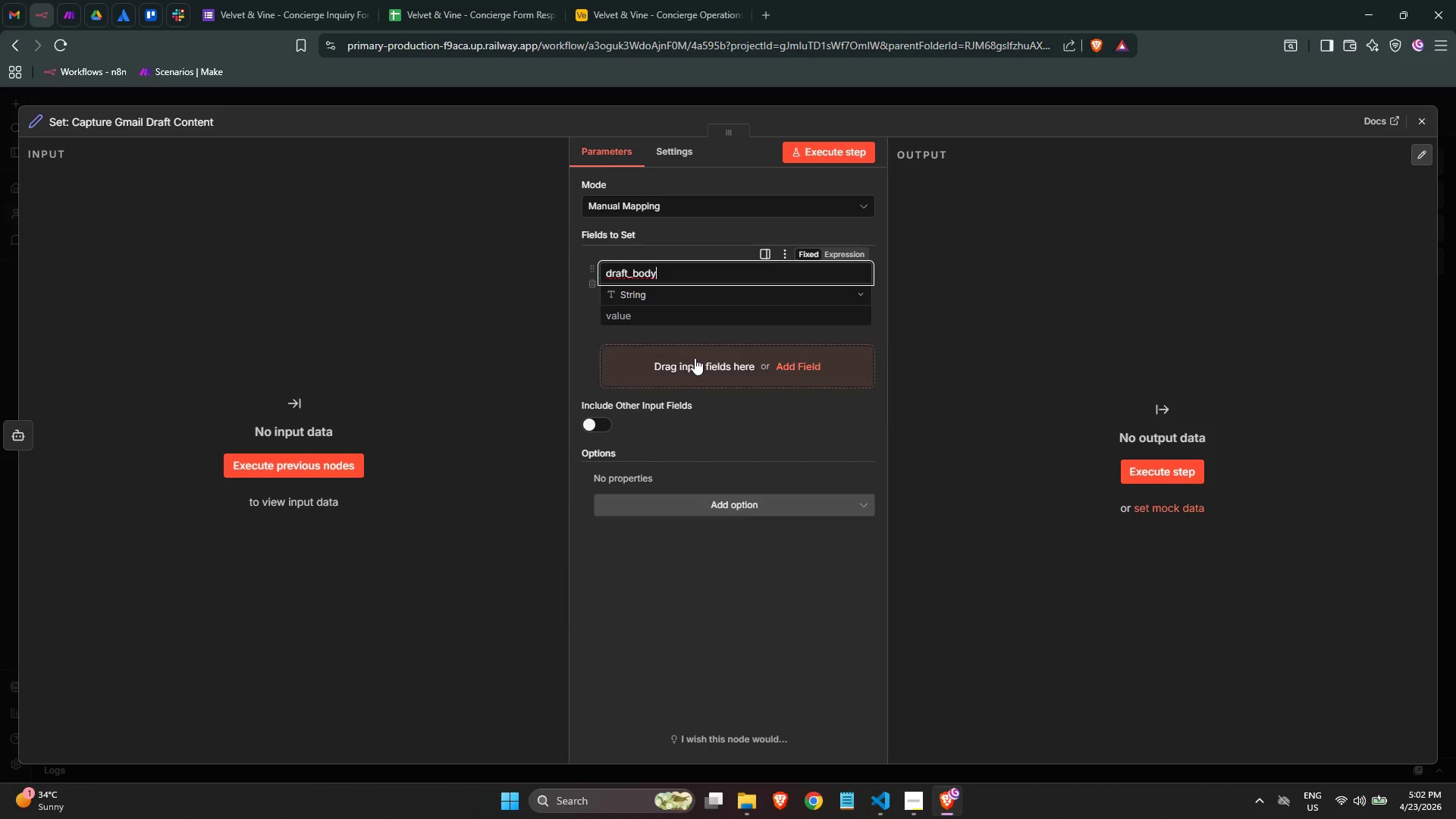 
left_click([682, 324])
 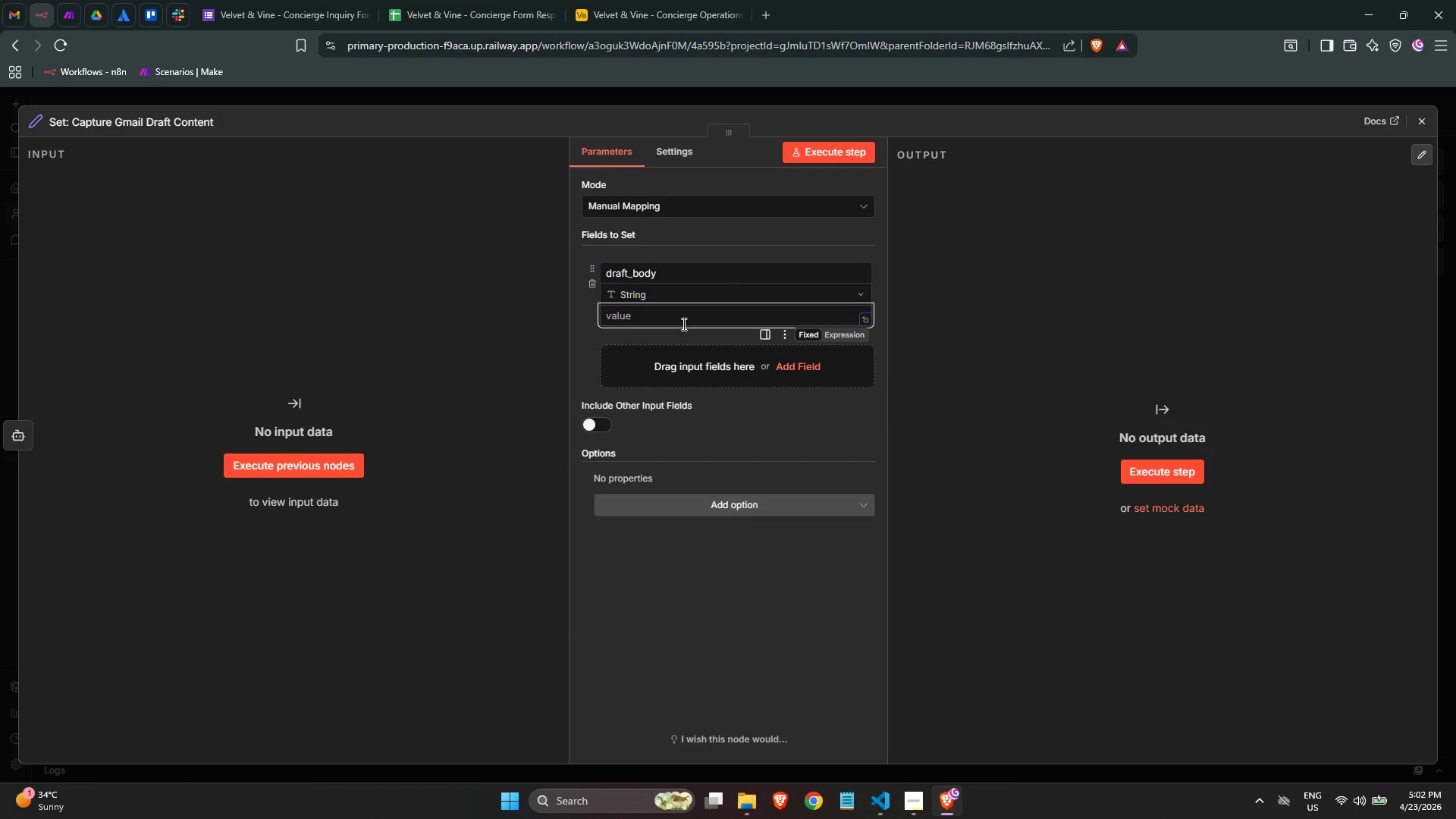 
key(Equal)
 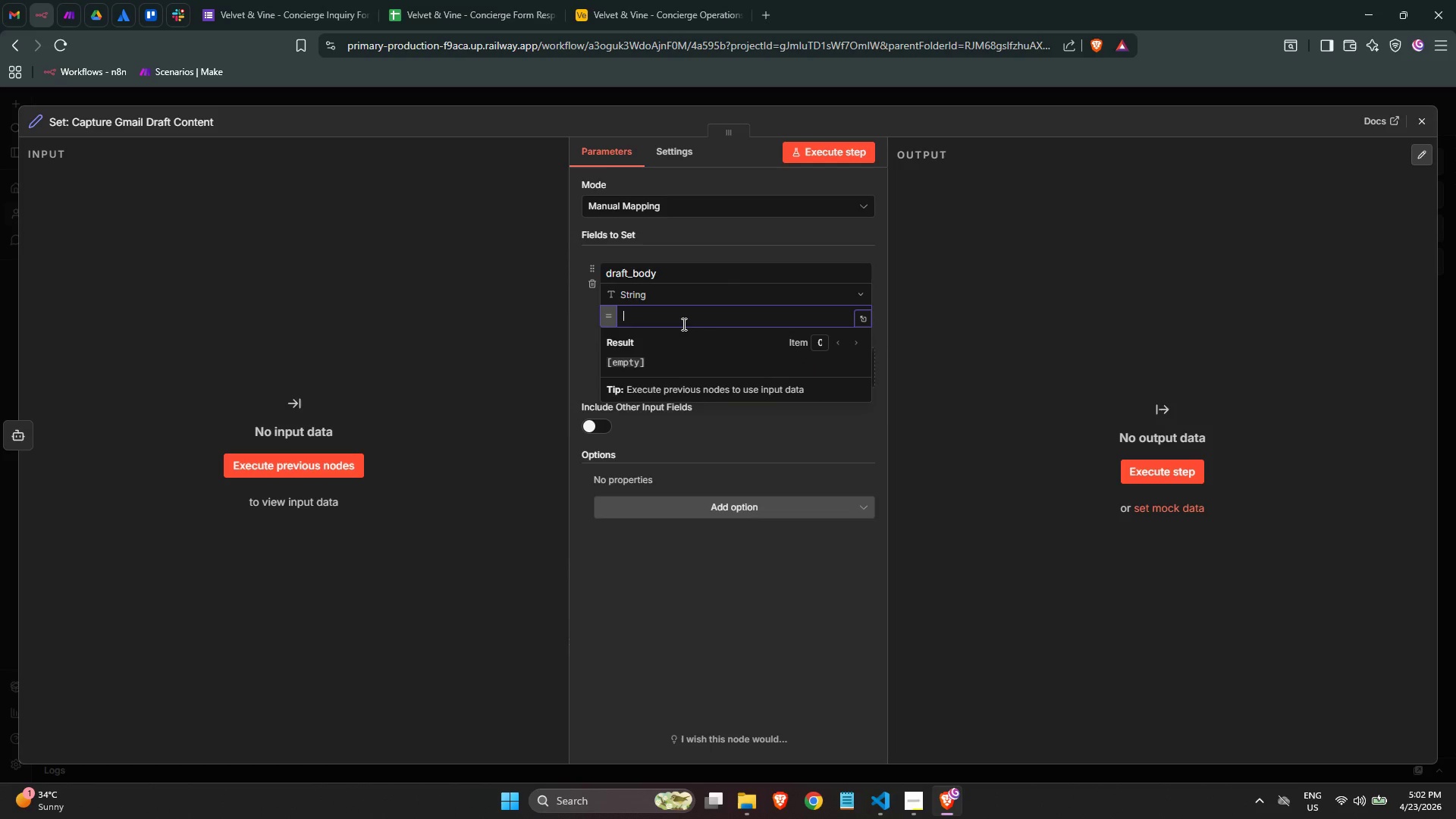 
key(Shift+BracketLeft)
 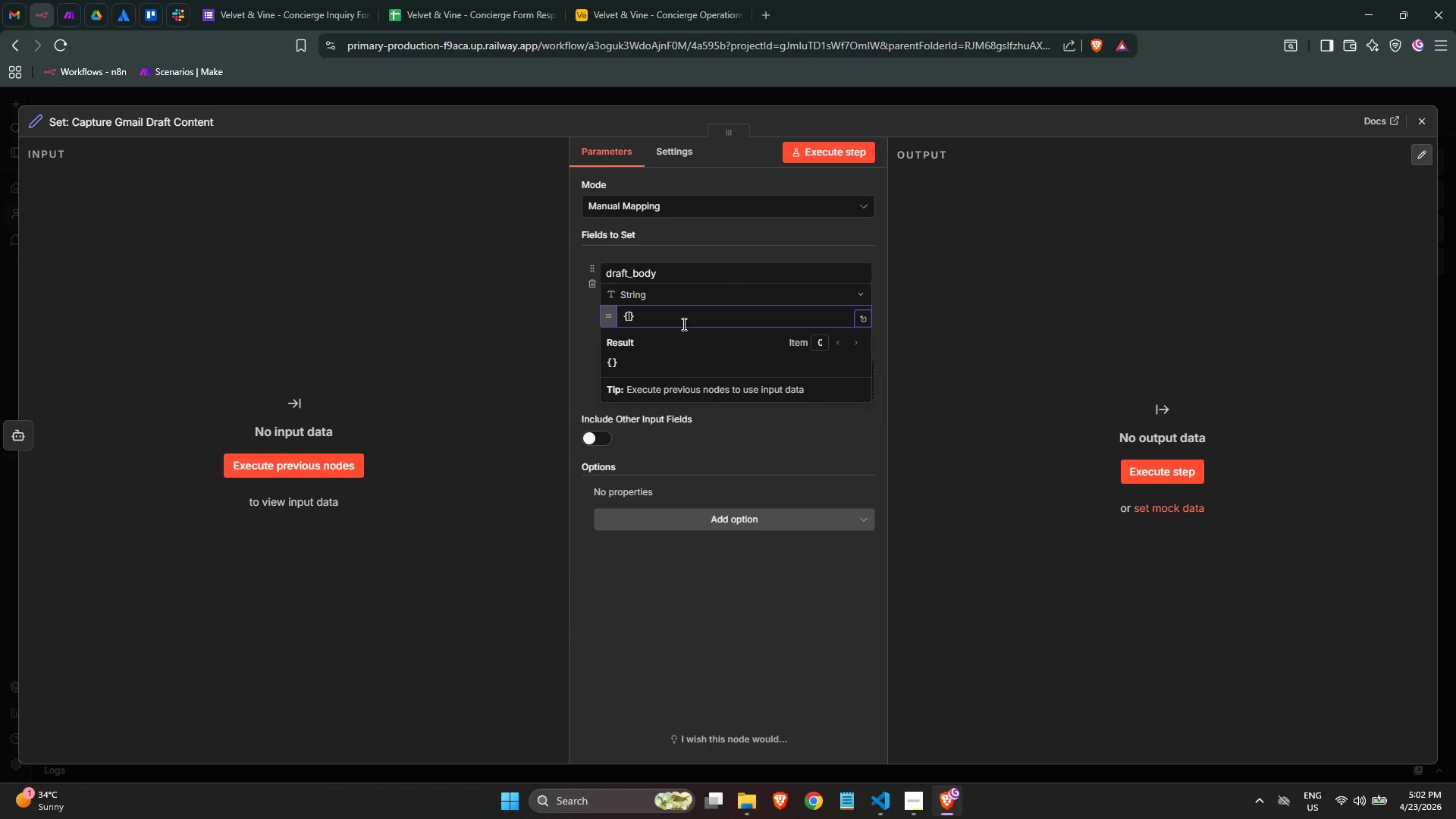 
key(Shift+BracketLeft)
 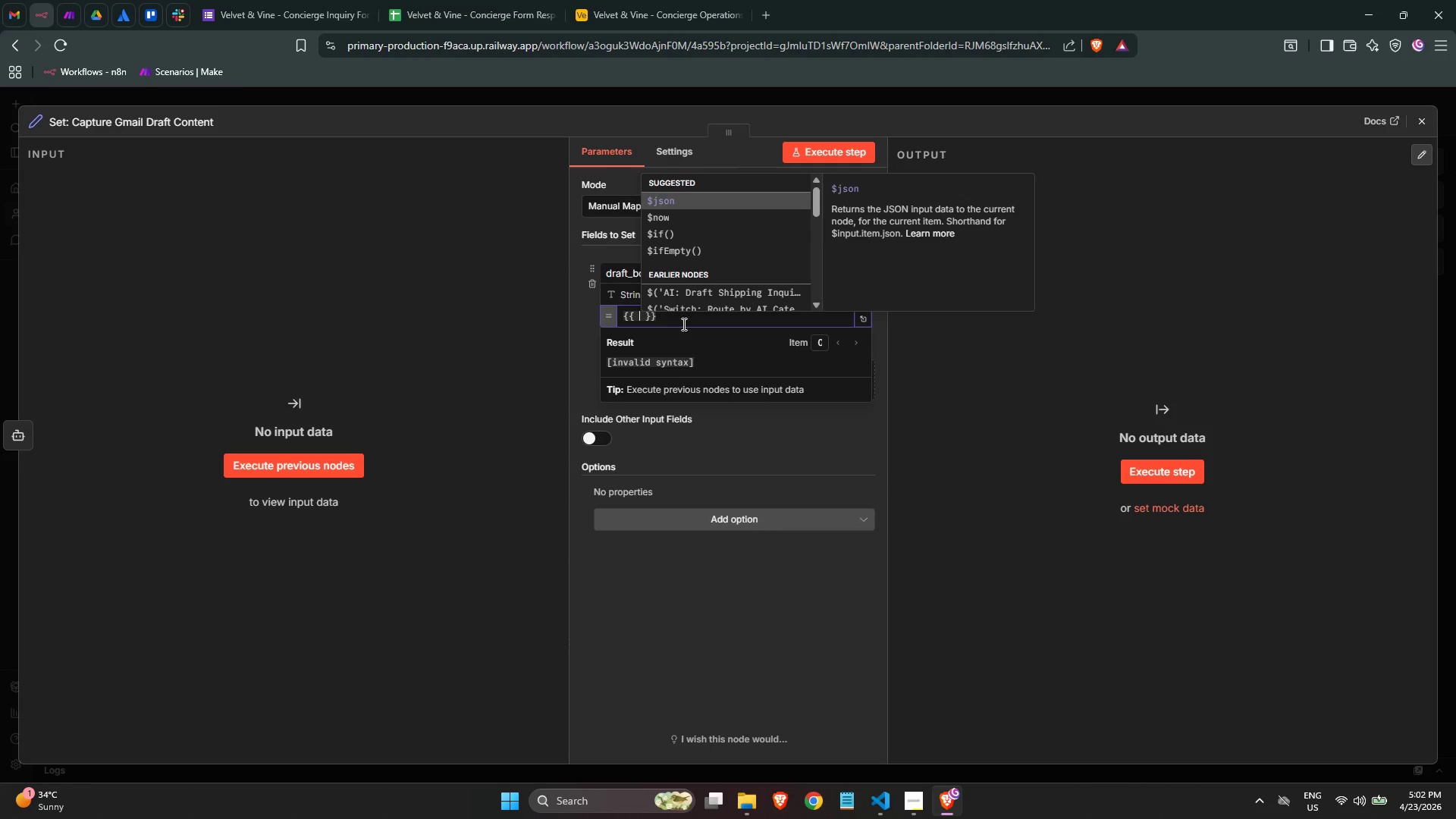 
key(Enter)
 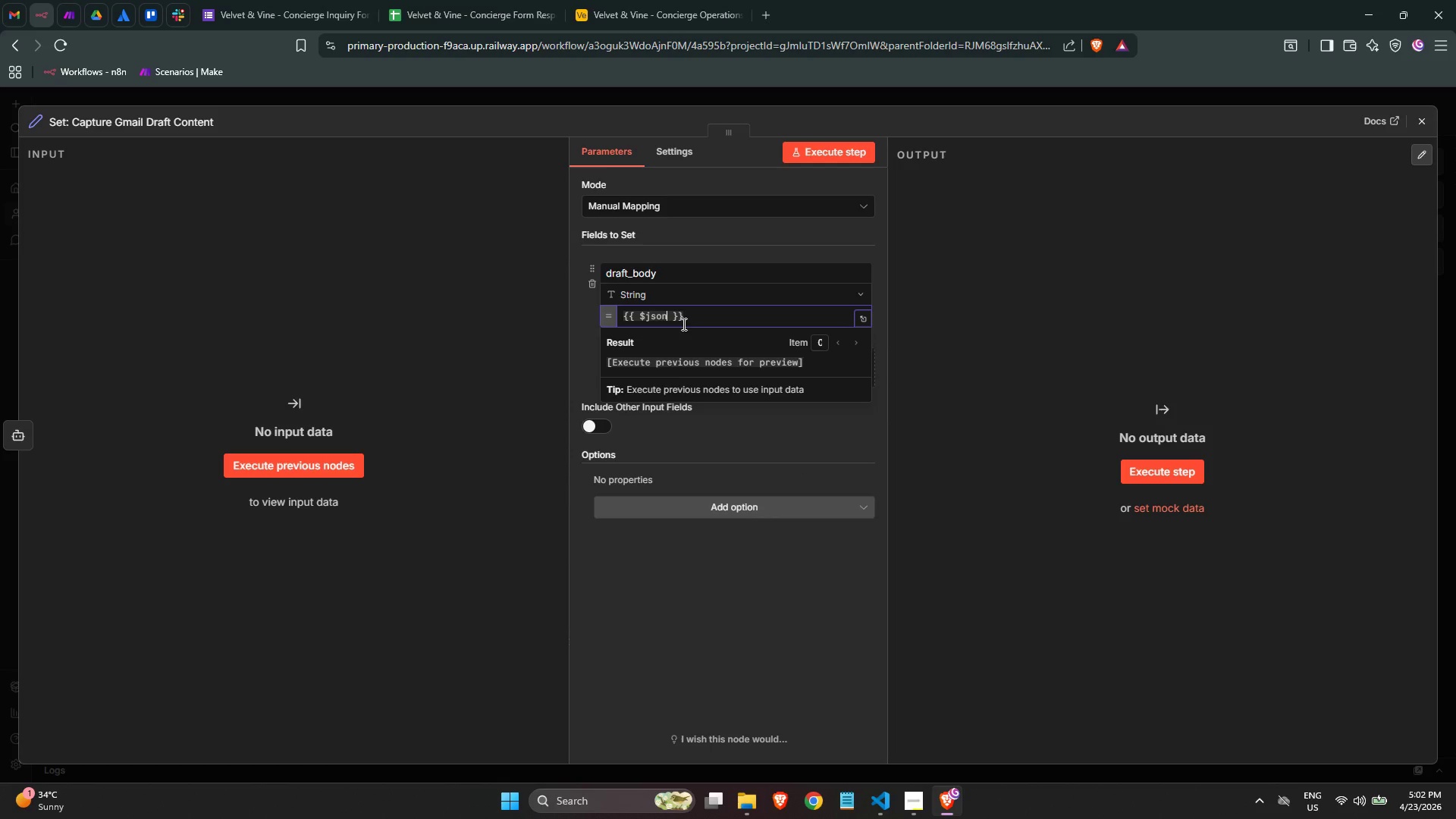 
type(?.choices?.[0)
 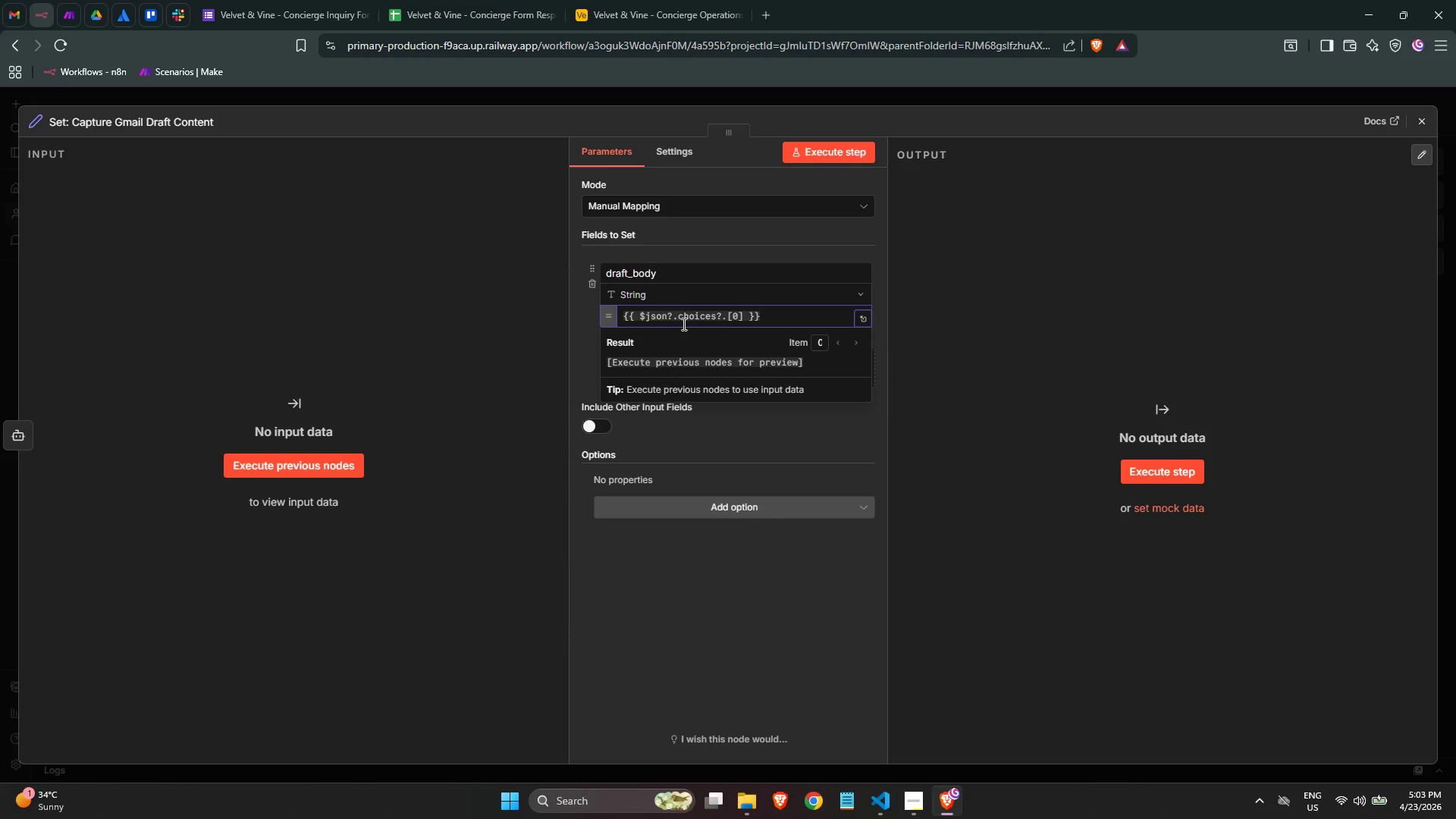 
key(ArrowRight)
 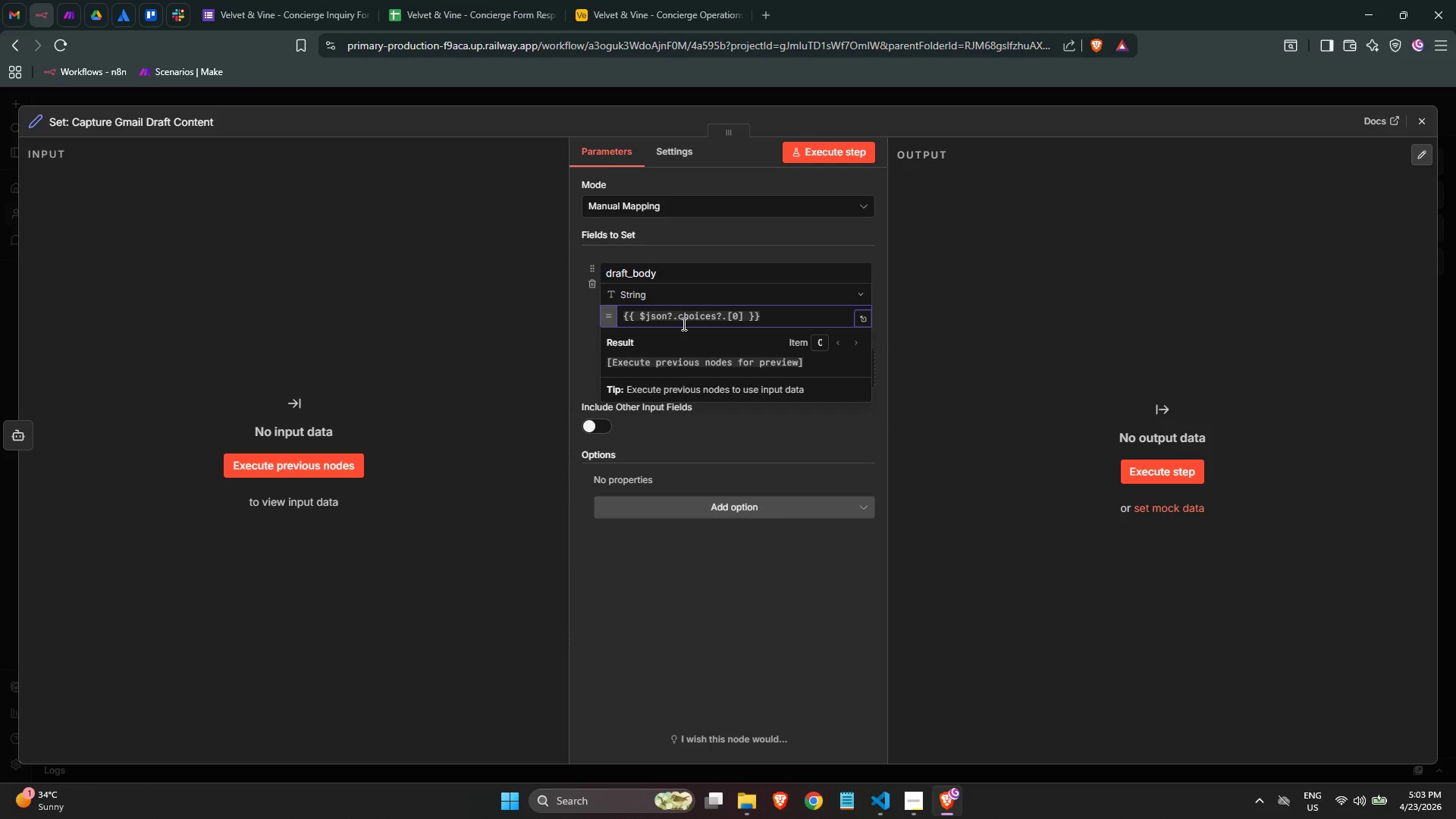 
type(?.message)
 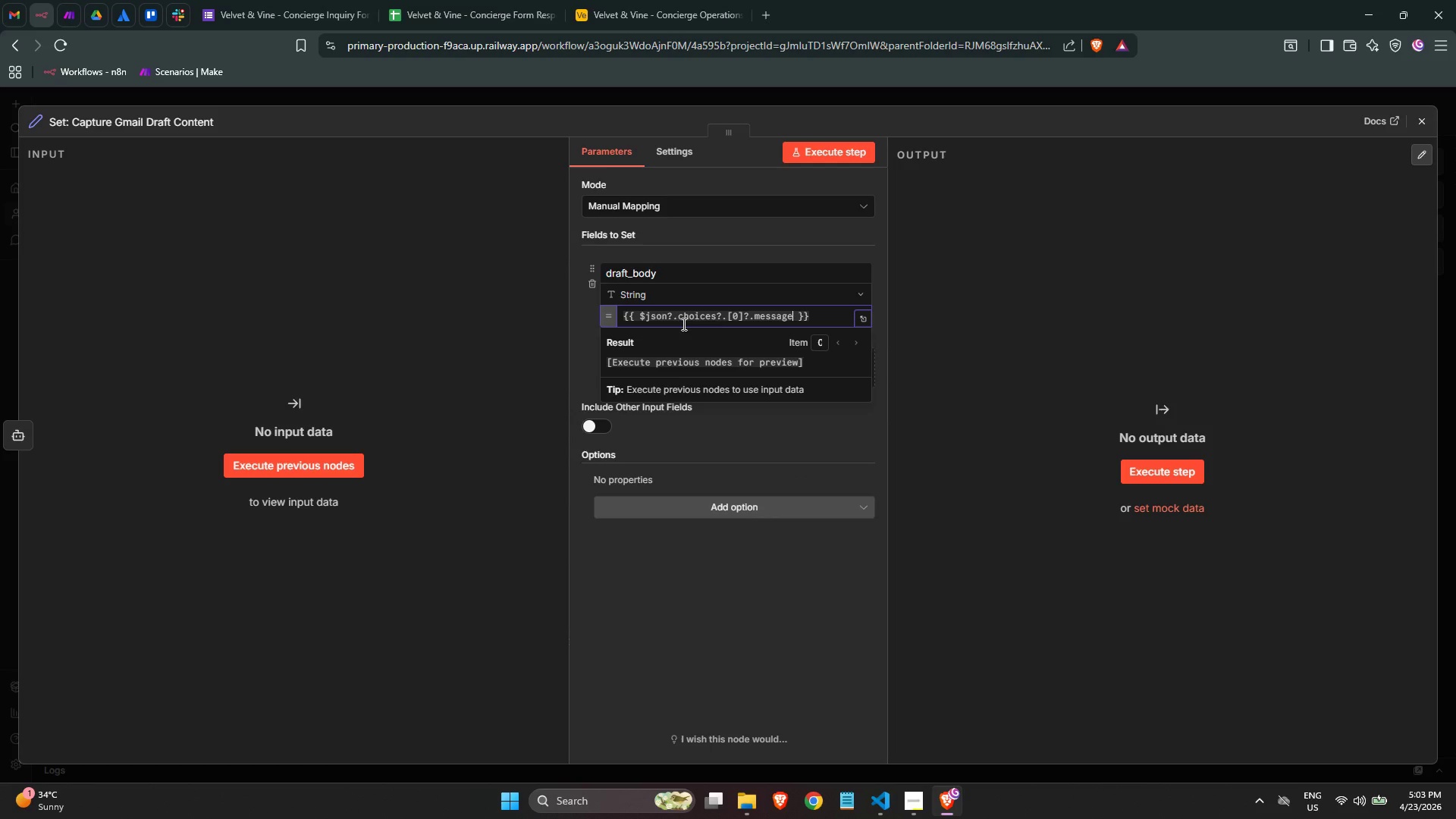 
type(?.com)
key(Backspace)
type(ntent)
 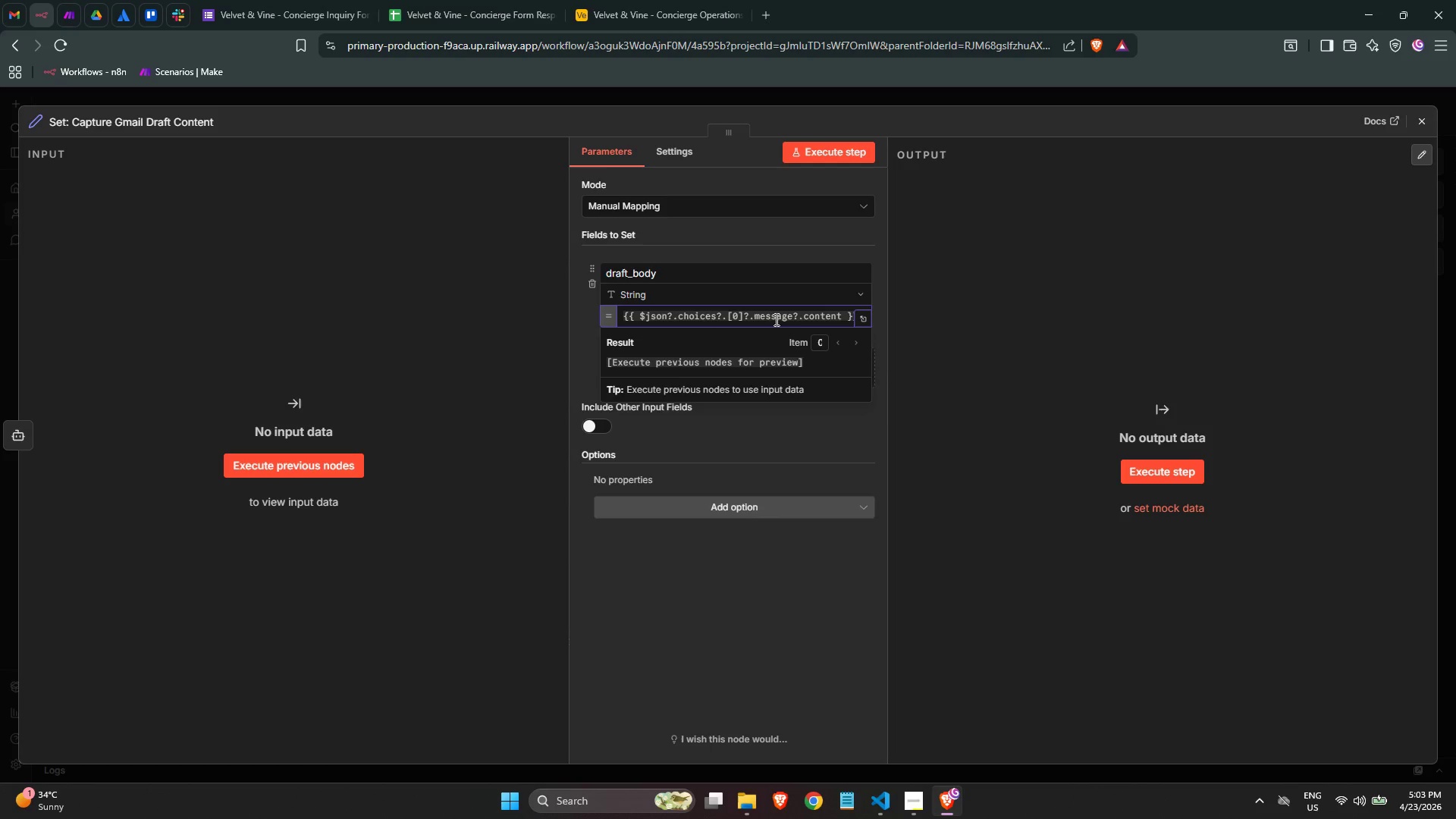 
left_click([860, 322])
 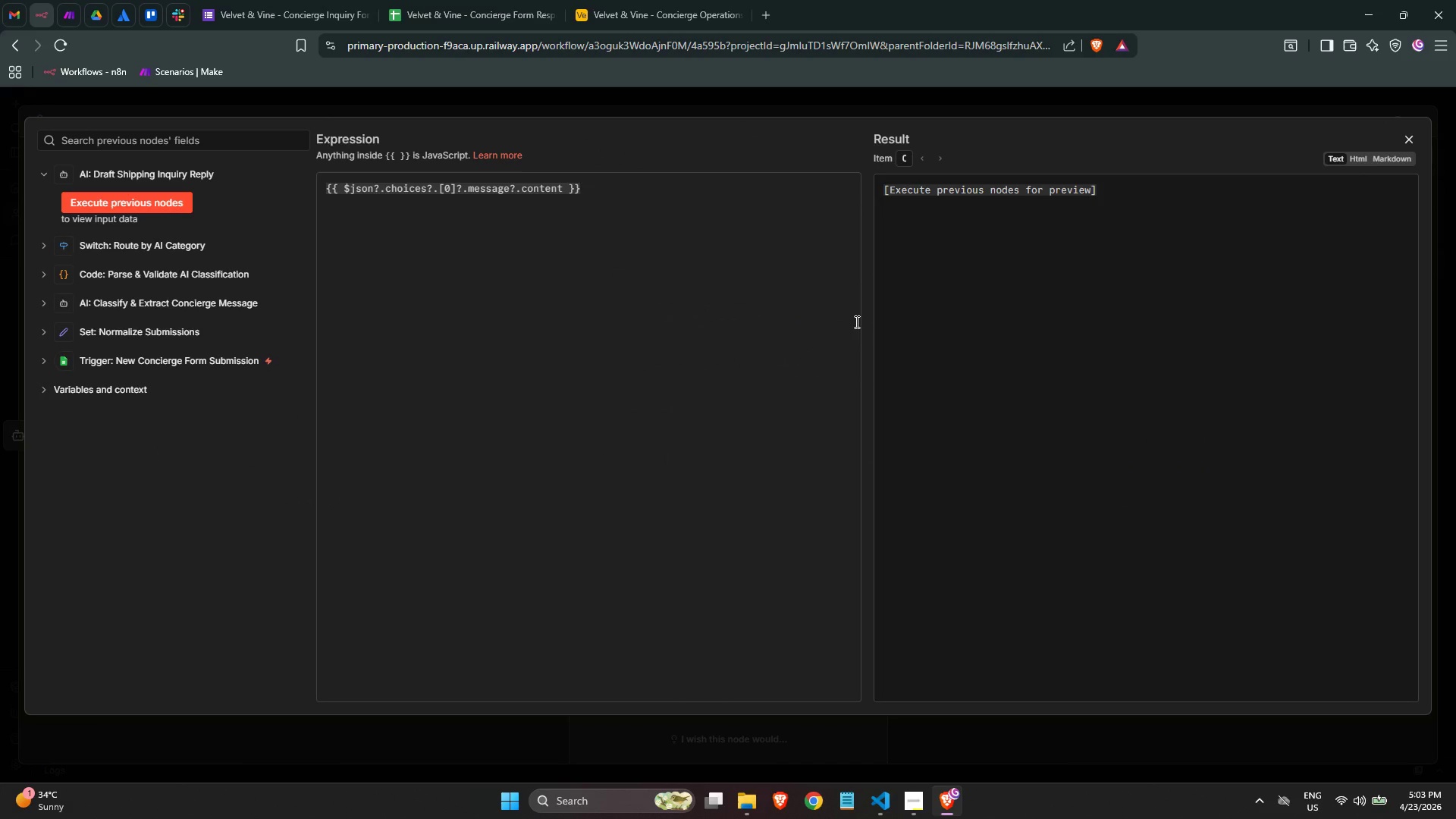 
wait(17.75)
 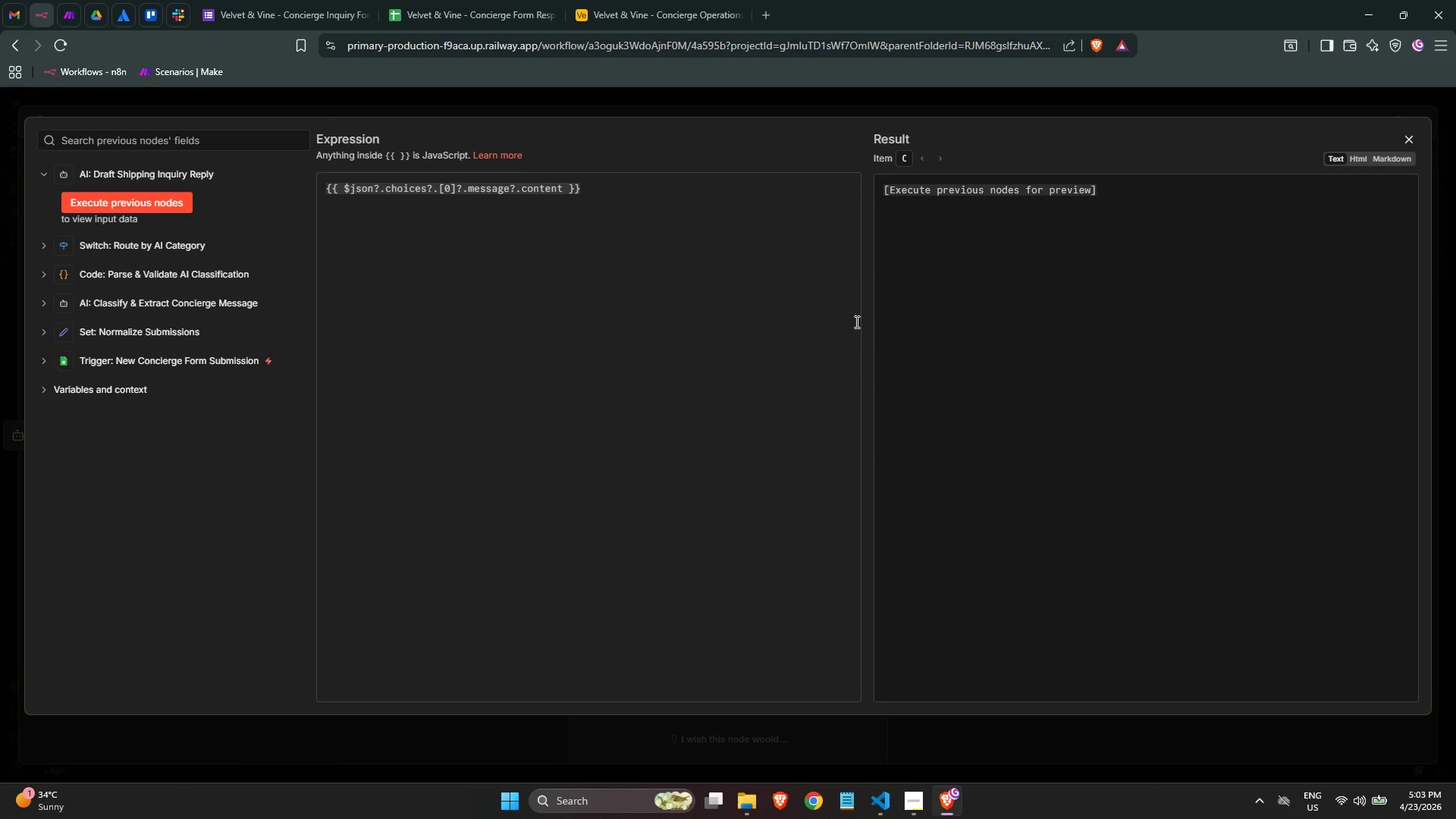 
left_click([623, 200])
 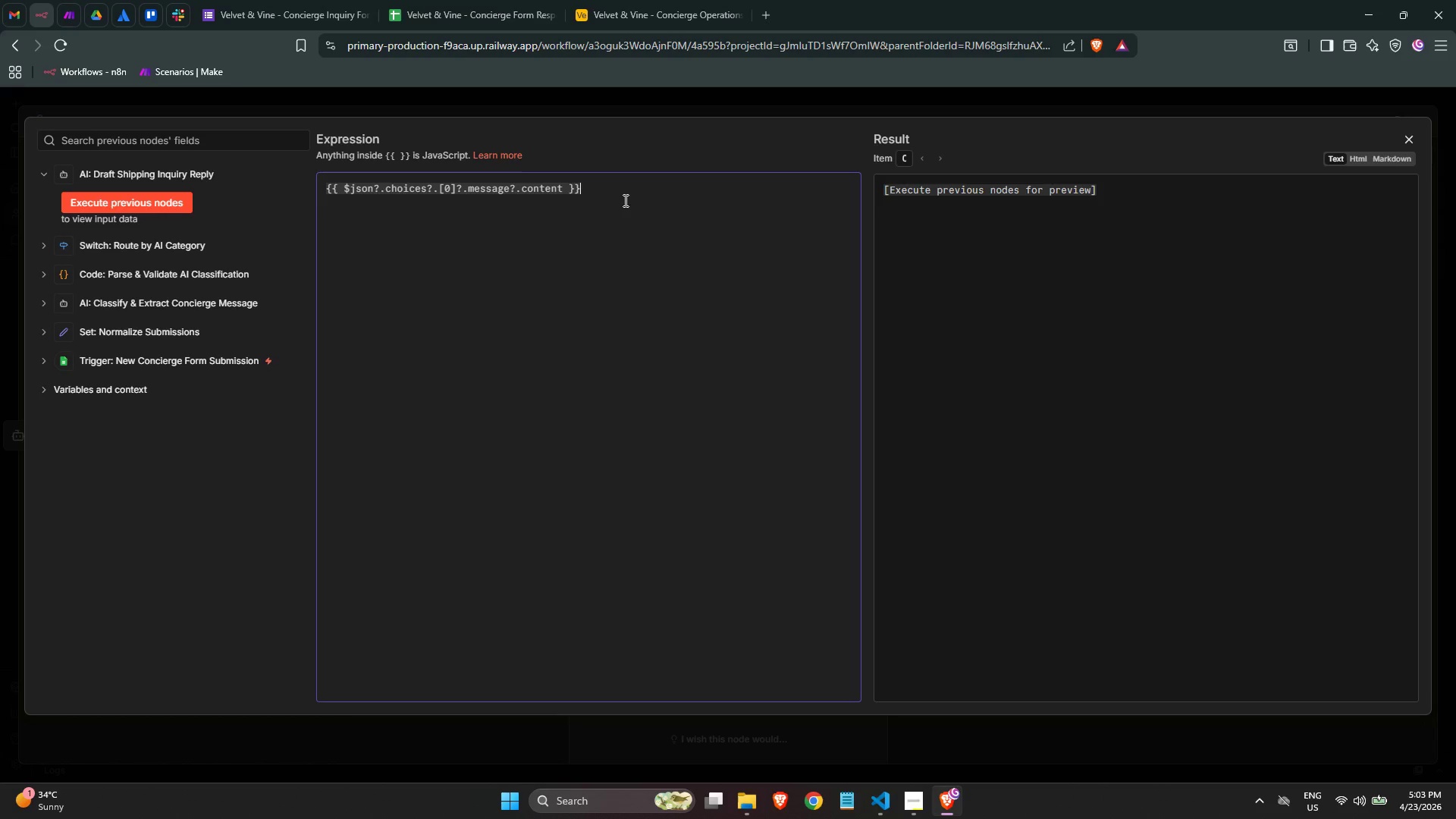 
wait(20.19)
 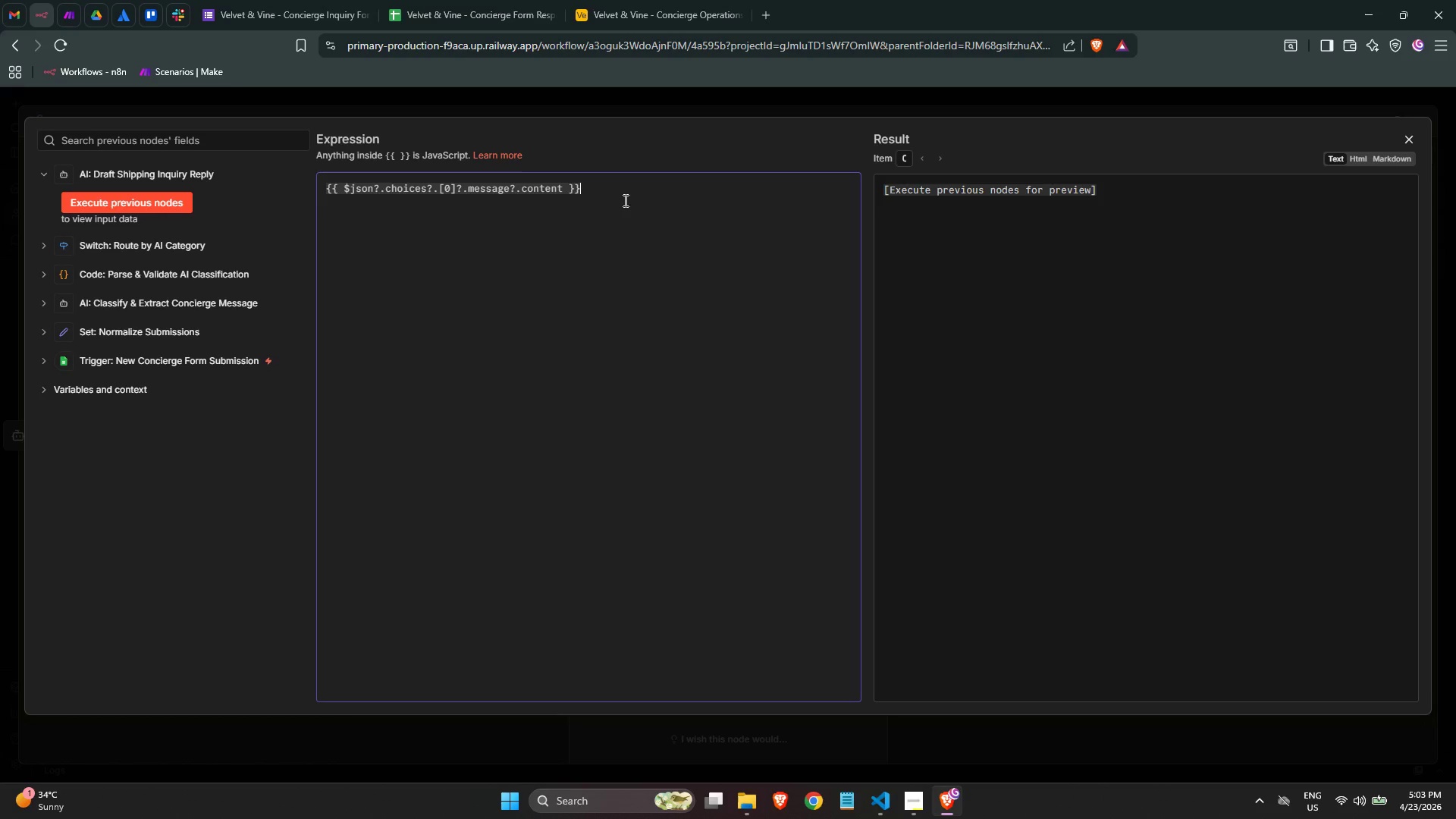 
key(ArrowLeft)
 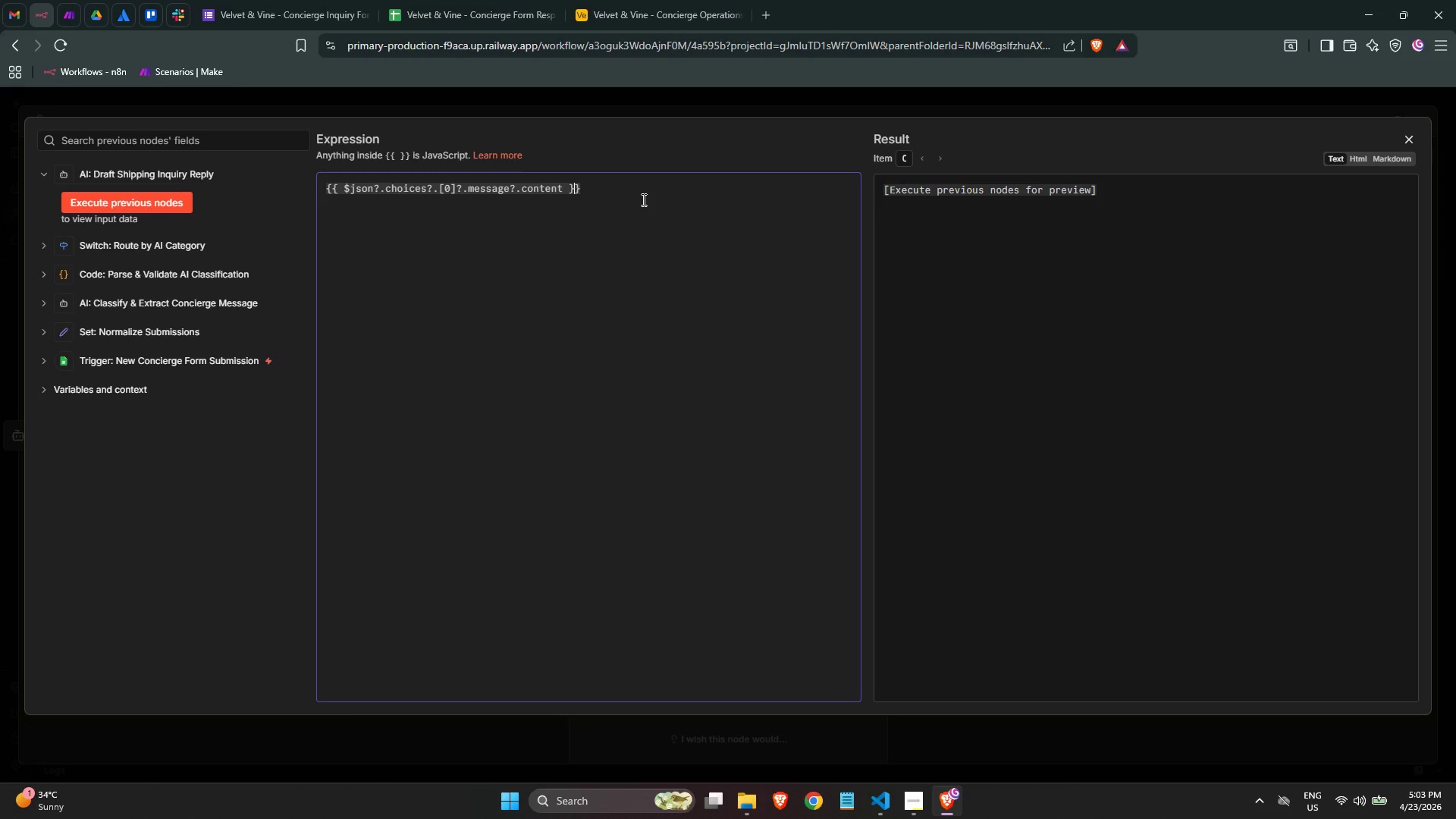 
key(ArrowRight)
 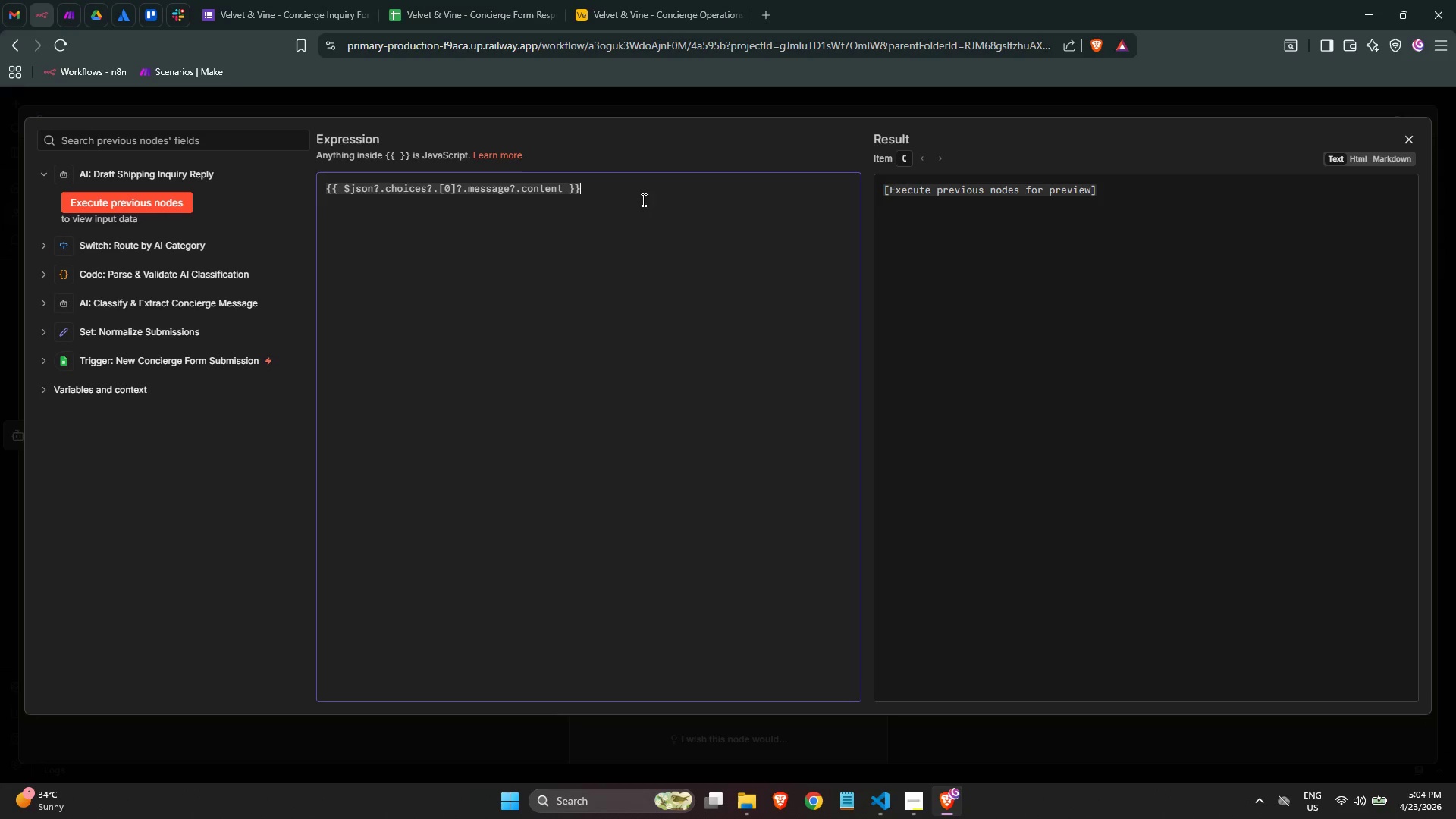 
wait(28.31)
 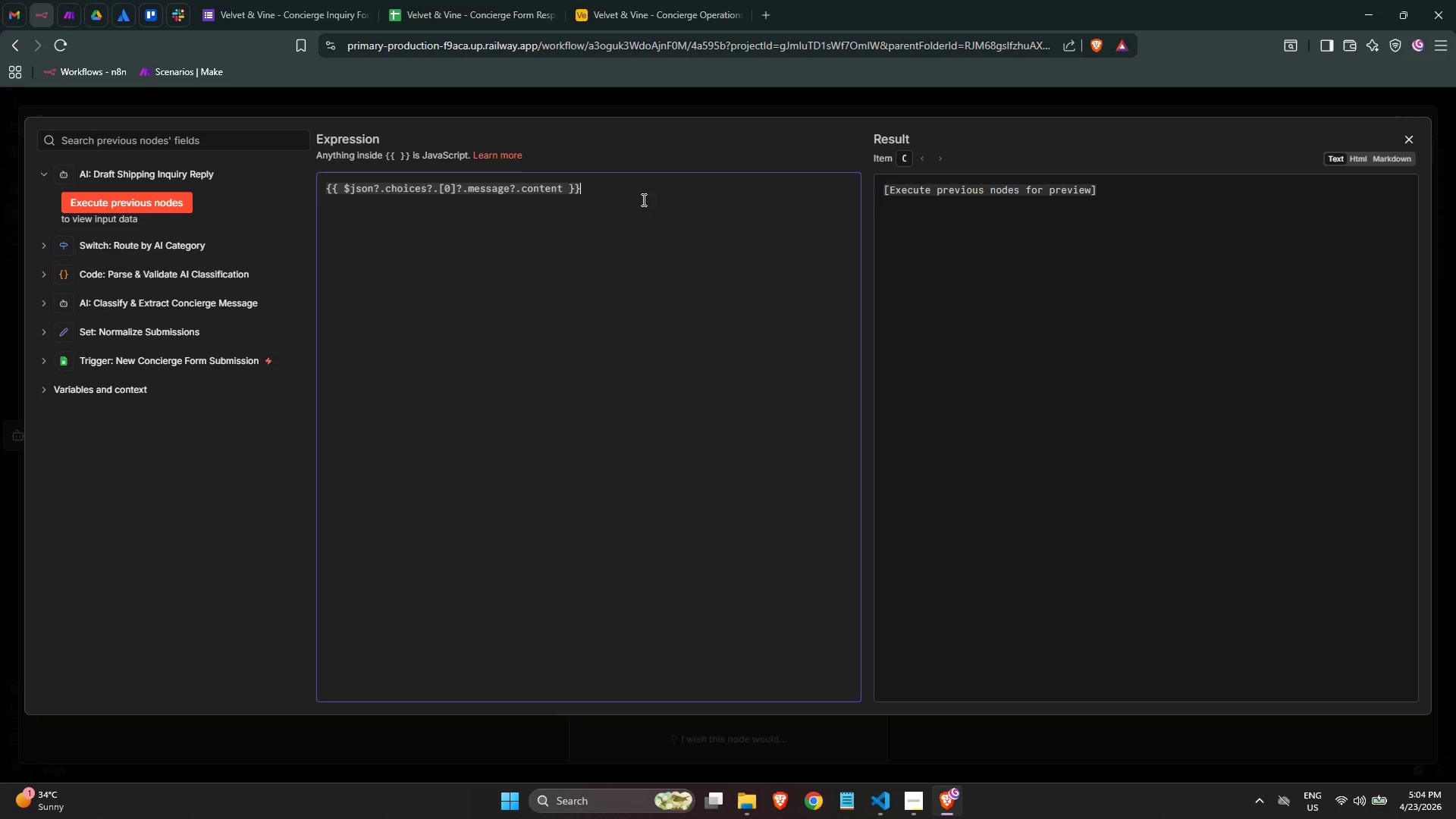 
key(Space)
 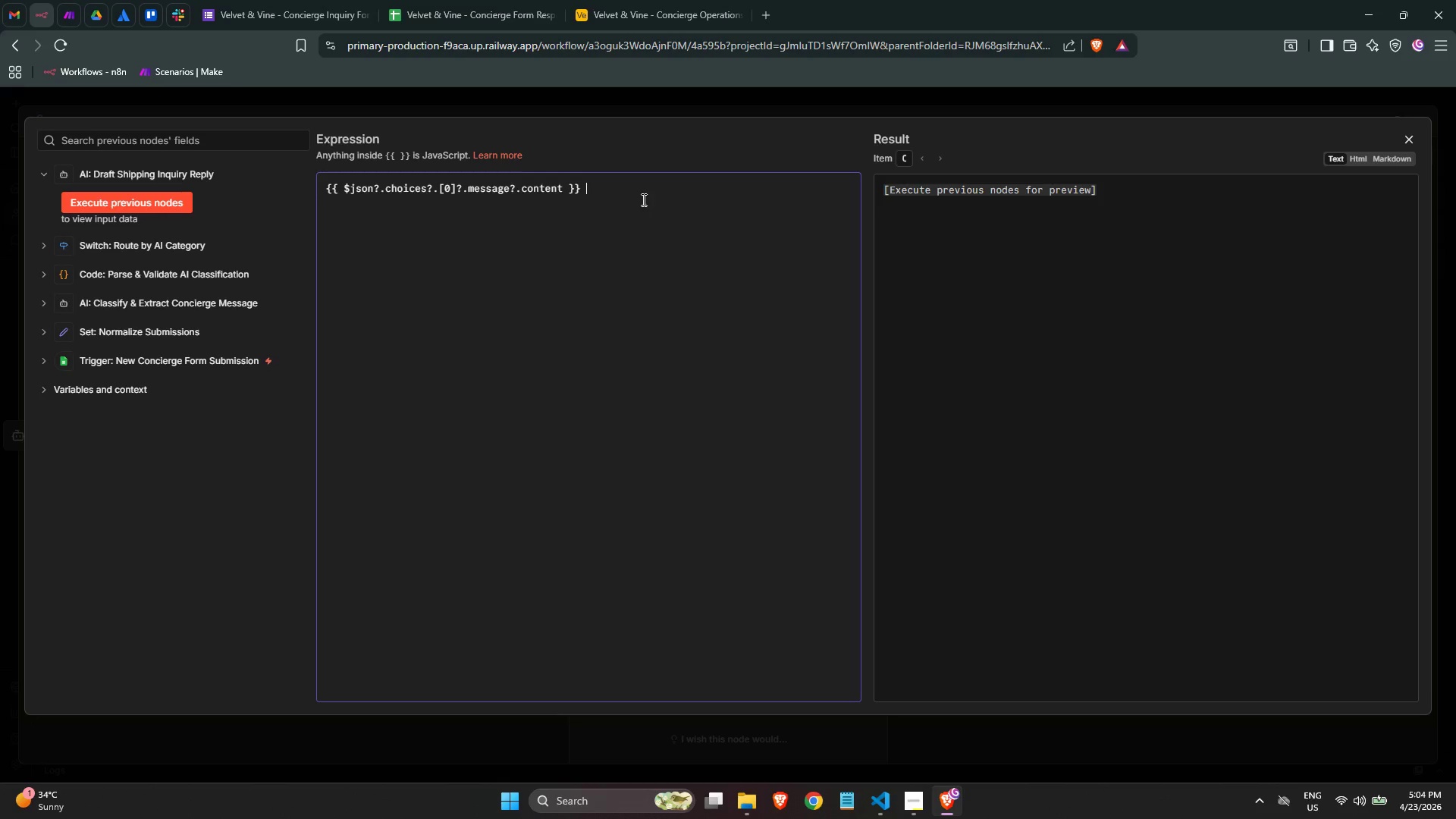 
key(Shift+Backslash)
 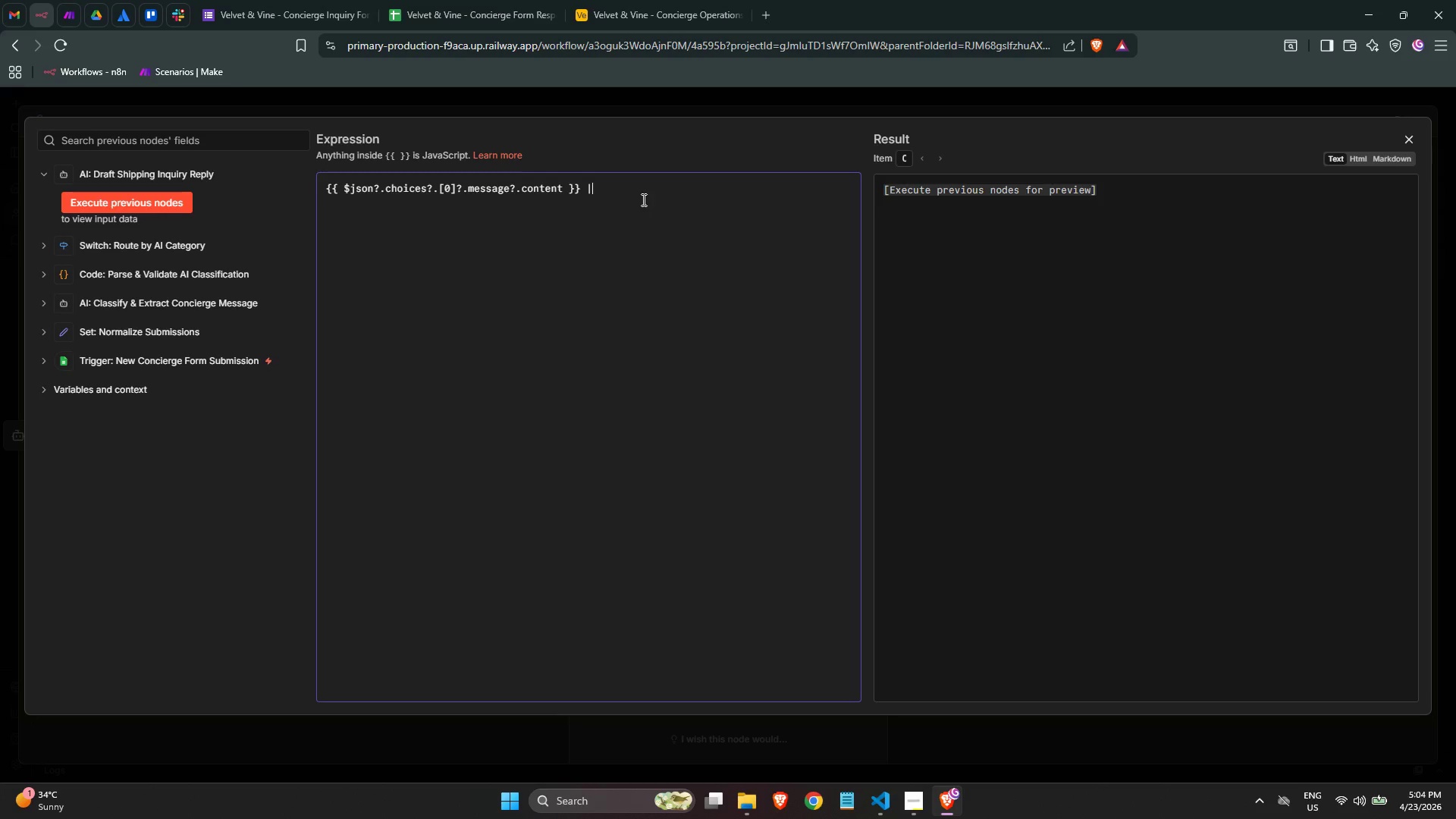 
key(Shift+Backslash)
 